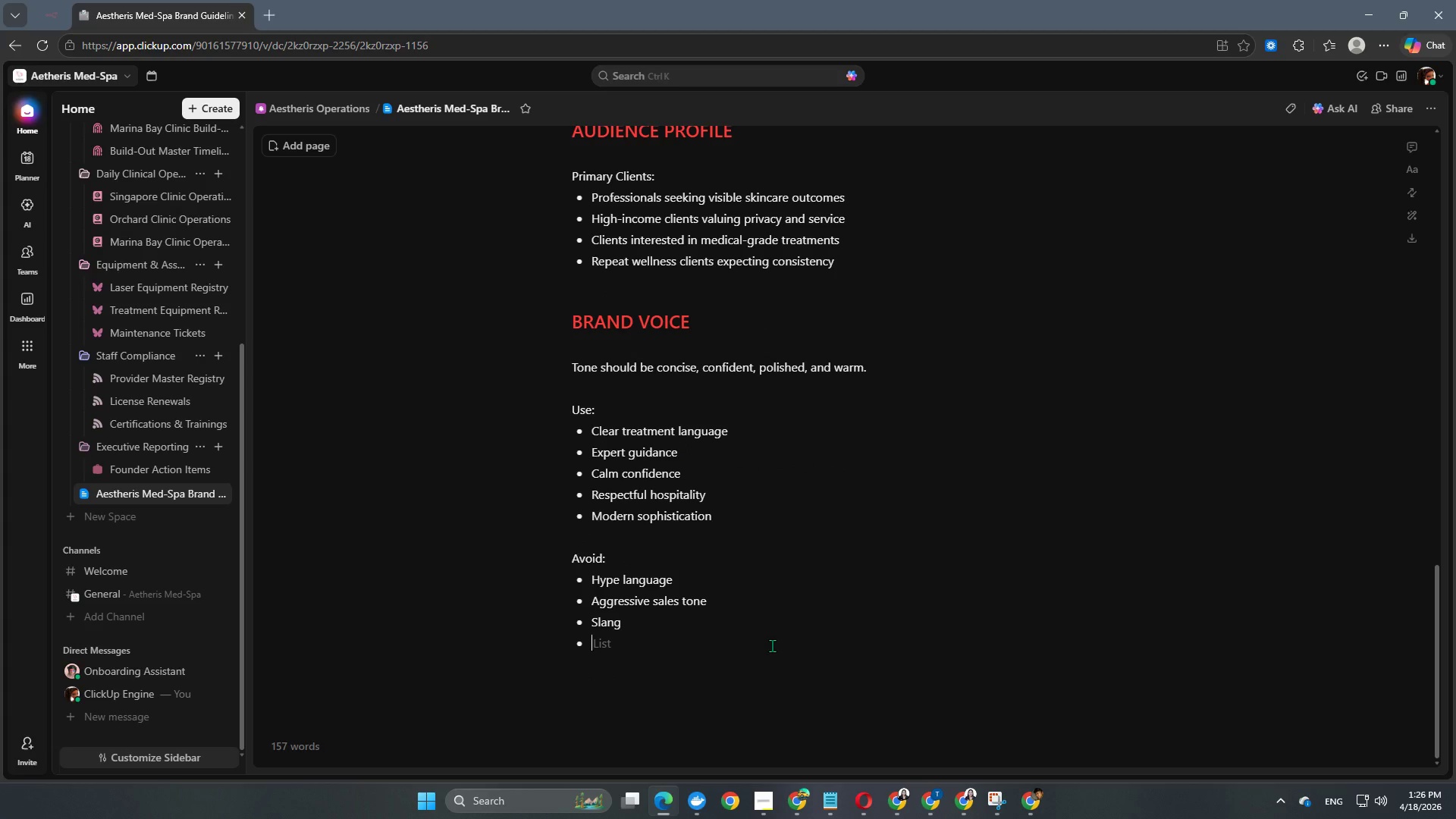 
type(Fear-based messaging)
 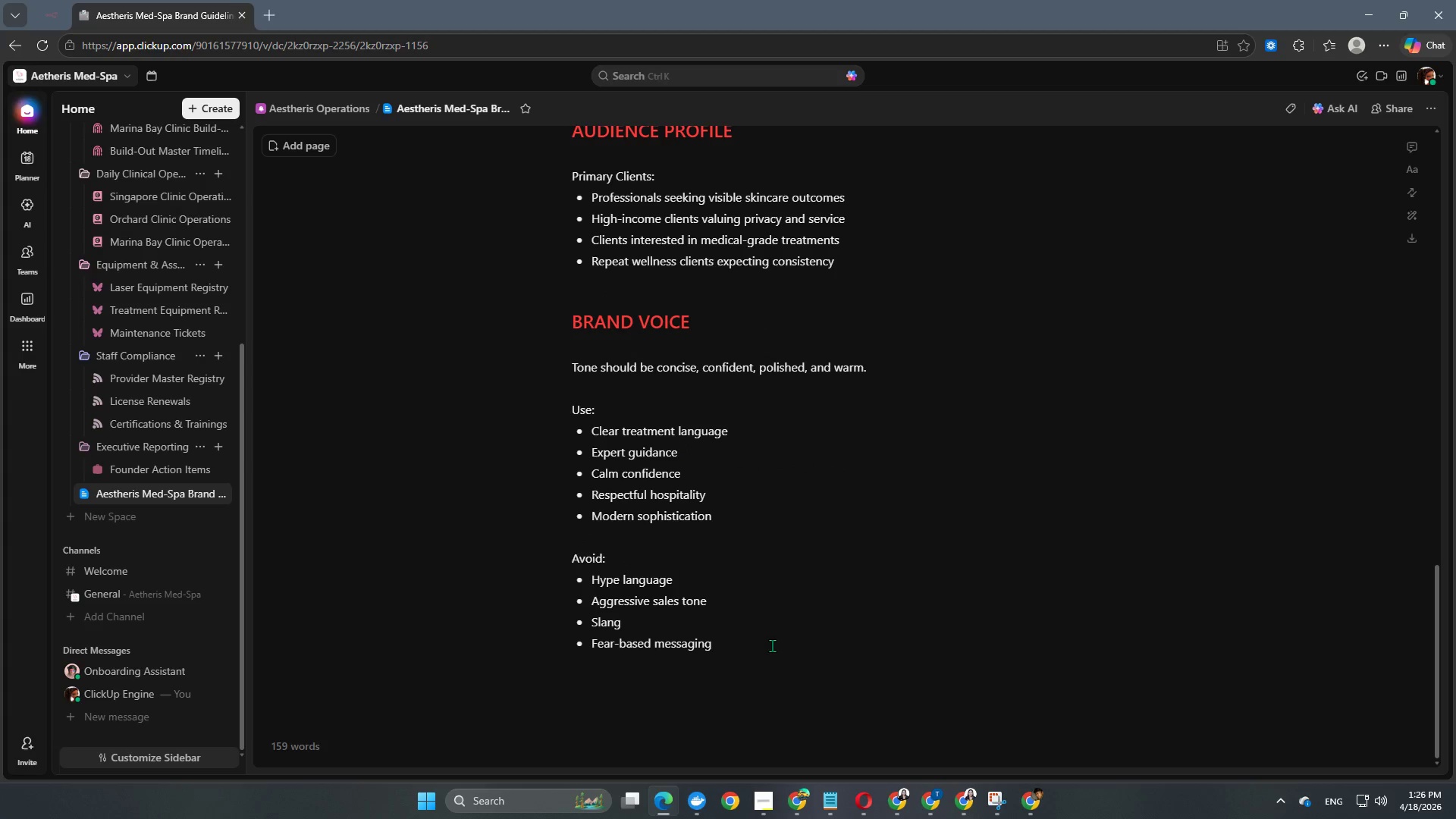 
key(Enter)
 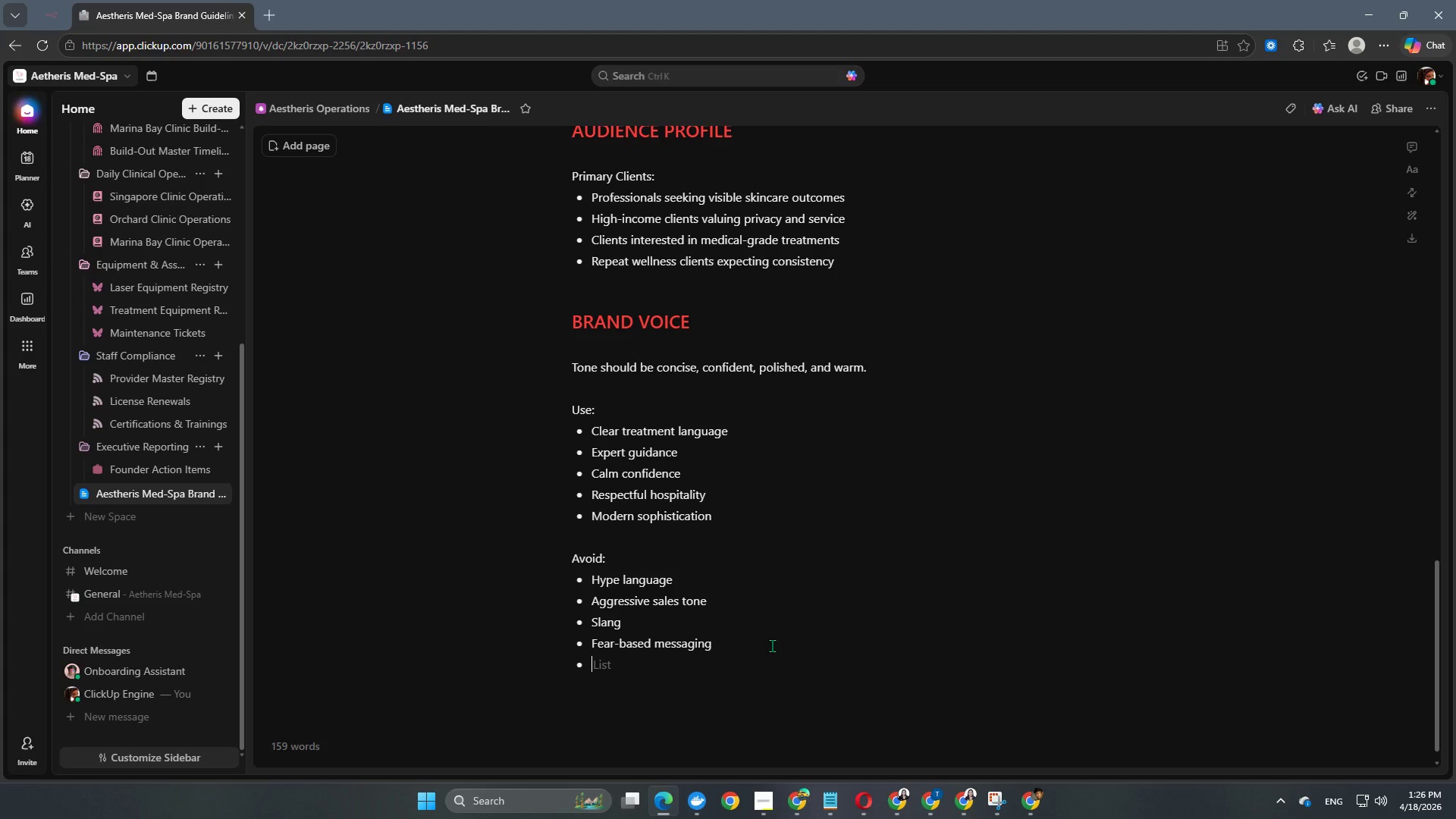 
type(Over p)
key(Backspace)
key(Backspace)
type(promising results)
 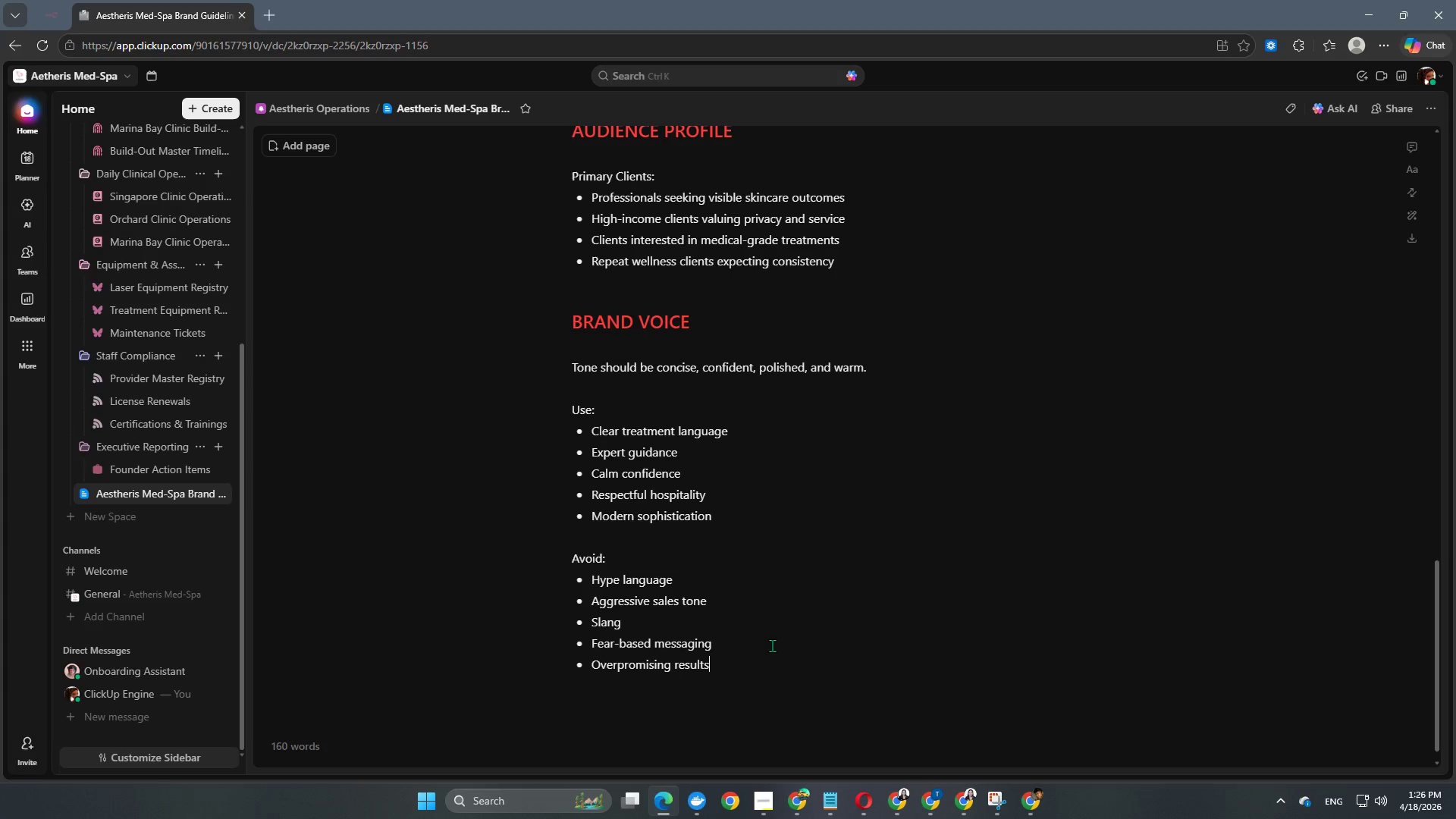 
key(Enter)
 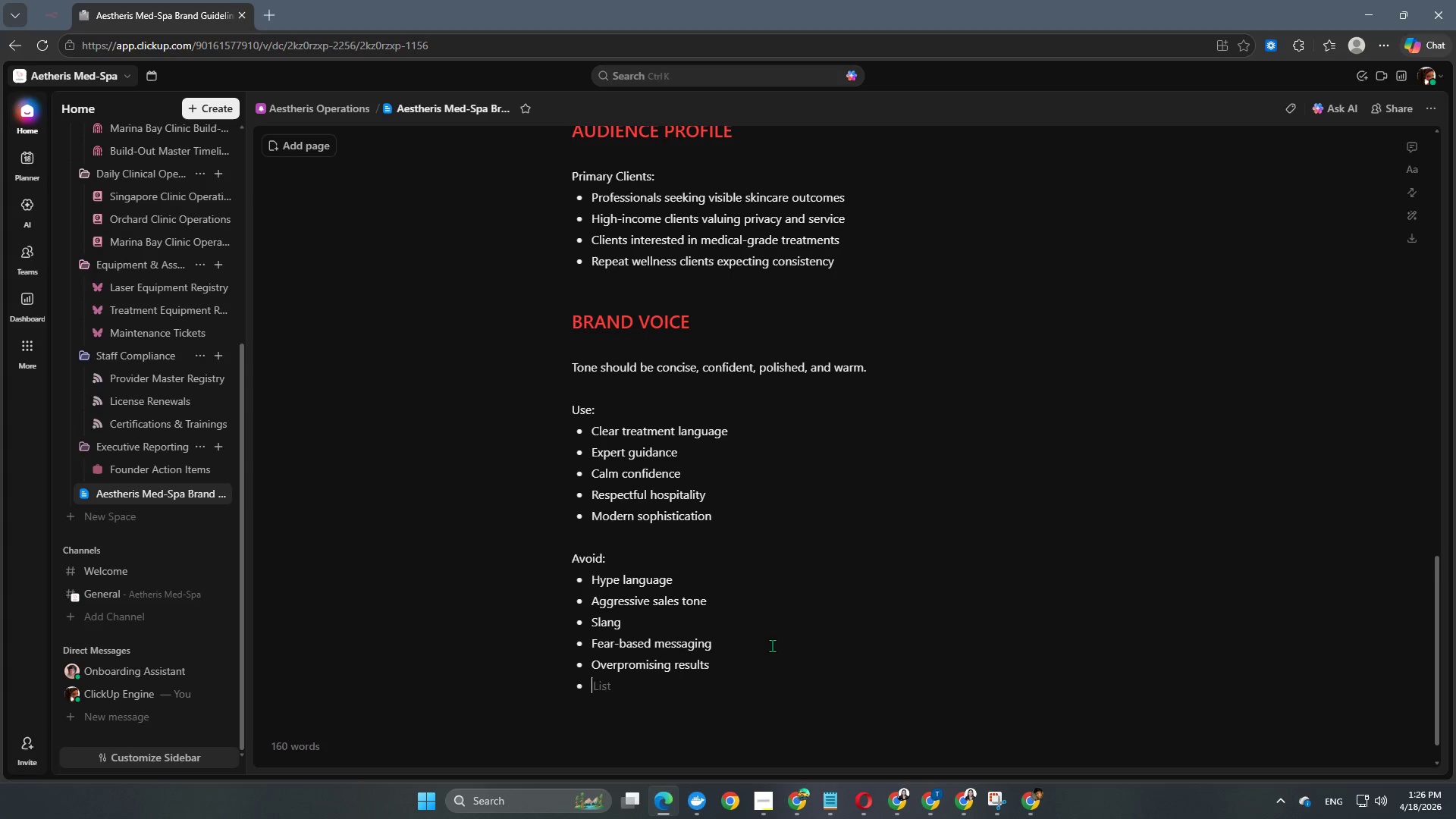 
key(Enter)
 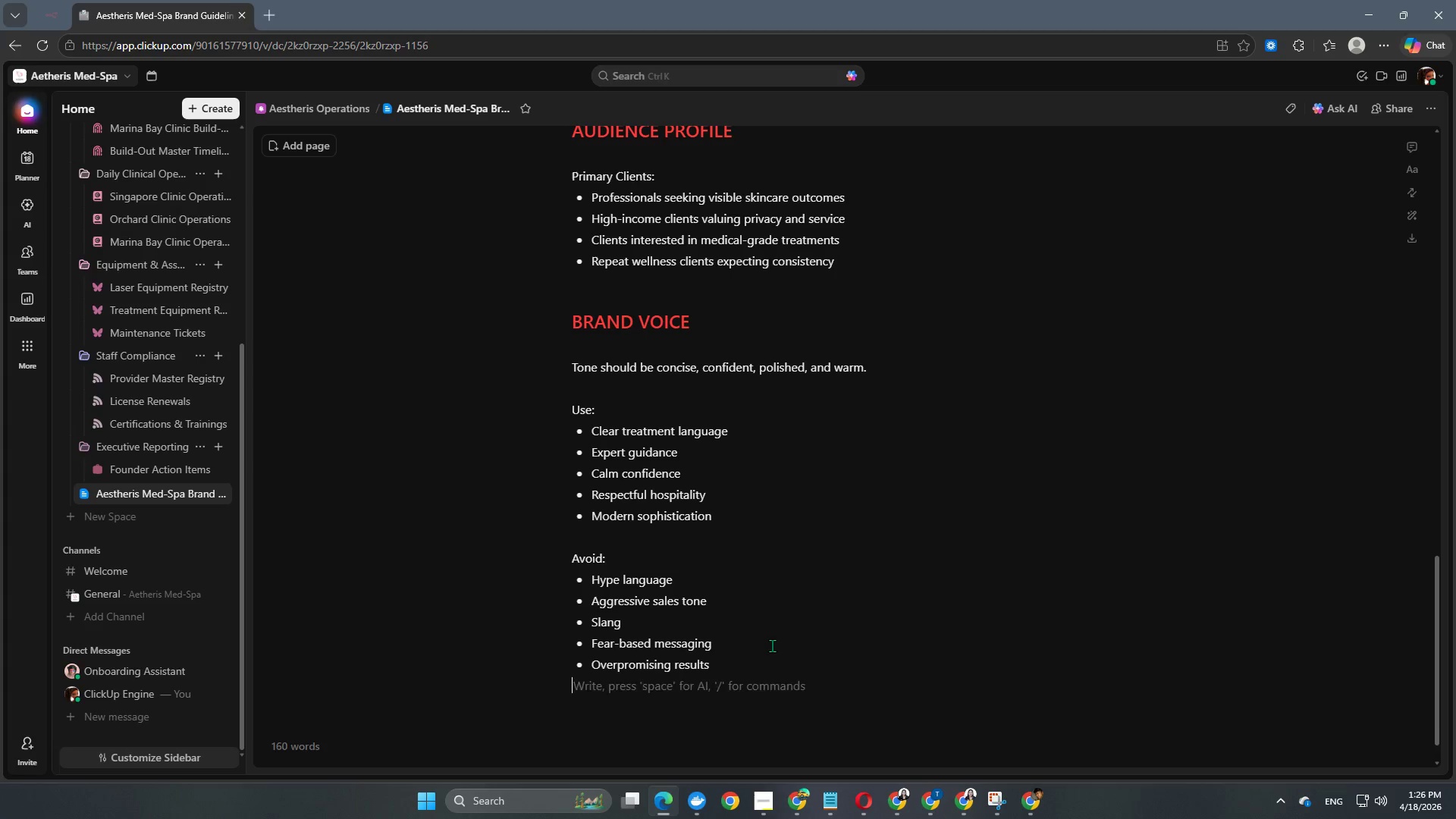 
key(Enter)
 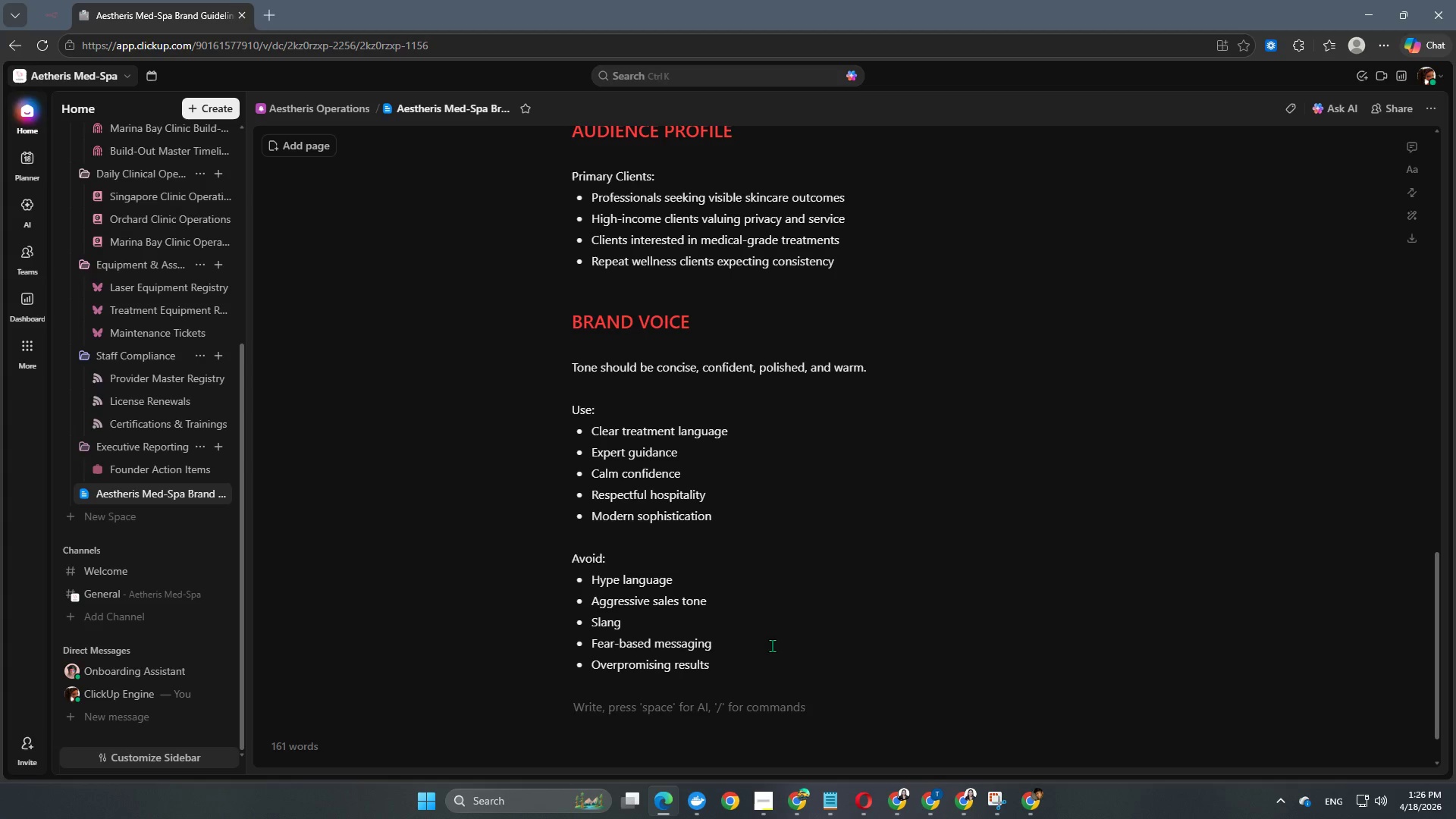 
scroll: coordinate [767, 632], scroll_direction: down, amount: 5.0
 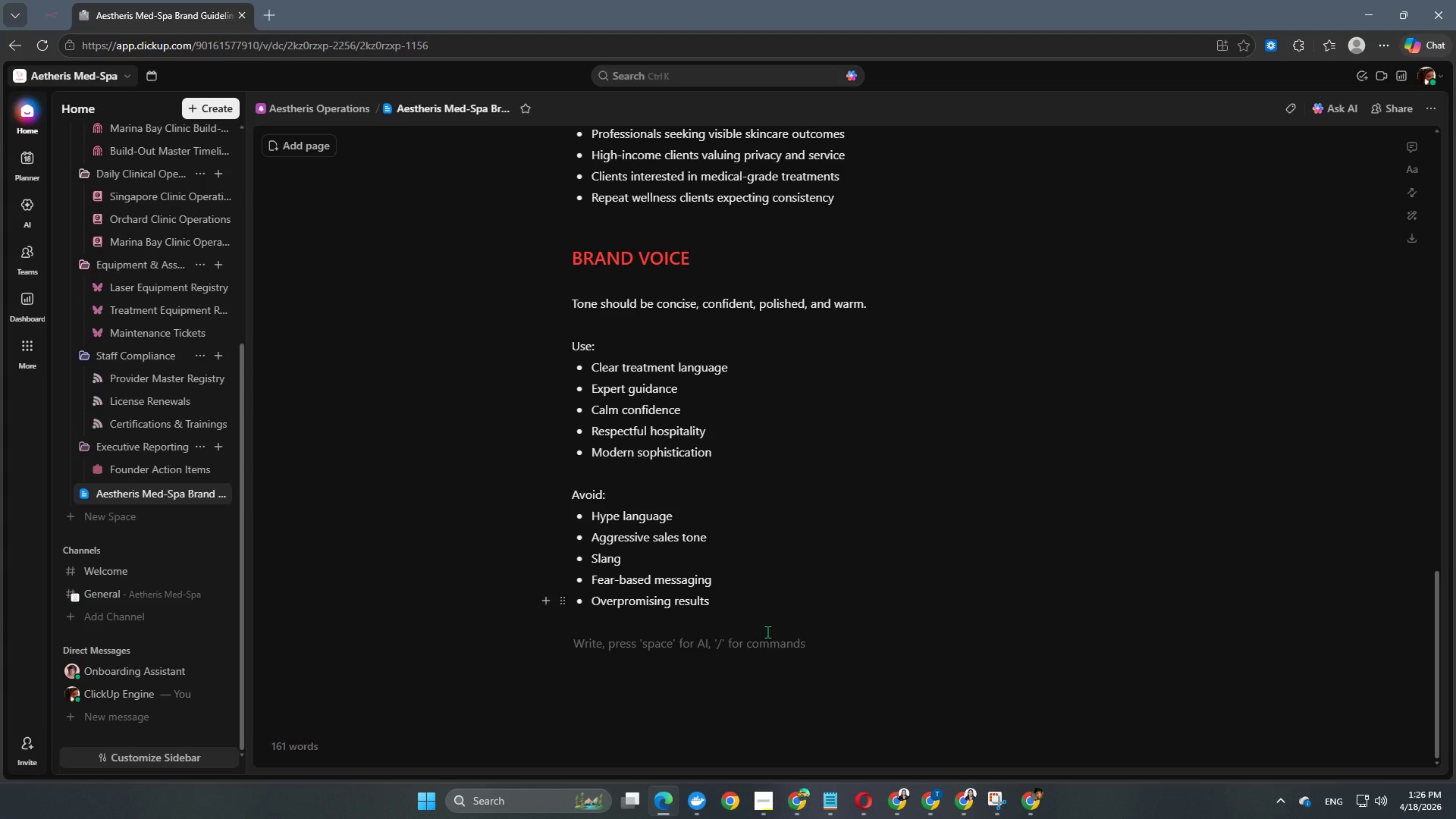 
type(MESSAR)
key(Backspace)
type(GING PILLARS)
 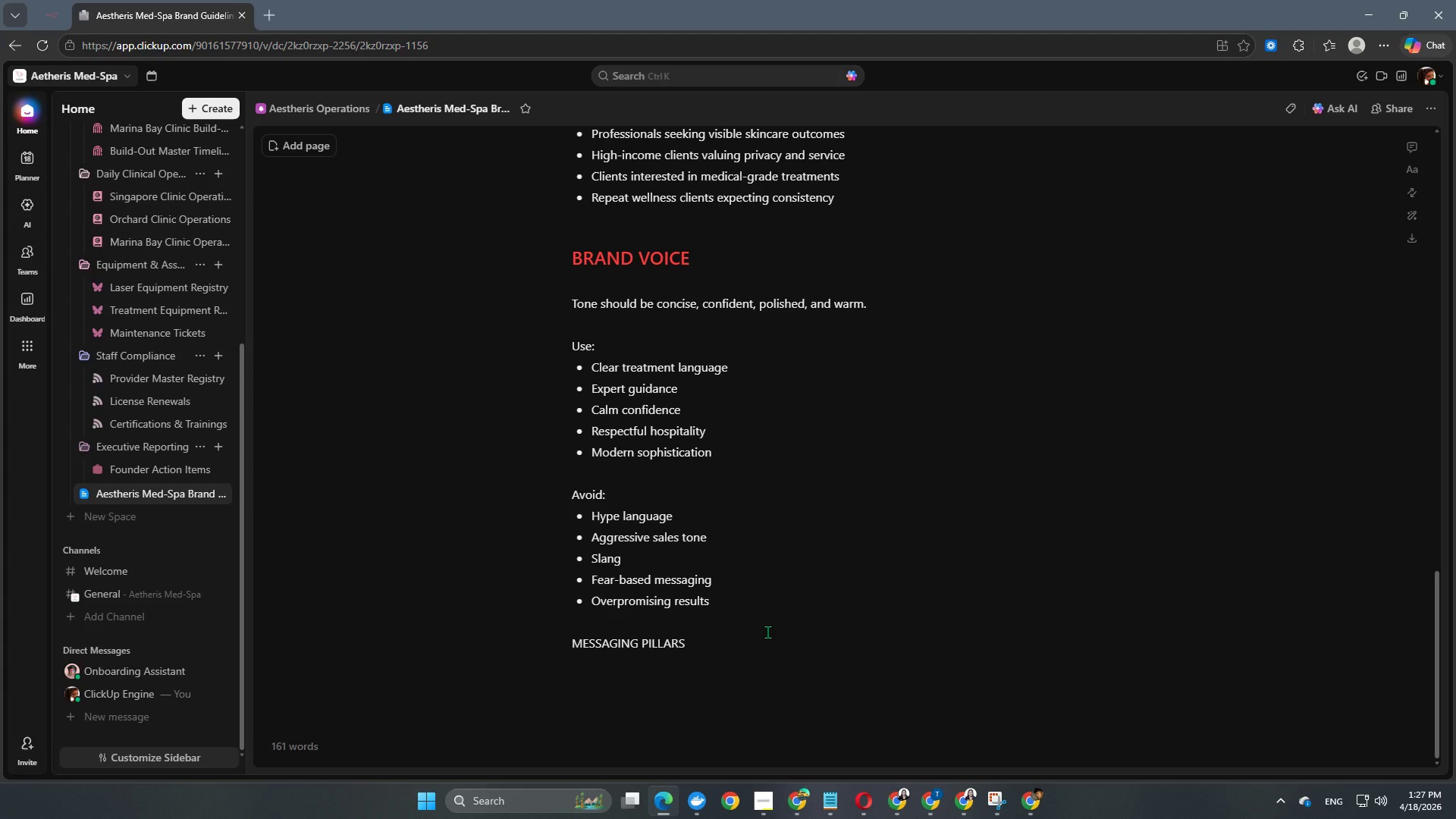 
key(Enter)
 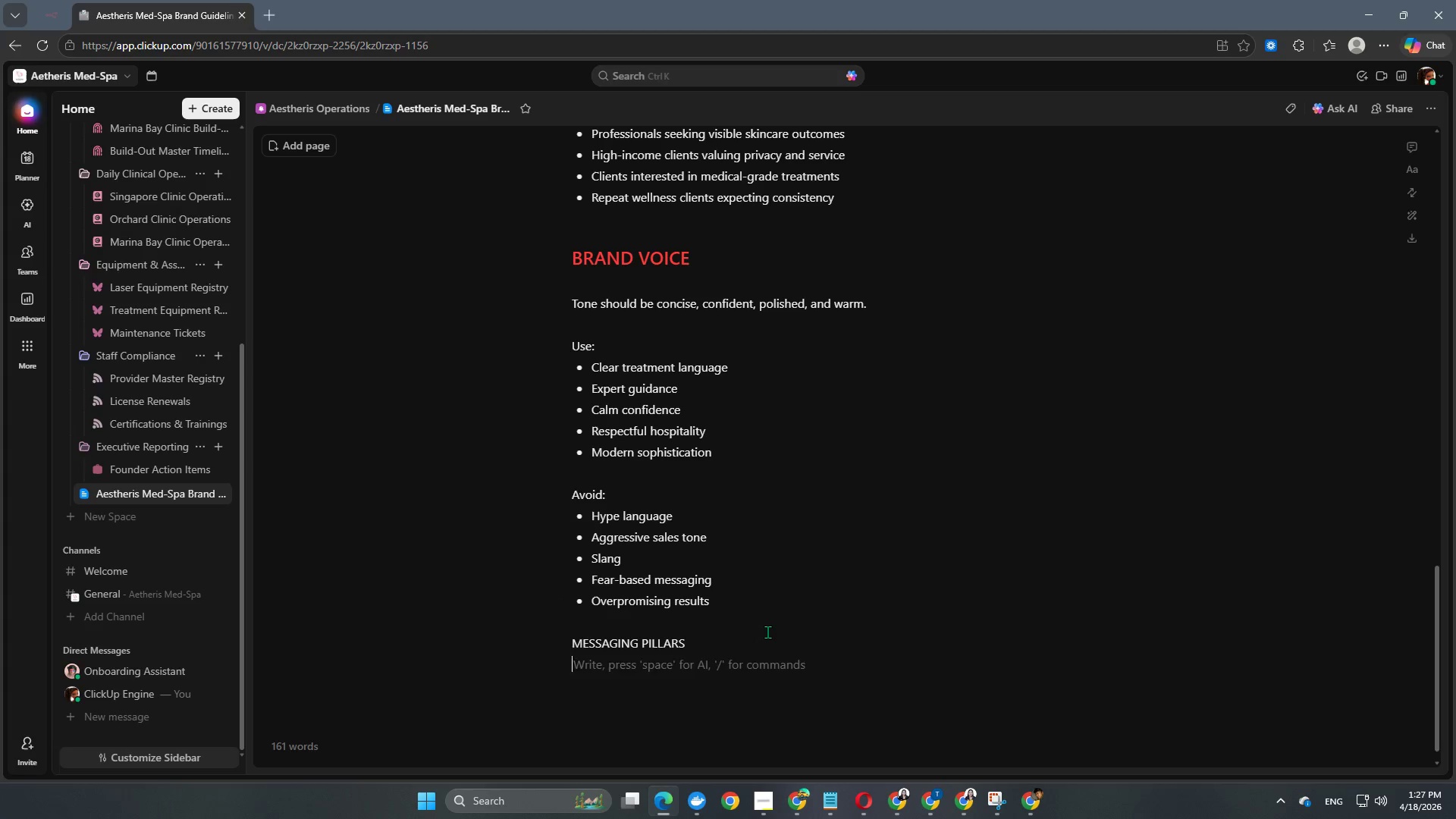 
key(Enter)
 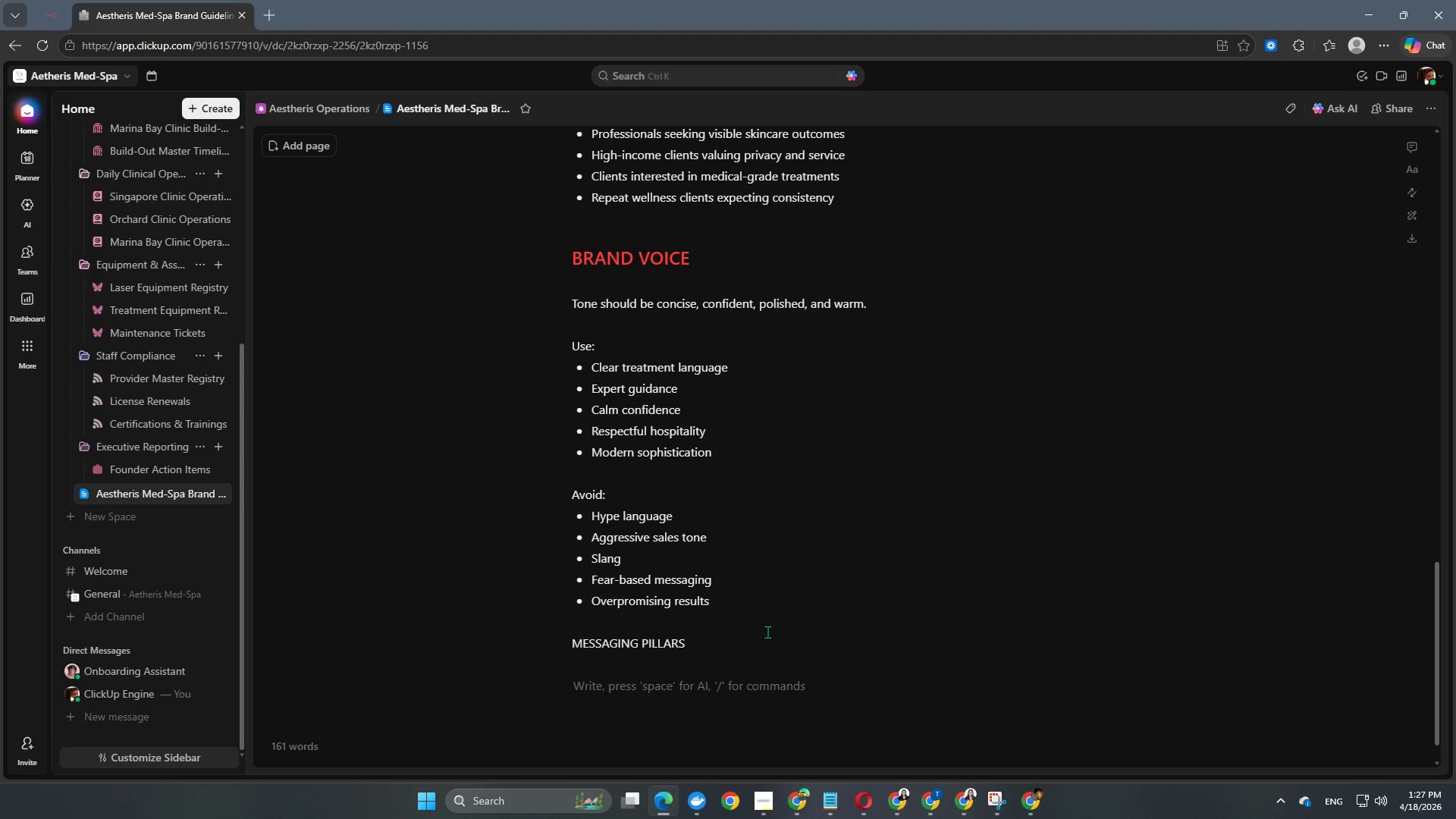 
key(Numpad1)
 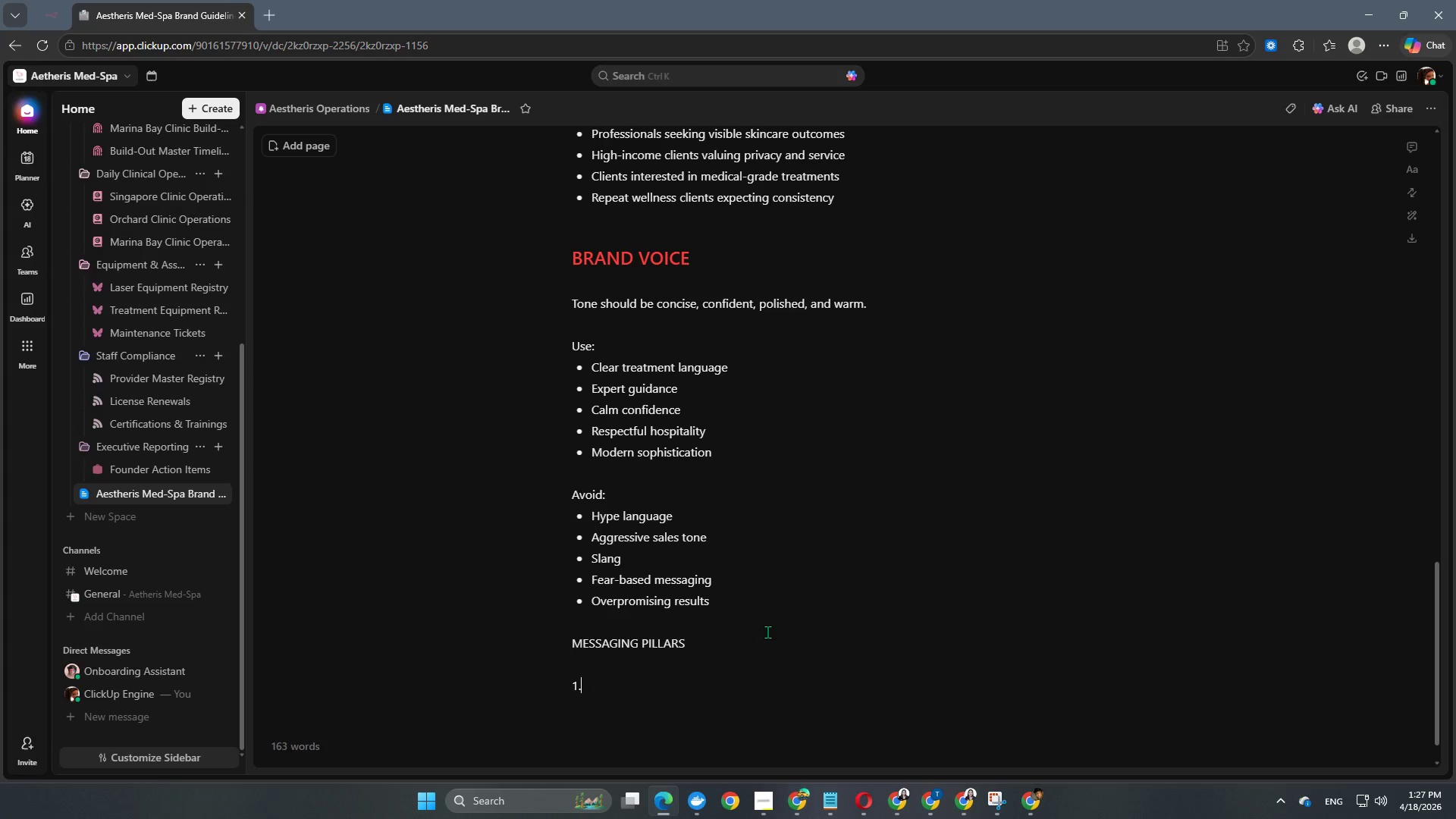 
key(NumpadDecimal)
 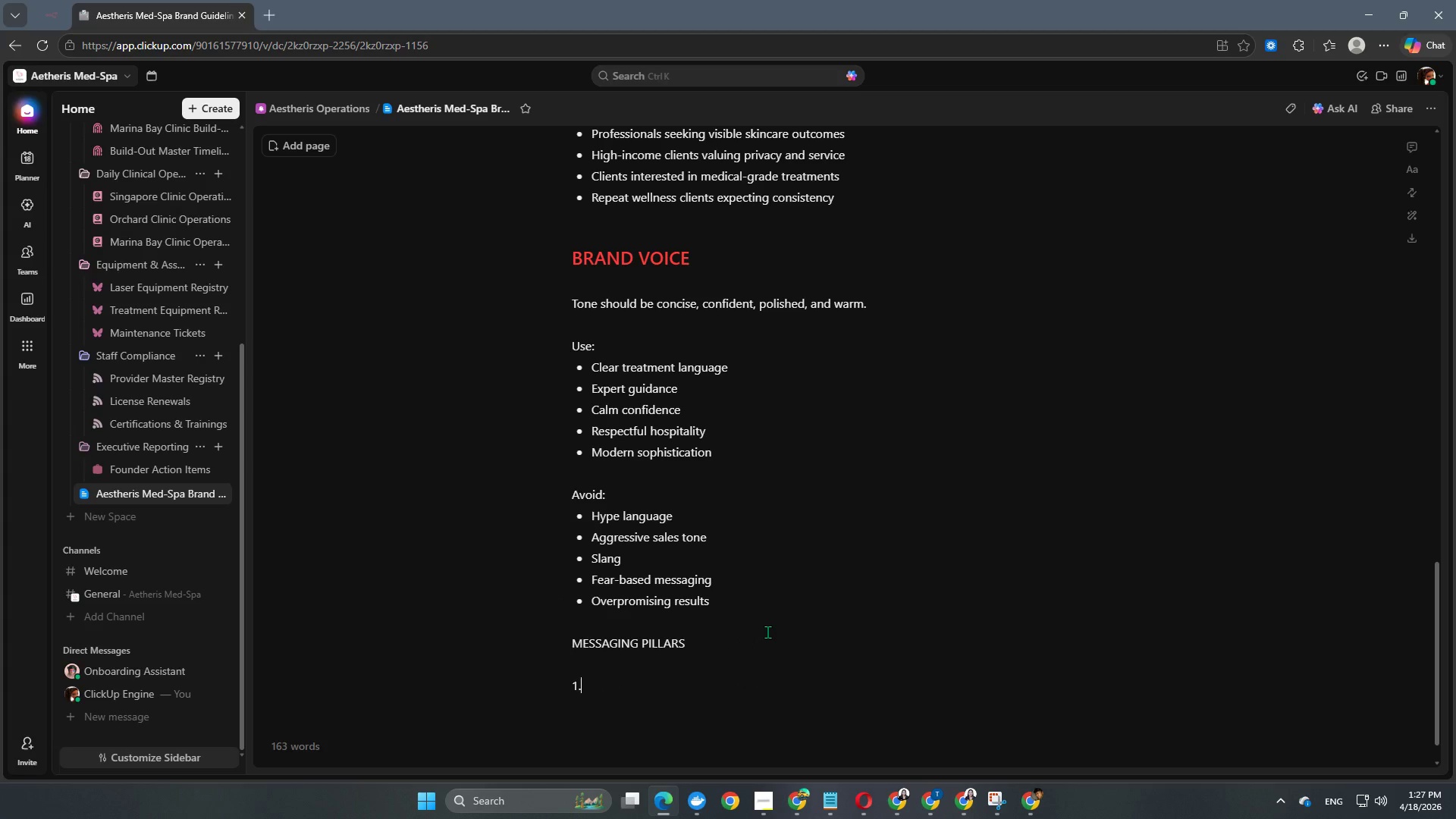 
key(Space)
 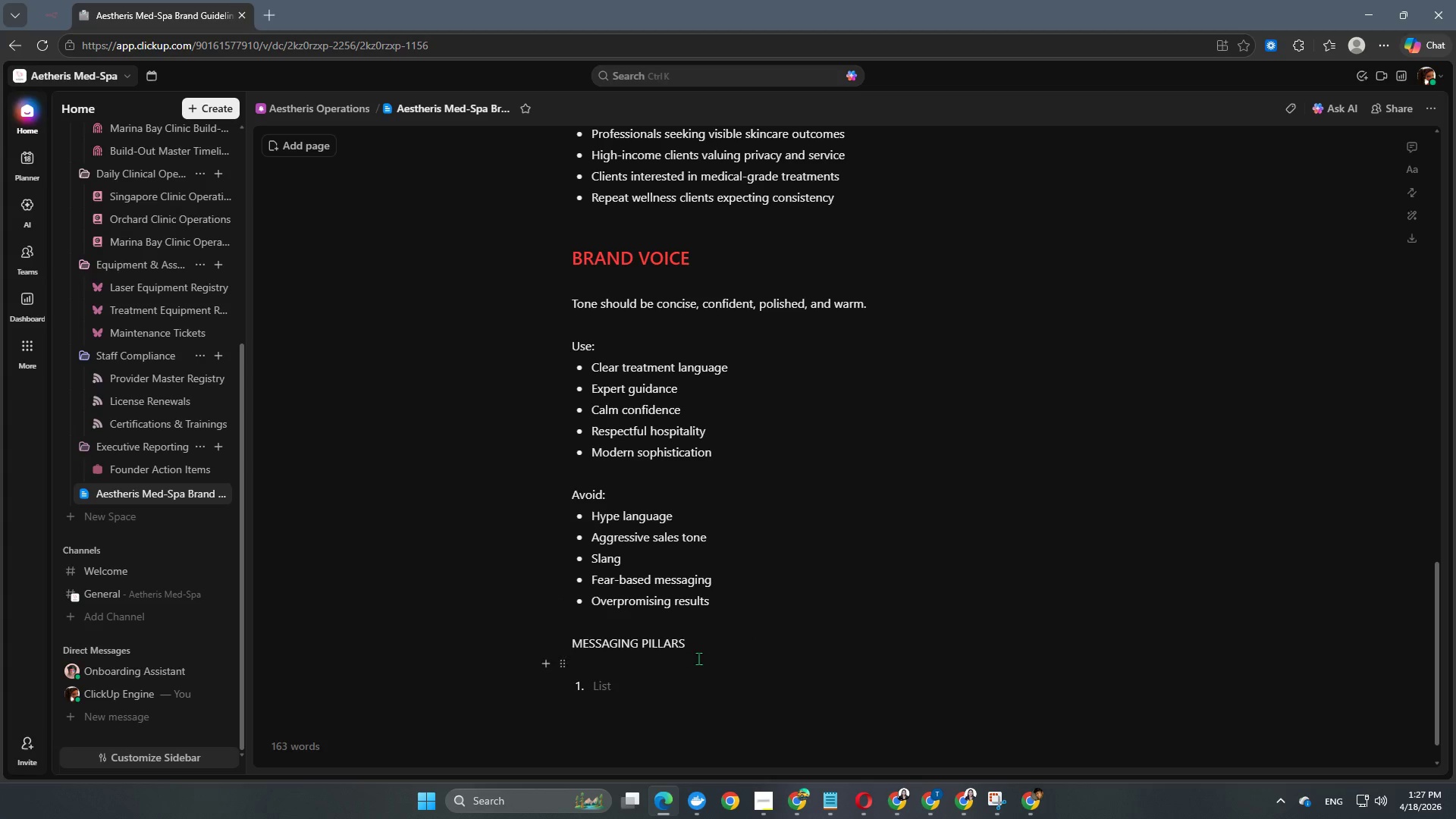 
left_click_drag(start_coordinate=[699, 645], to_coordinate=[568, 642])
 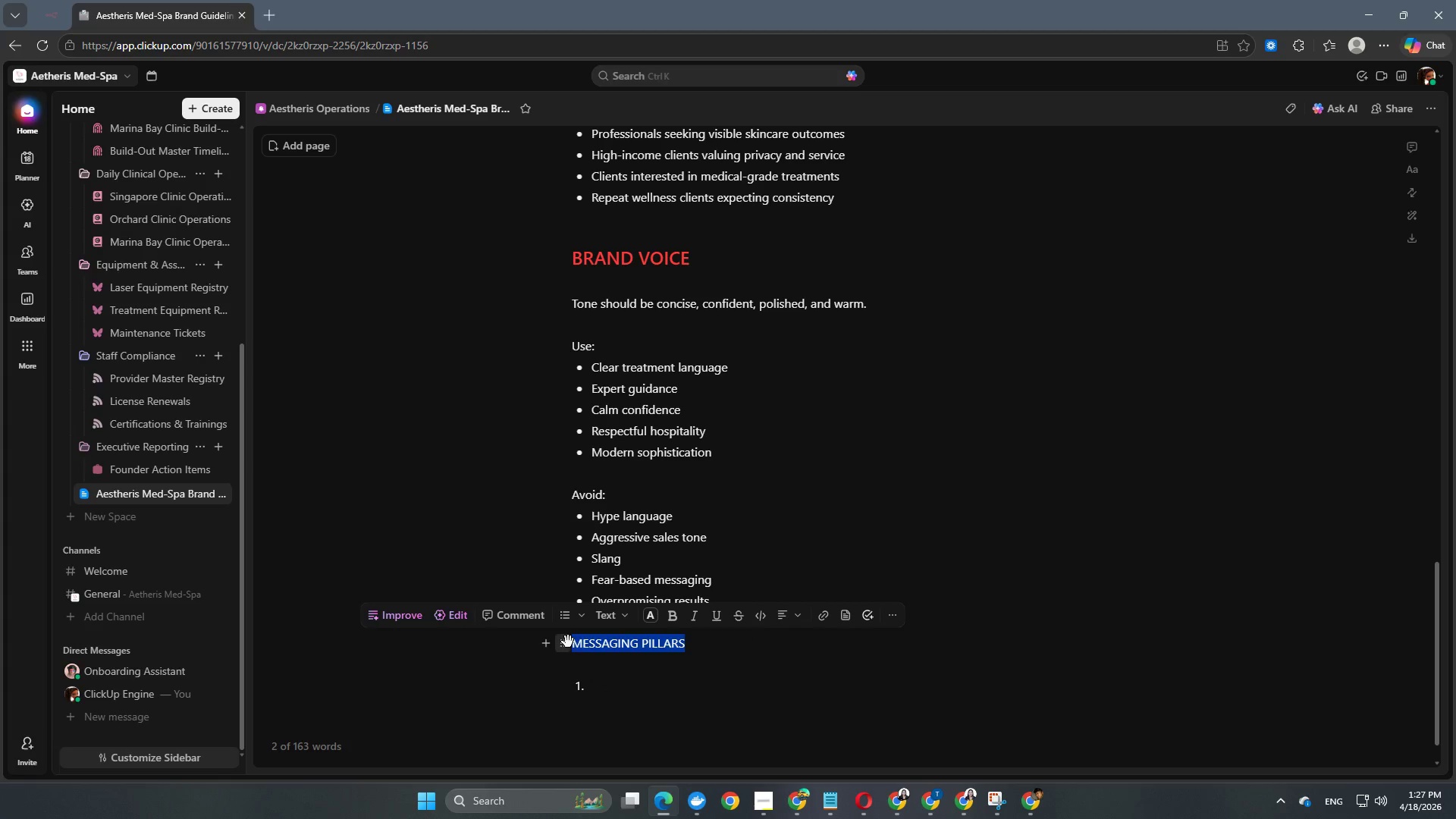 
key(Alt+Control+Numpad2)
 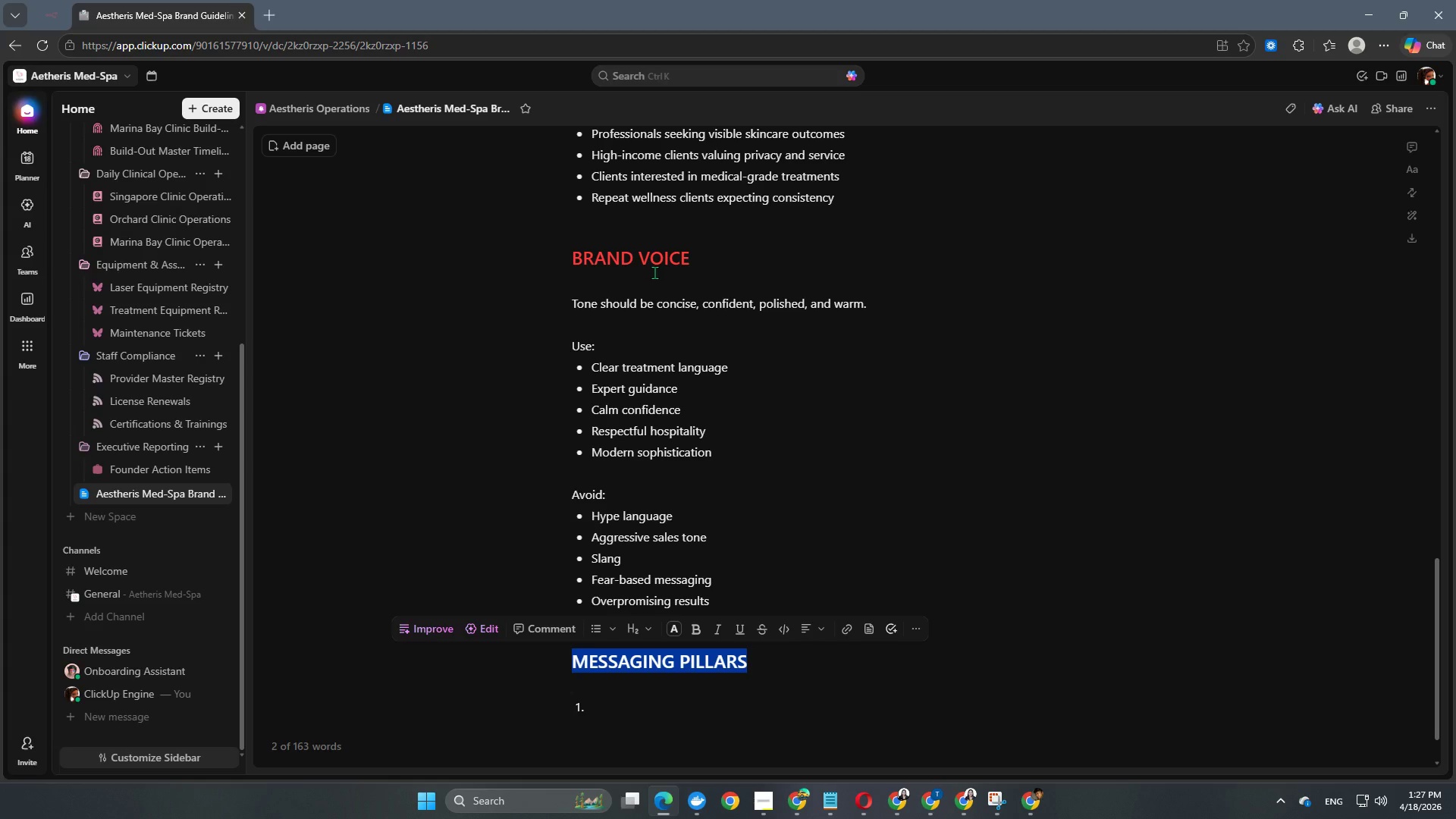 
left_click([652, 263])
 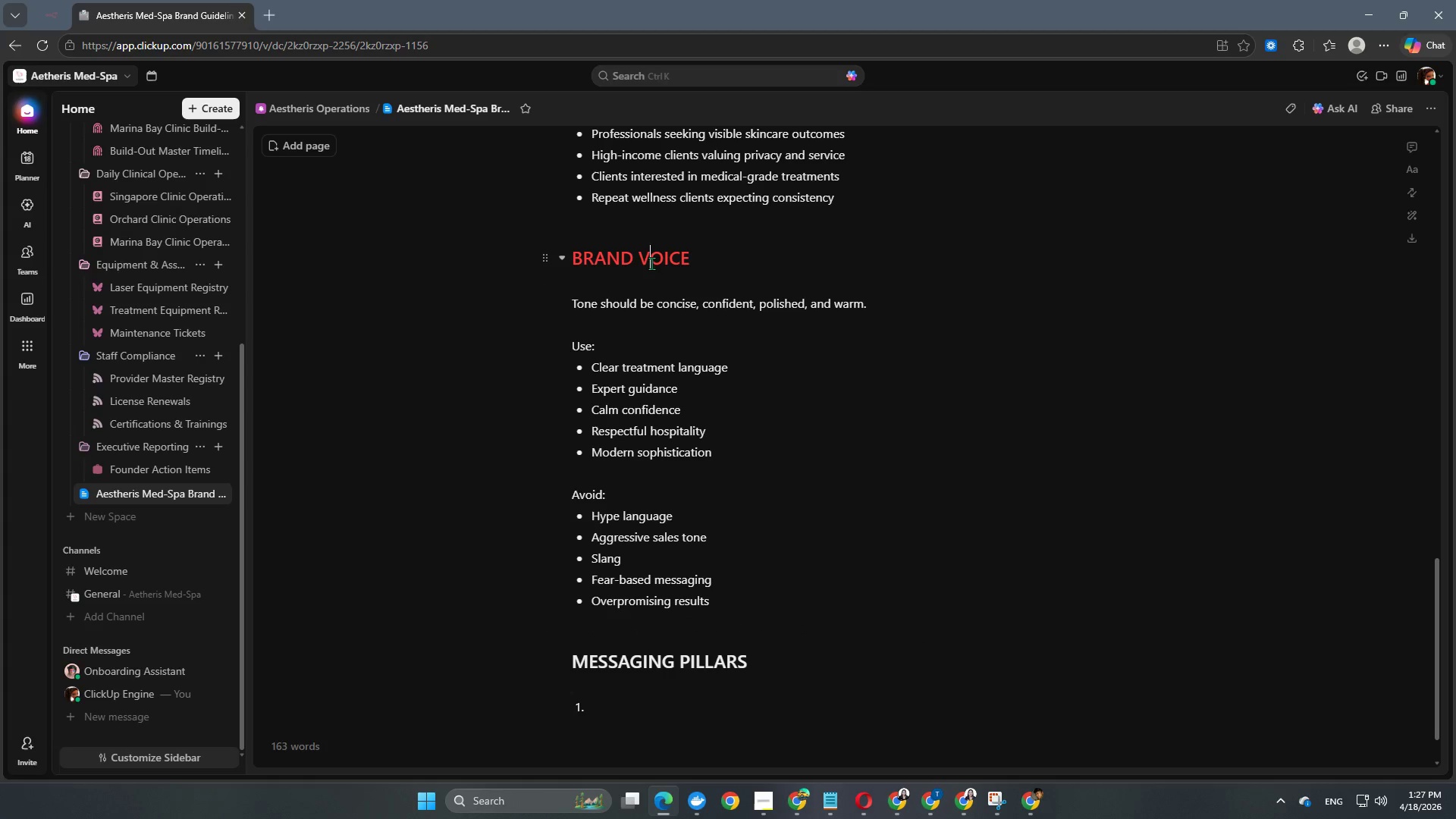 
double_click([651, 263])
 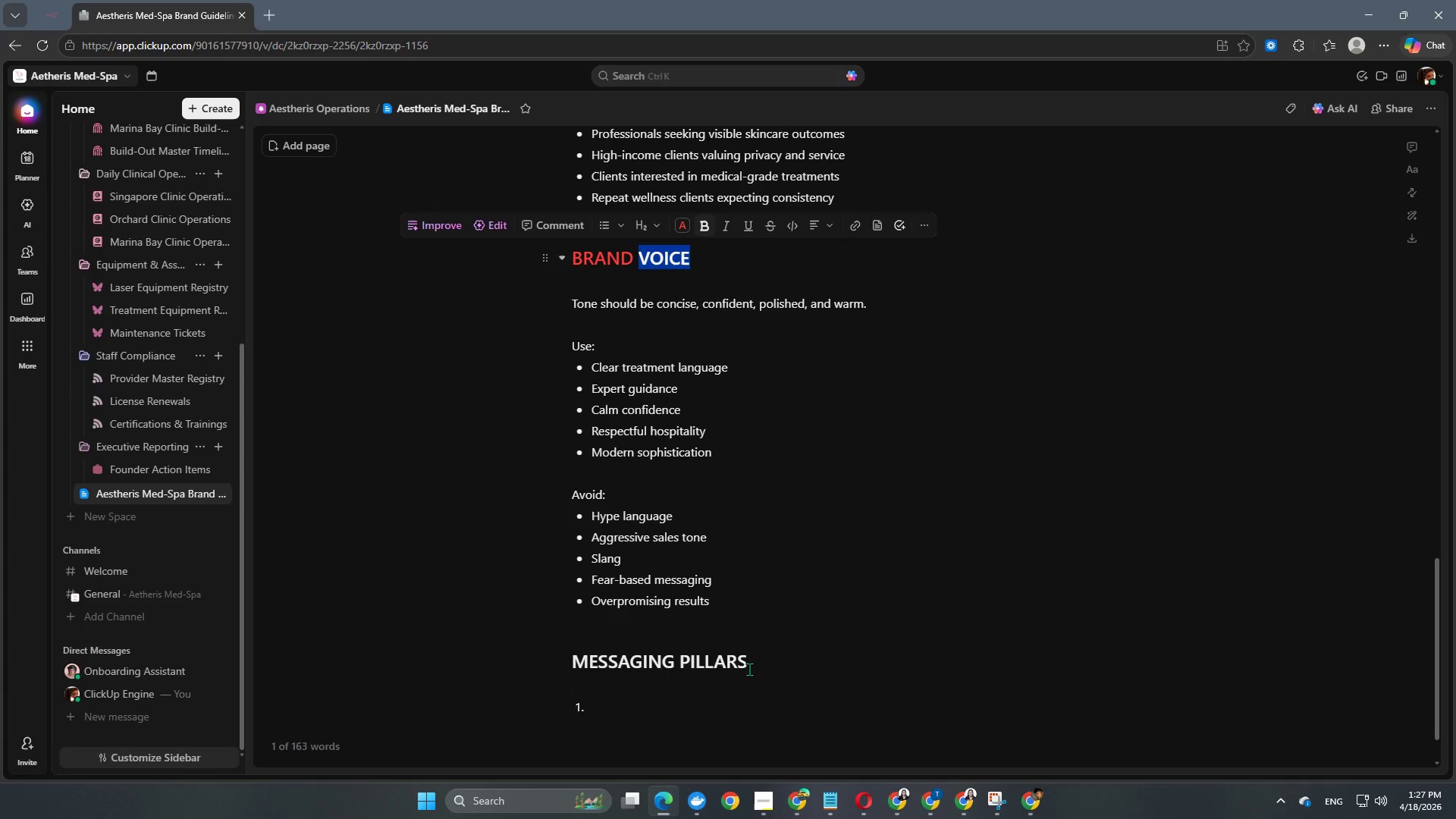 
left_click_drag(start_coordinate=[755, 665], to_coordinate=[529, 649])
 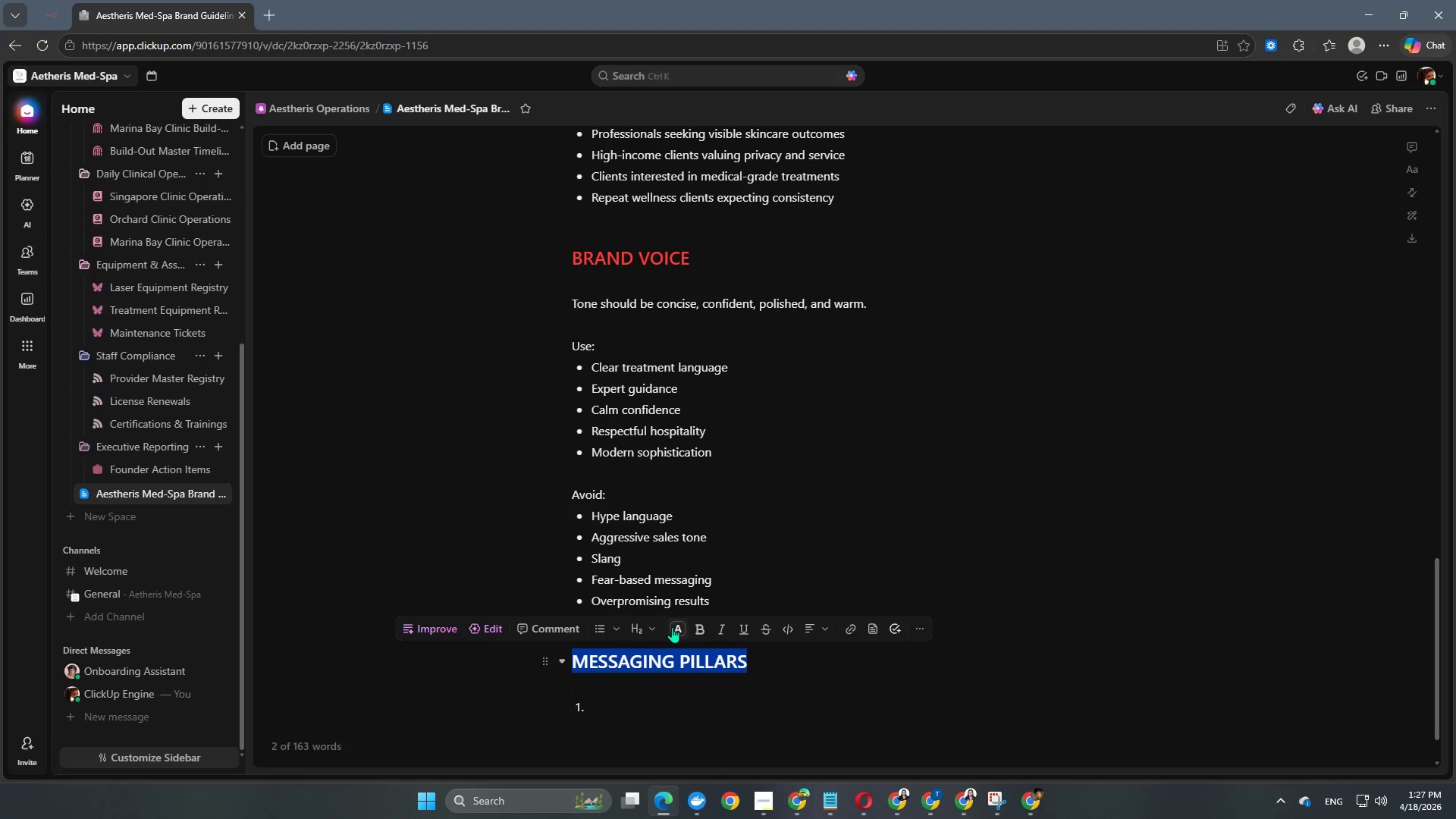 
left_click([674, 627])
 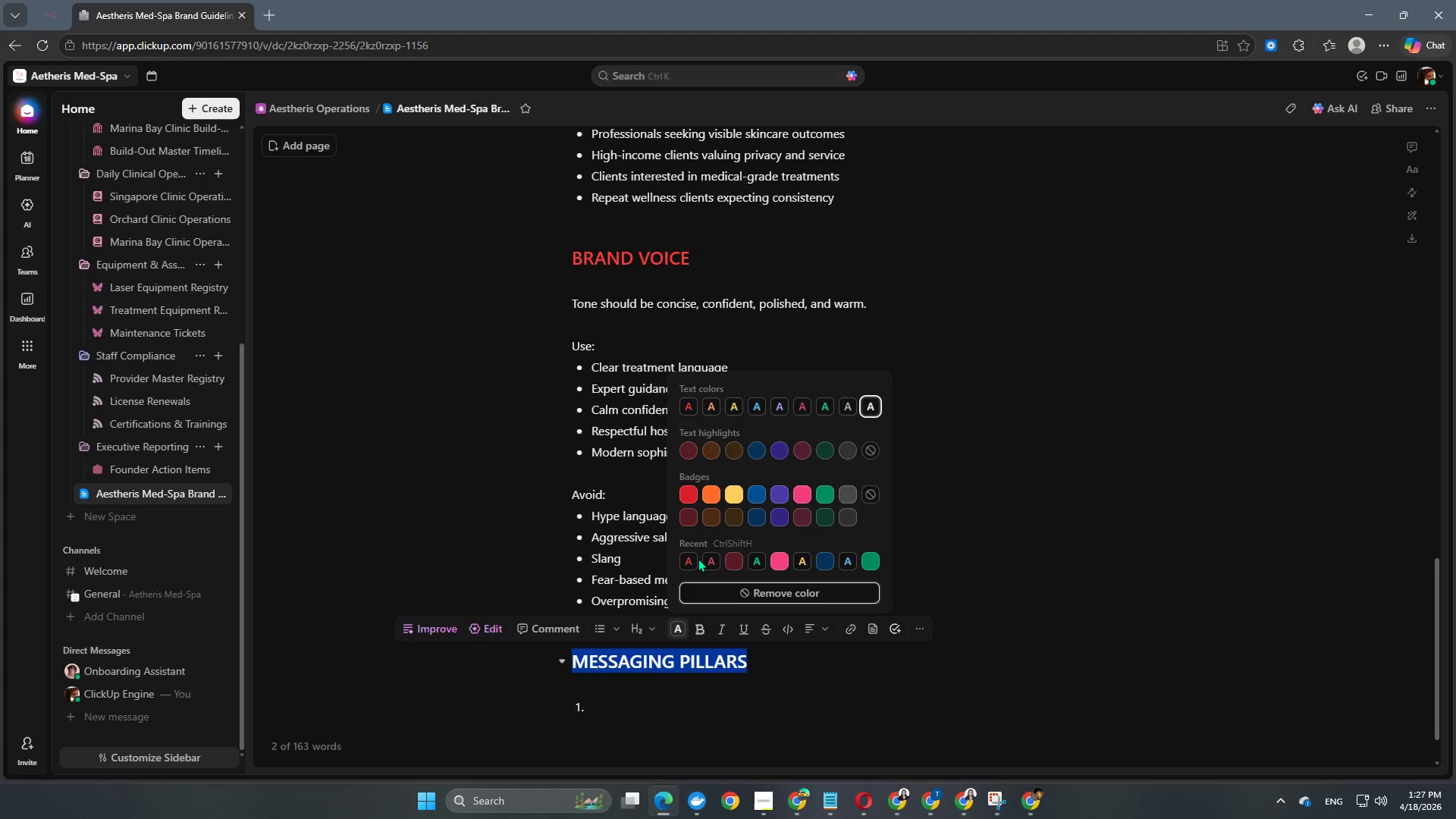 
left_click([690, 558])
 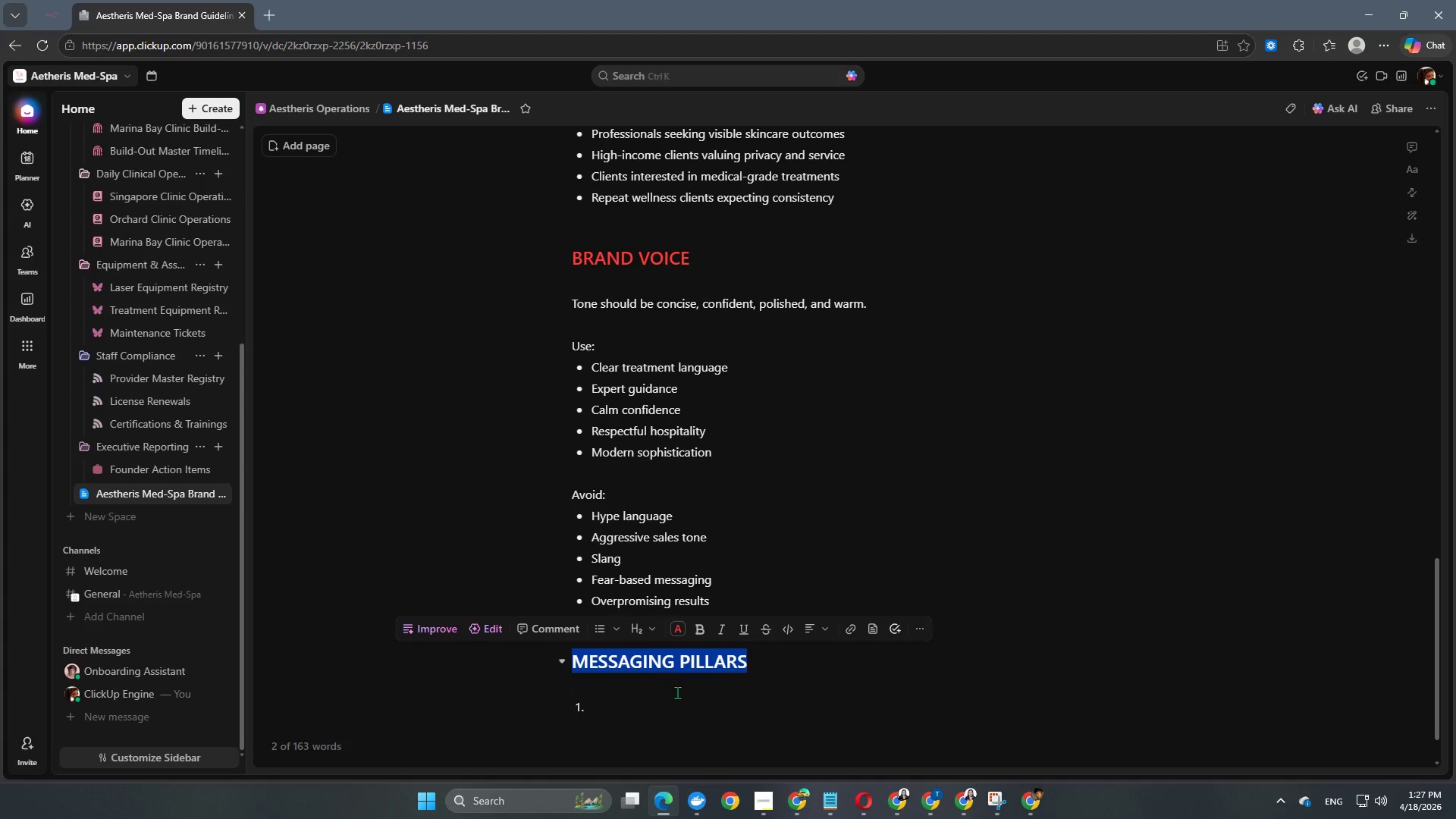 
left_click([674, 703])
 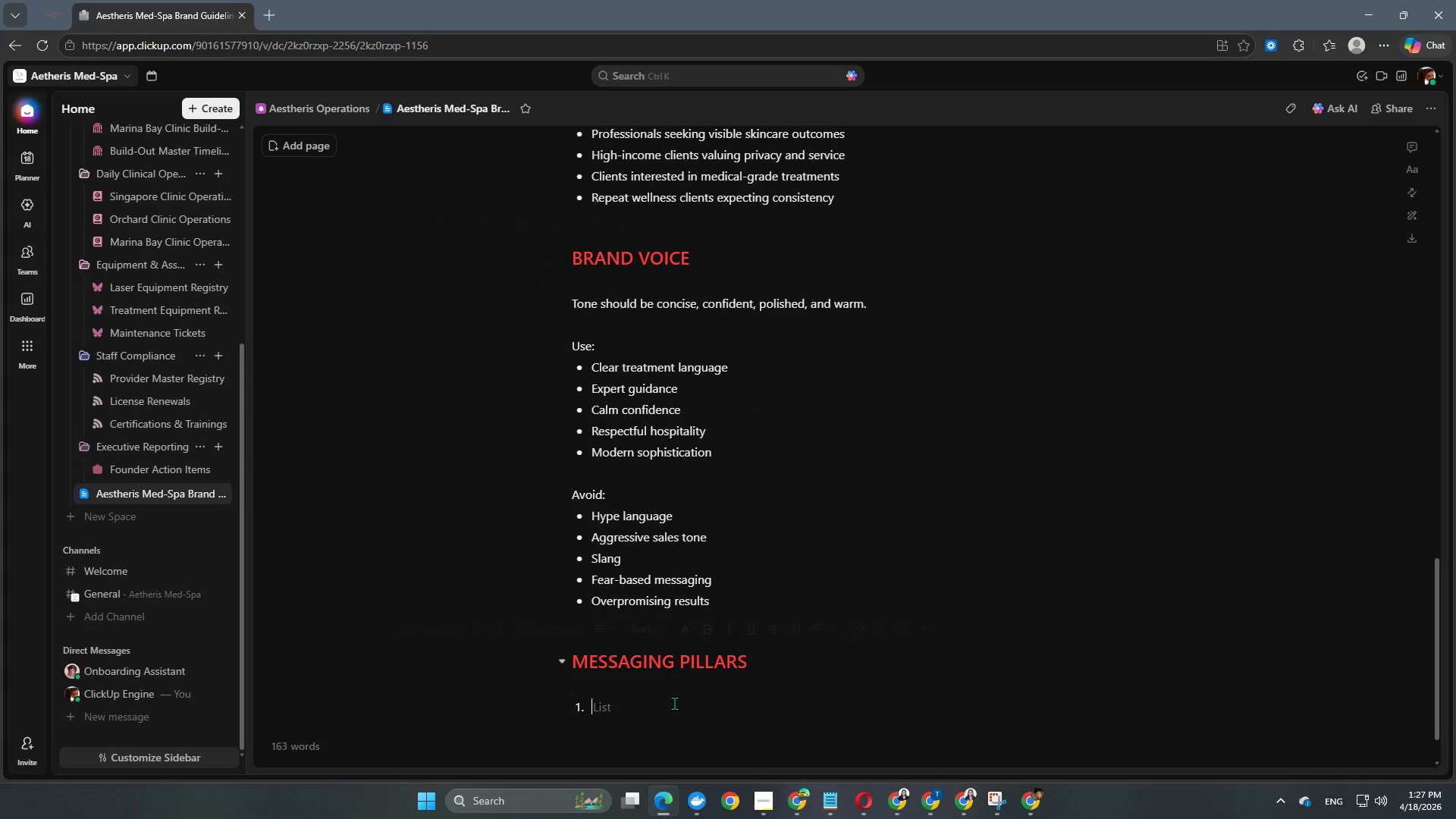 
scroll: coordinate [674, 703], scroll_direction: down, amount: 6.0
 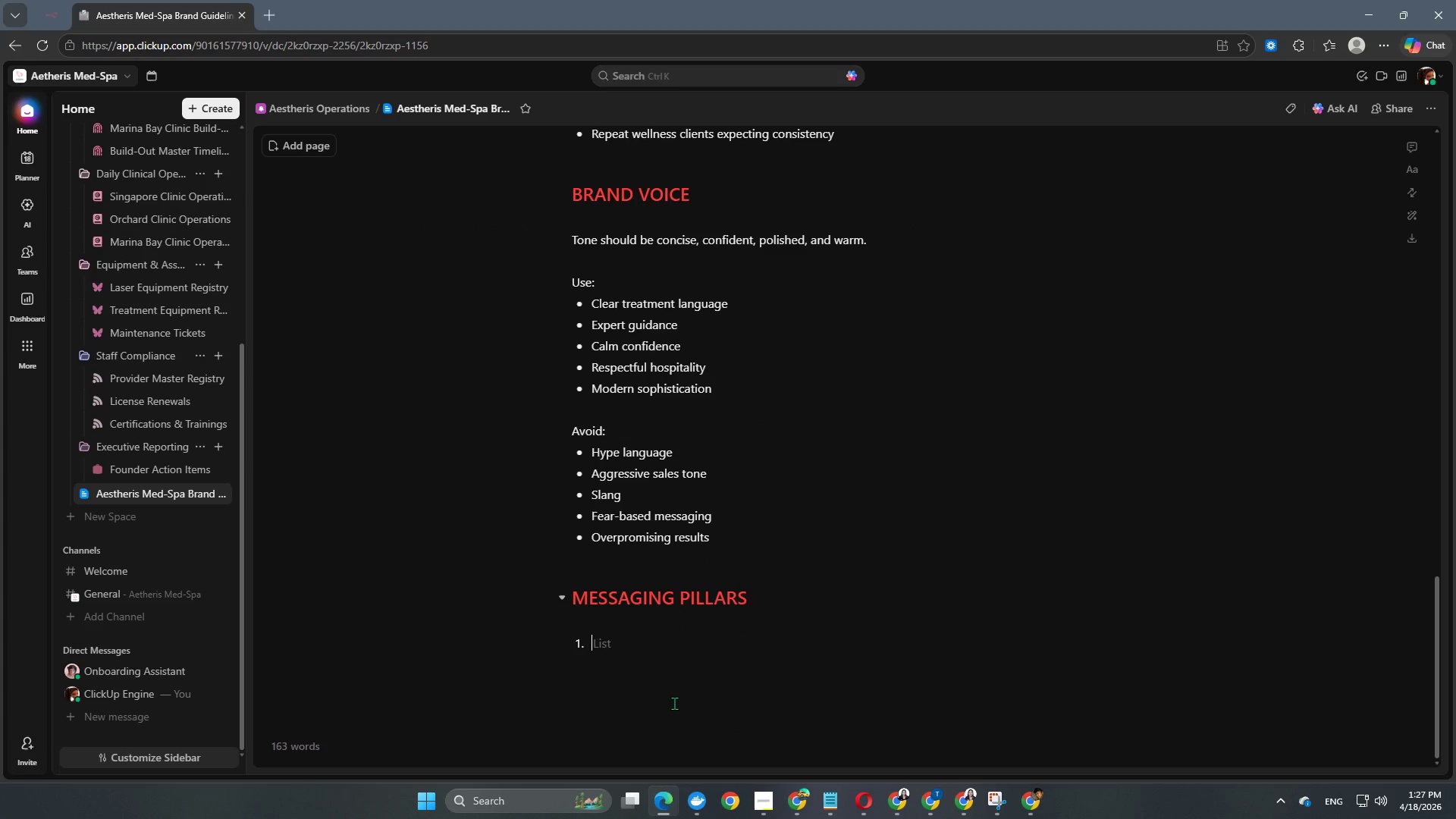 
type(cL)
key(Backspace)
key(Backspace)
type(Clinical Exec)
key(Backspace)
key(Backspace)
type(cellence LIse)
key(Backspace)
key(Backspace)
type(censed pr)
key(Backspace)
key(Backspace)
type(icensed professionals, protocal)
key(Backspace)
key(Backspace)
type(ols, and safe technology)
 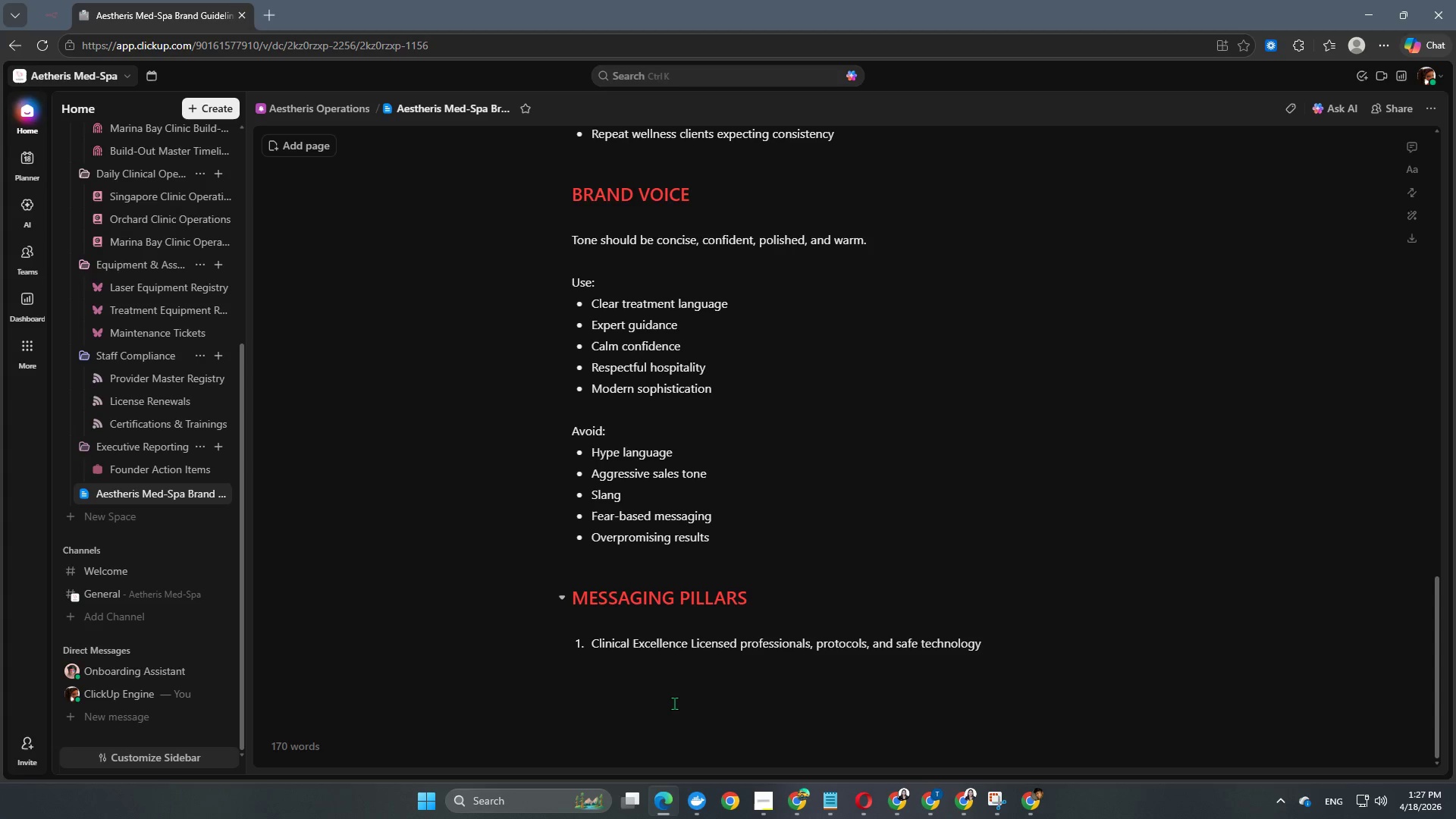 
key(Enter)
 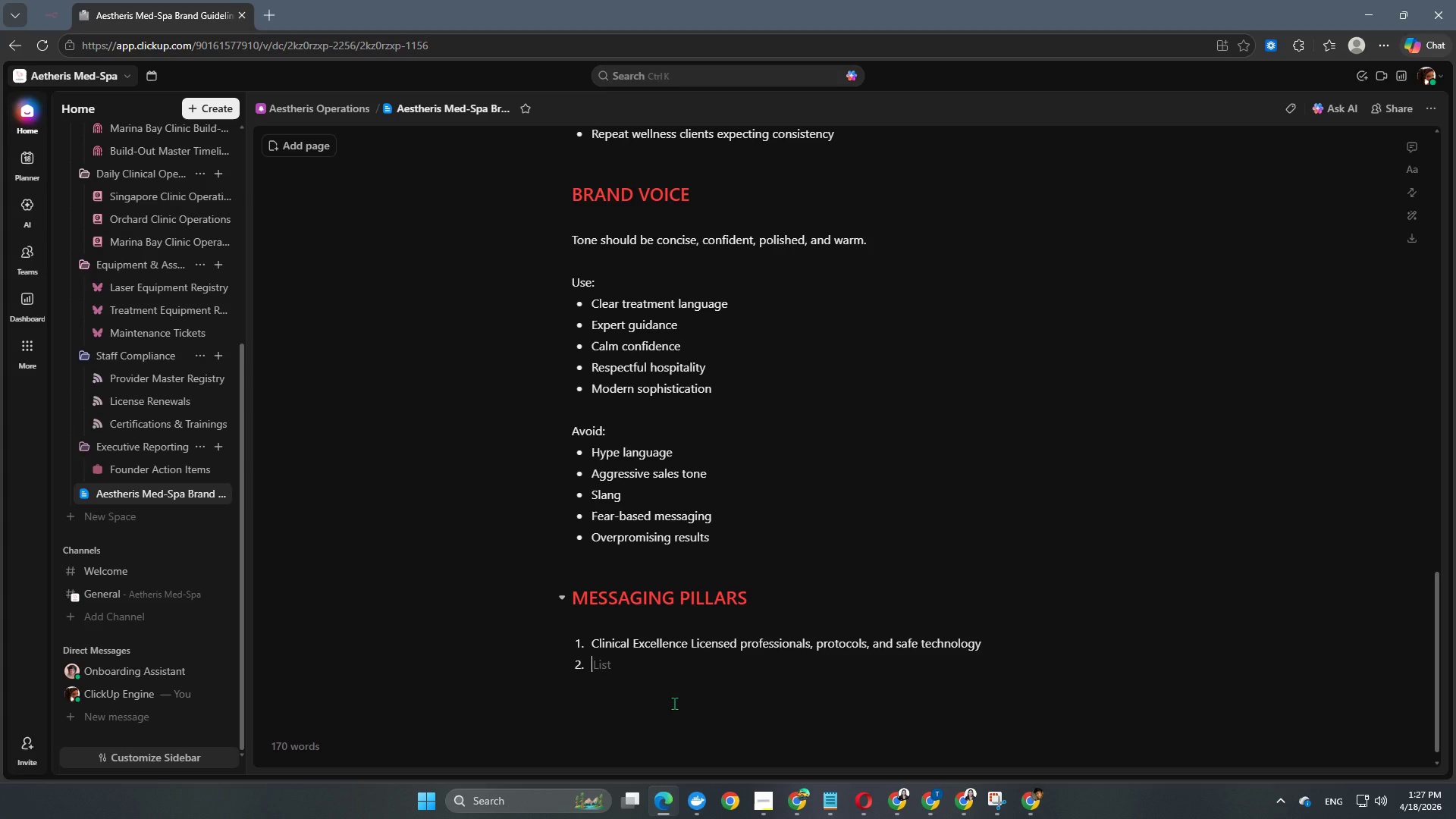 
type(Personalize Outcomes Tailored treatment plans based on skin goals and assessment)
 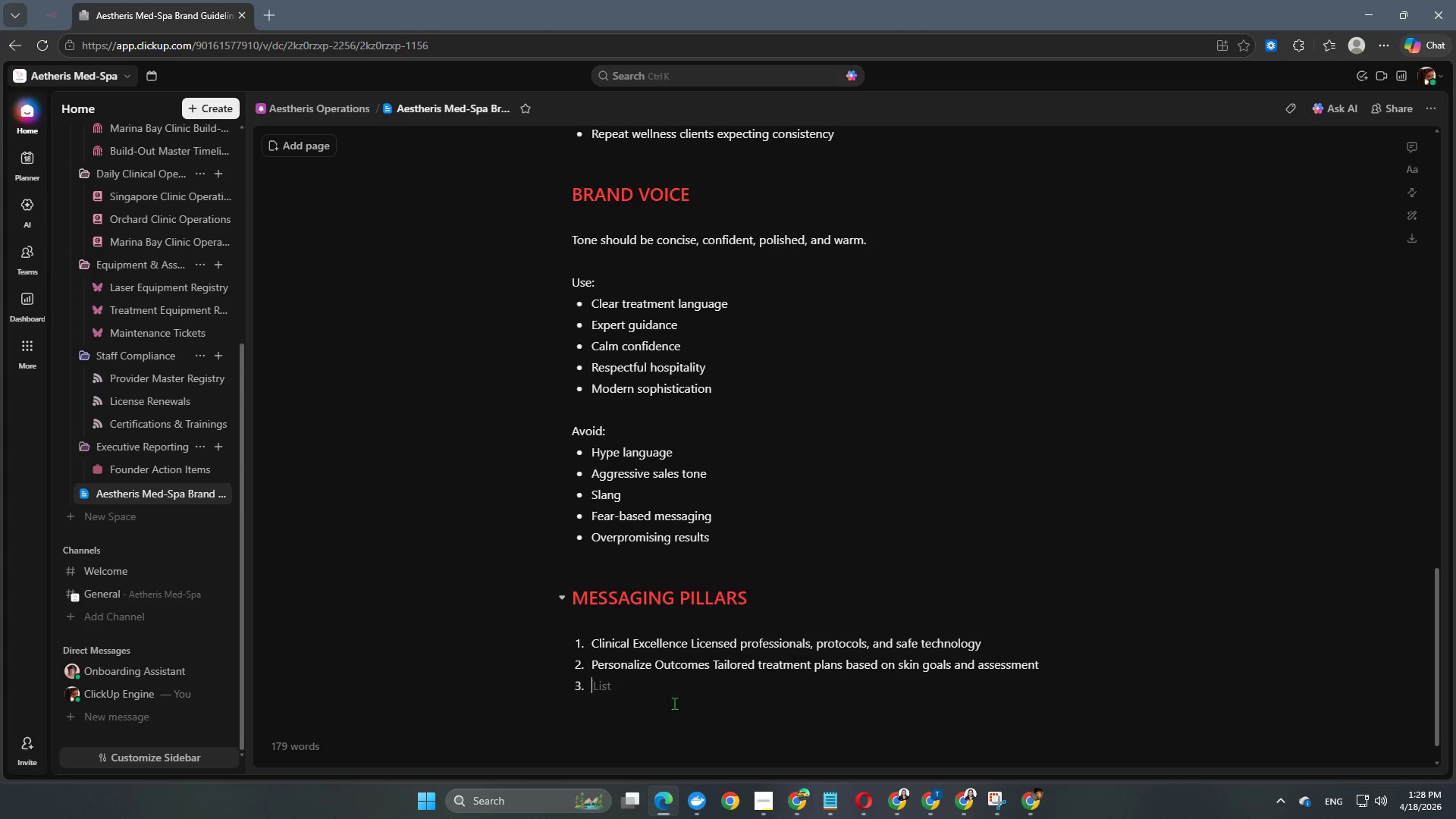 
 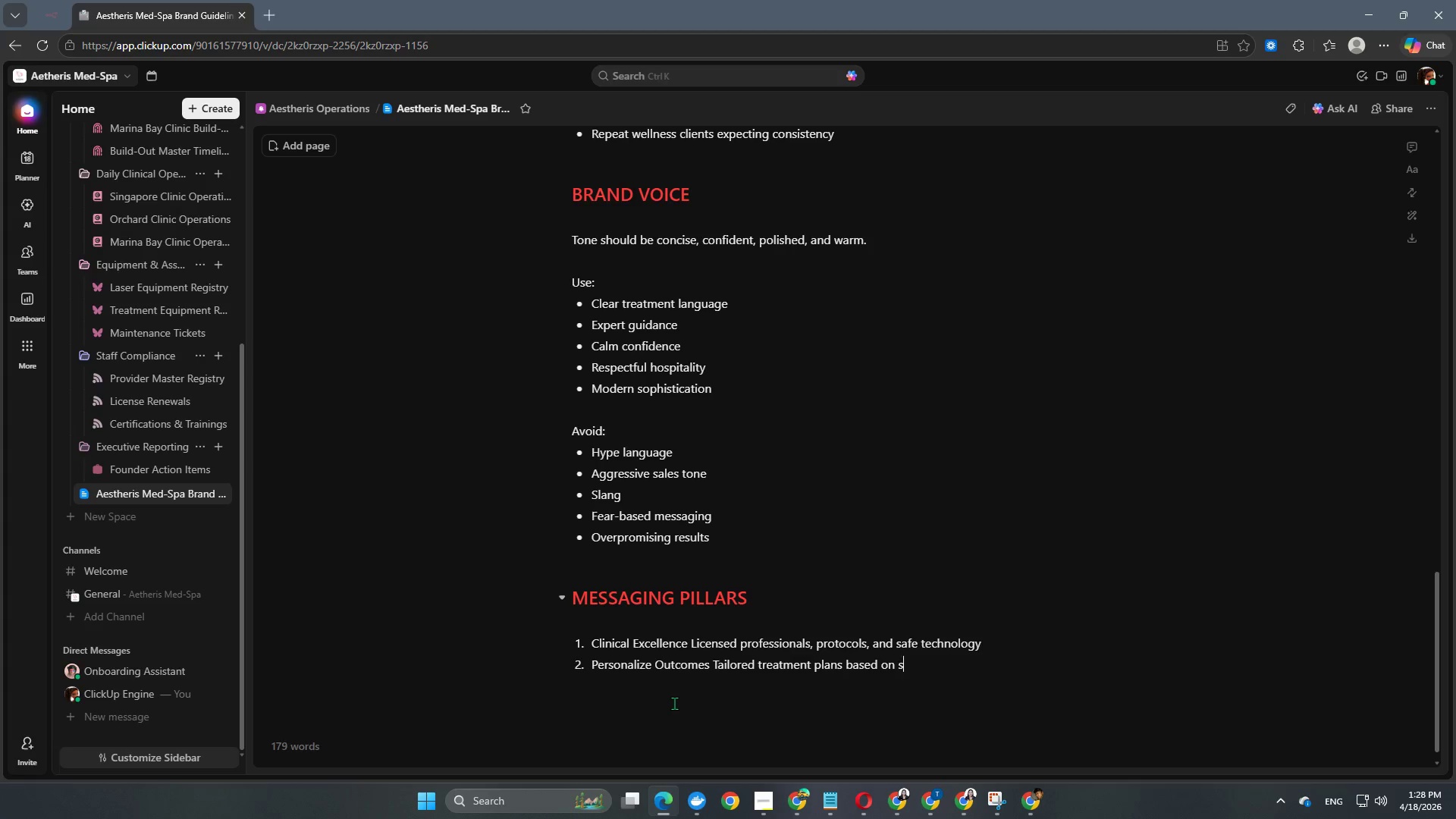 
key(Enter)
 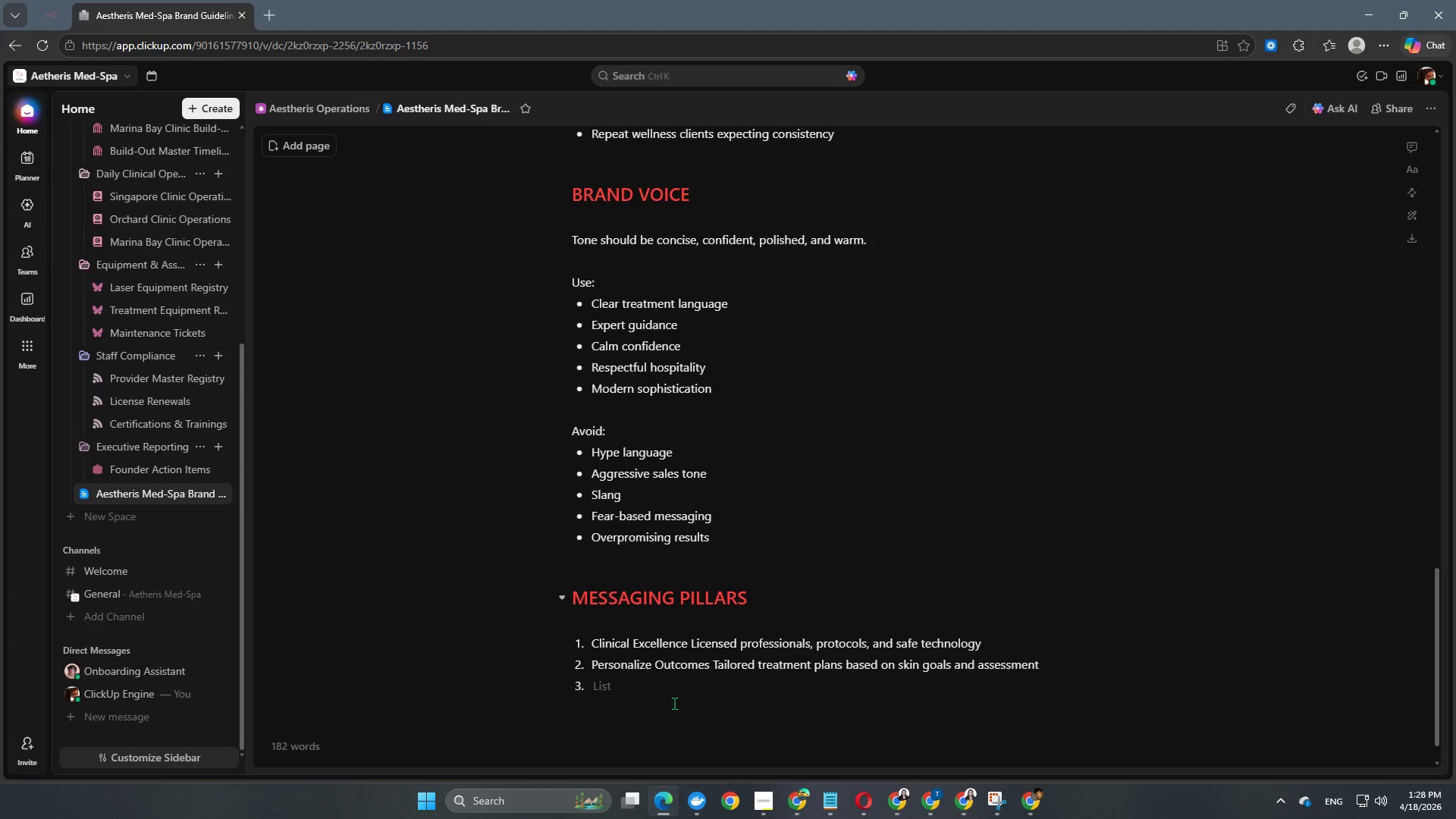 
type(Elevated Experience Luxus)
key(Backspace)
type(ry servoce)
key(Backspace)
key(Backspace)
key(Backspace)
type(ice, co)
key(Backspace)
key(Backspace)
type(privary)
key(Backspace)
key(Backspace)
type(cy, comport, )
key(Backspace)
key(Backspace)
key(Backspace)
key(Backspace)
key(Backspace)
key(Backspace)
type(fort, and trou)
key(Backspace)
key(Backspace)
key(Backspace)
type(hopug)
key(Backspace)
key(Backspace)
key(Backspace)
type(ughtful details)
 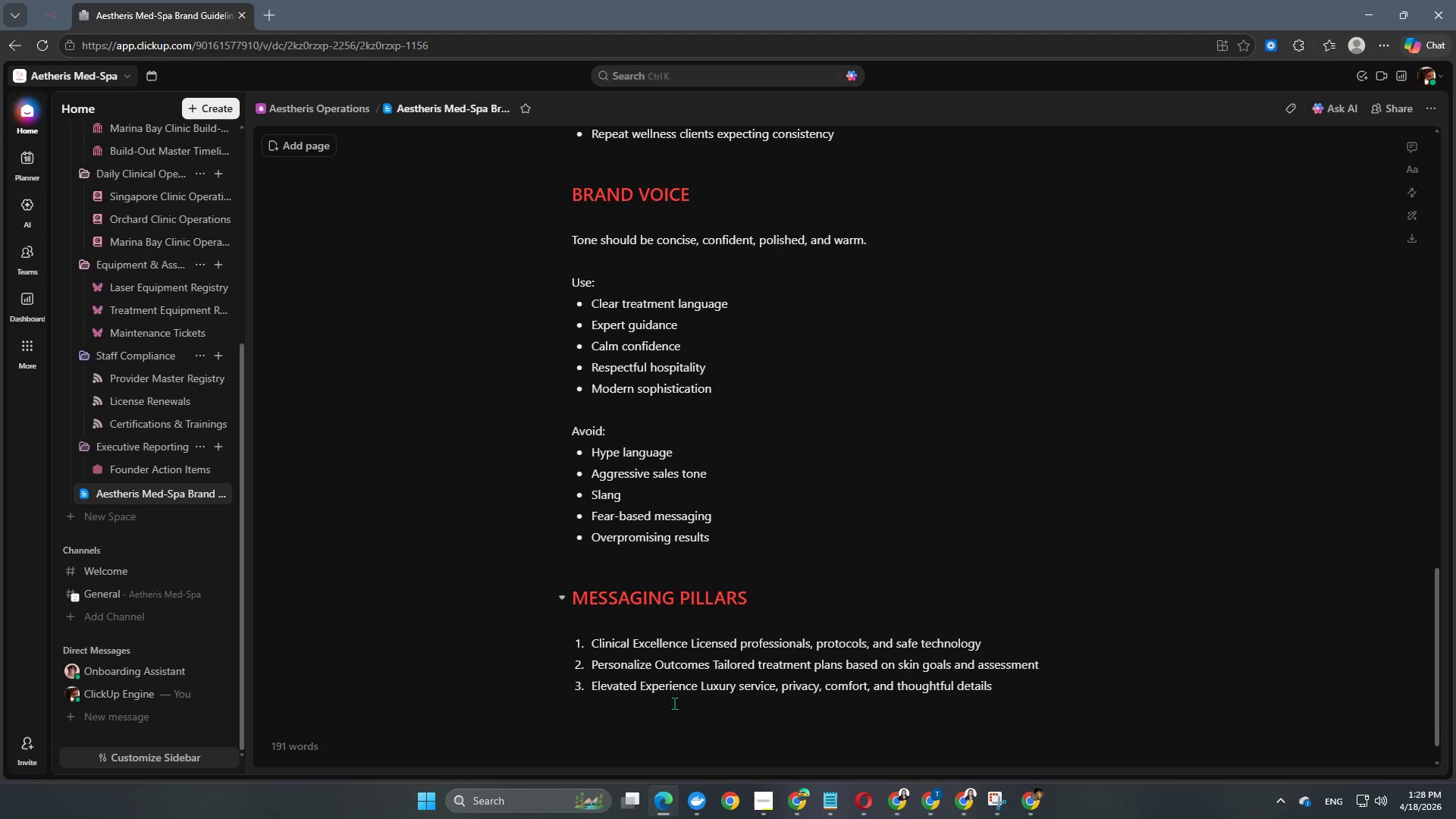 
key(Enter)
 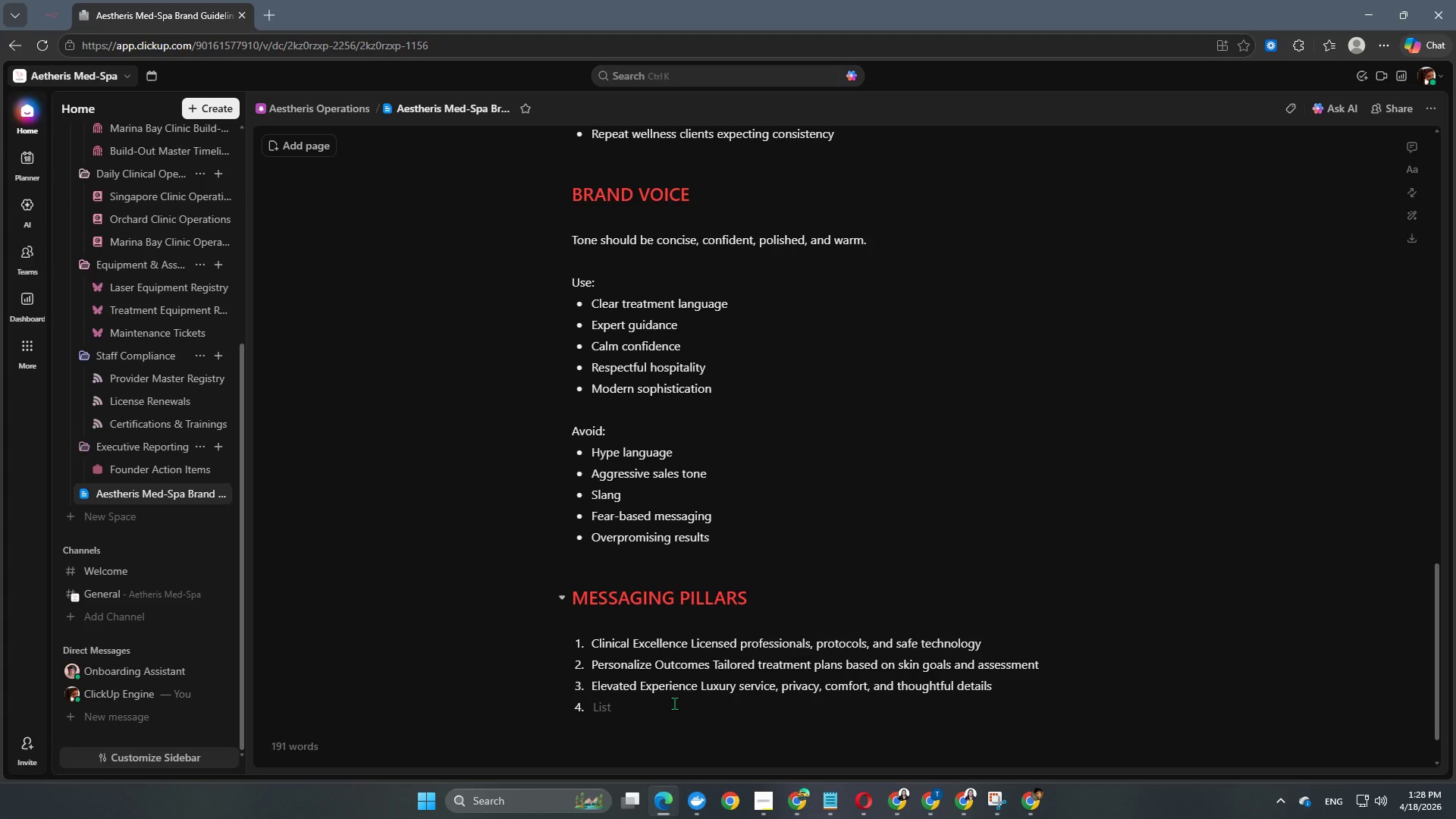 
type(Trusted Innvo)
key(Backspace)
key(Backspace)
type(ovation Moderm)
key(Backspace)
type(n devices and eve)
key(Backspace)
type(idence-led skincare methi)
key(Backspace)
type(ods.)
 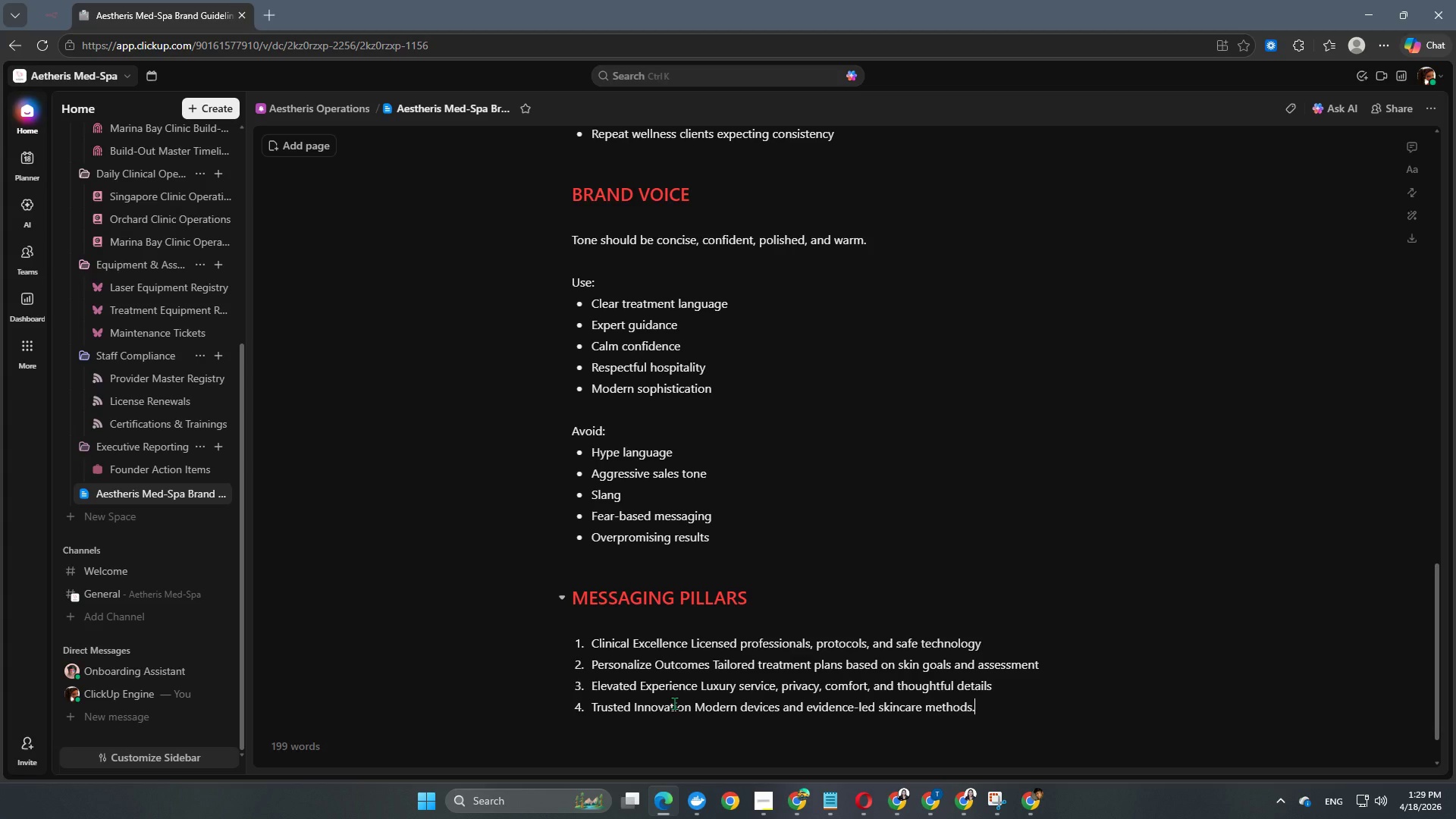 
key(Enter)
 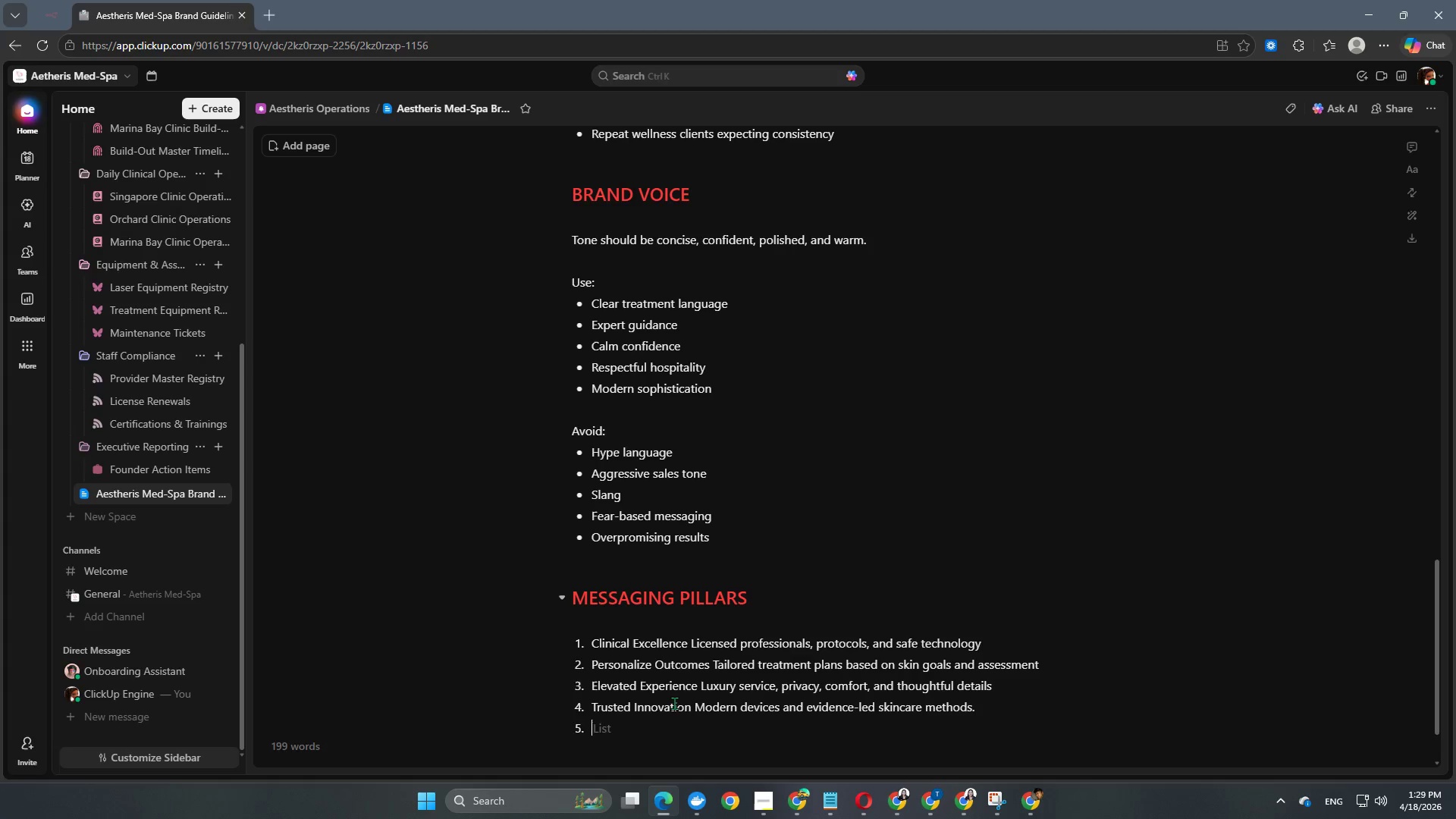 
key(Enter)
 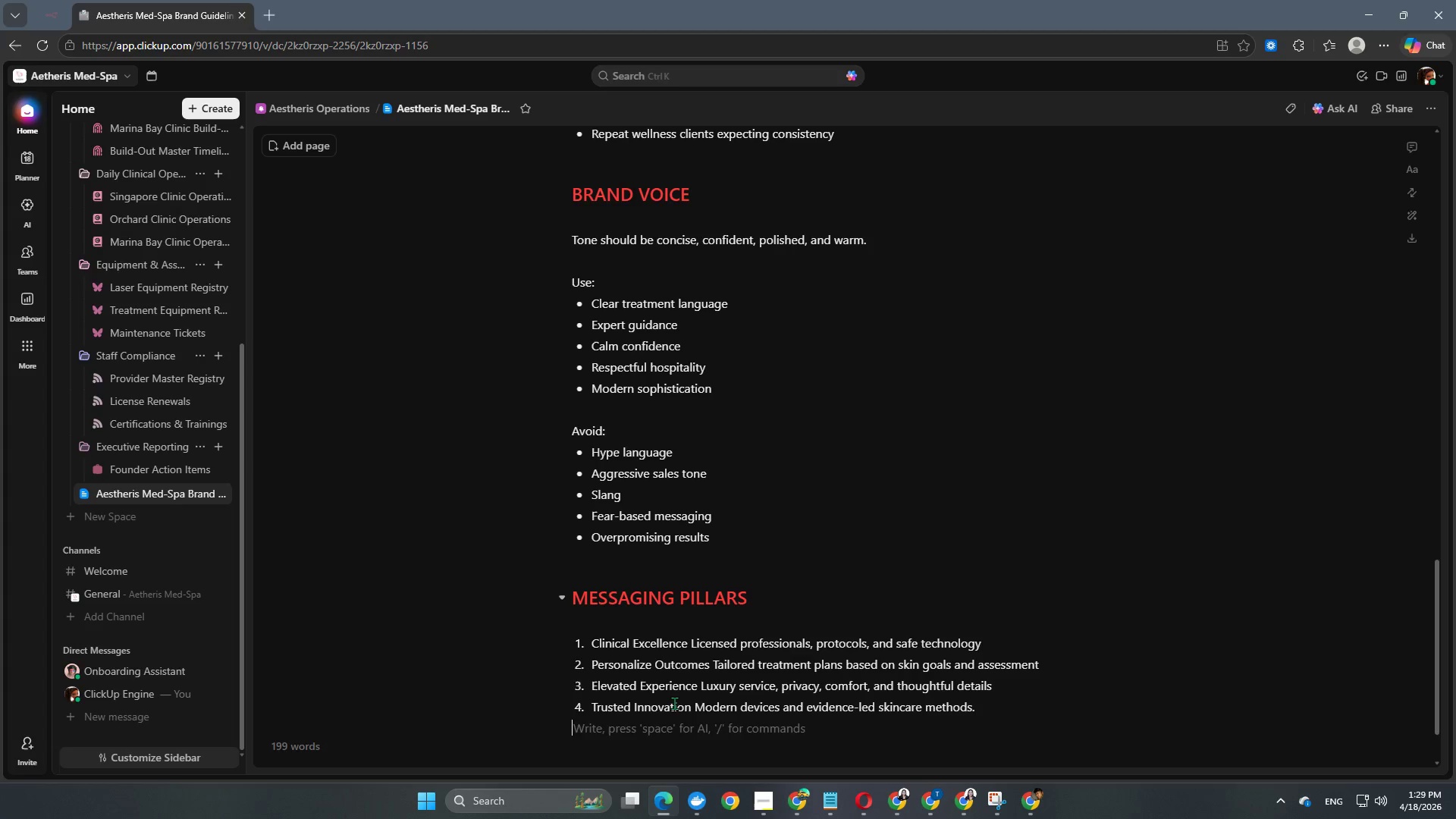 
key(Enter)
 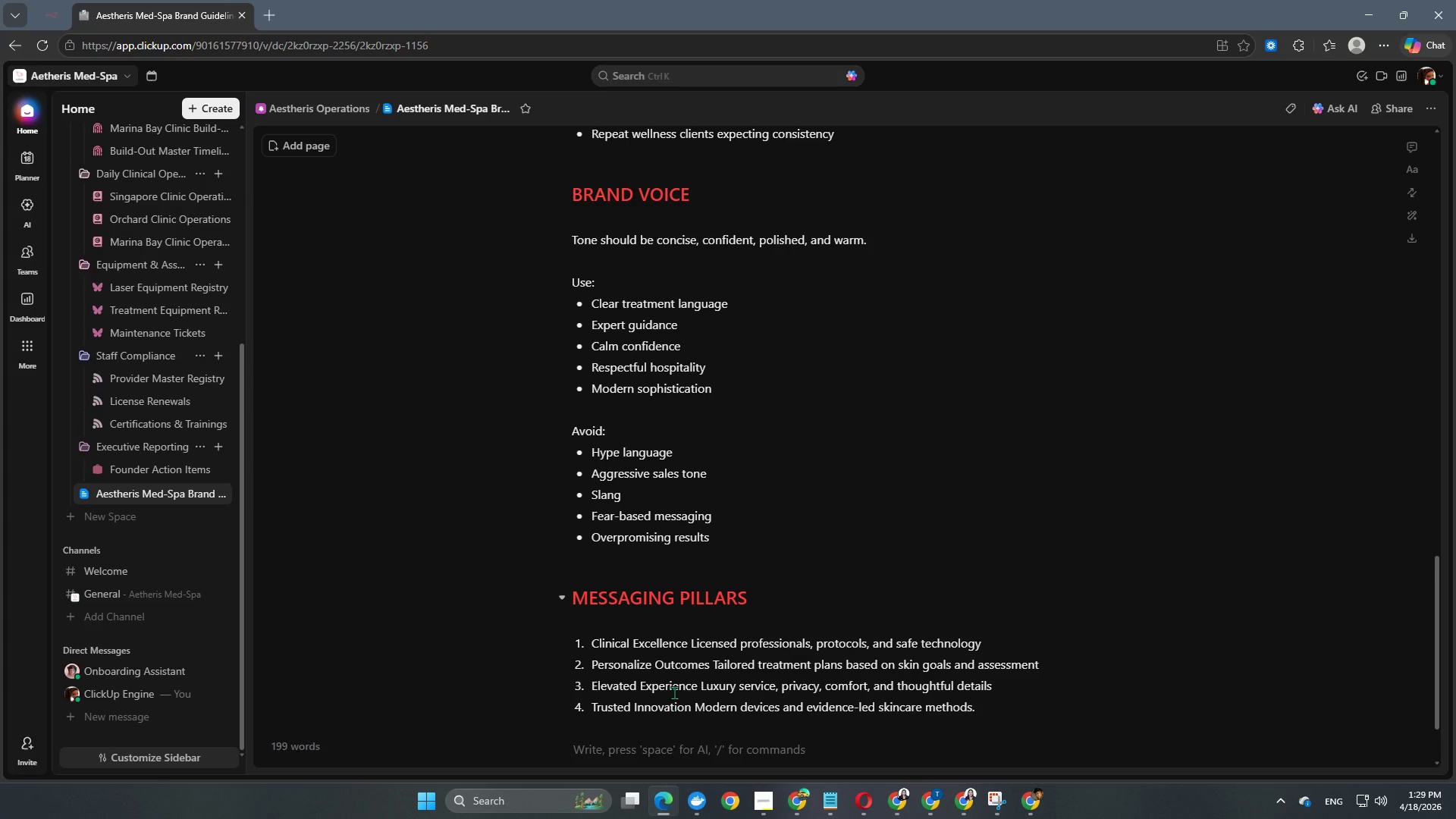 
scroll: coordinate [749, 649], scroll_direction: down, amount: 4.0
 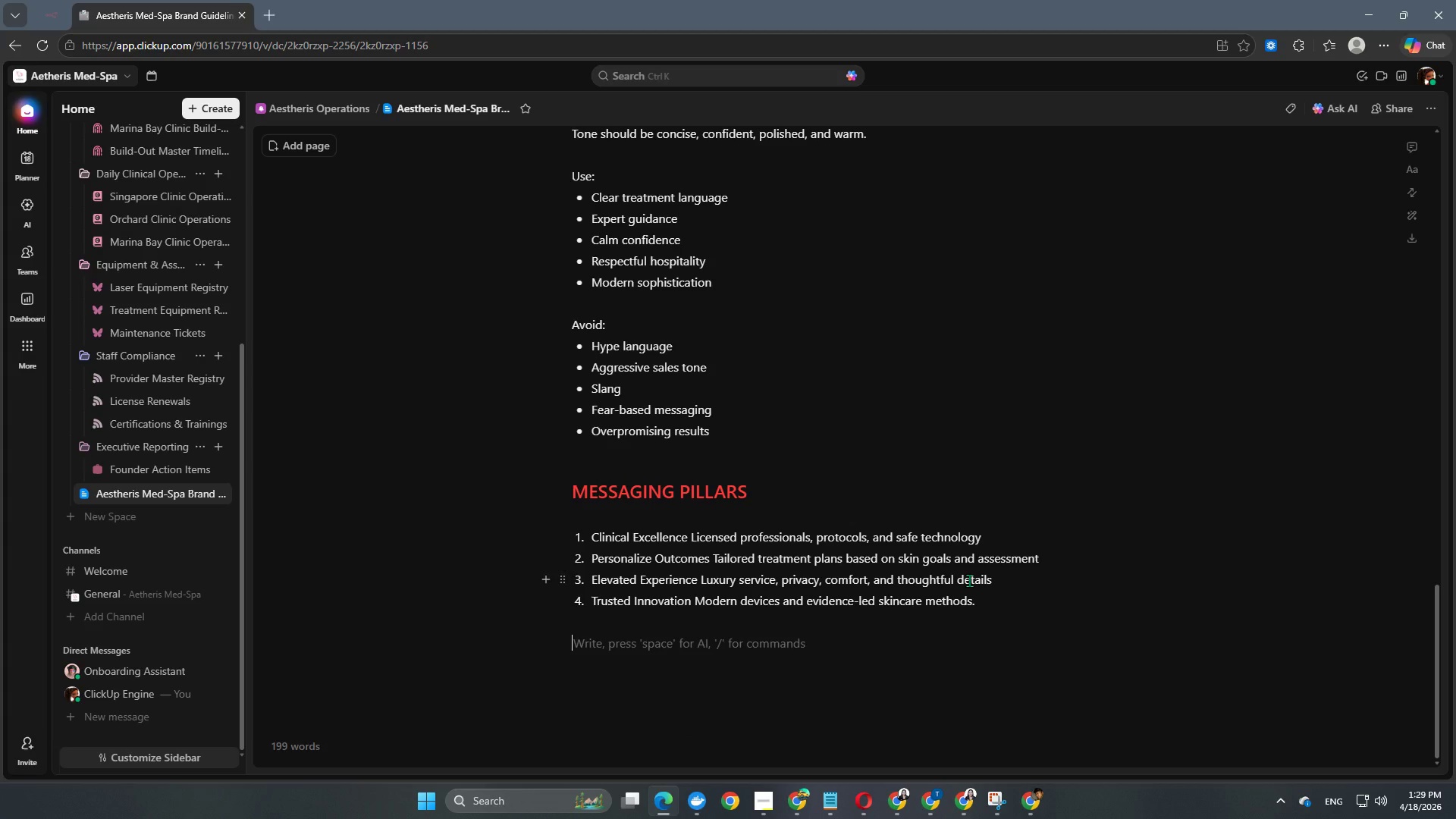 
type(Visual Dire)
key(Backspace)
type(ISUAL DIRECTION)
 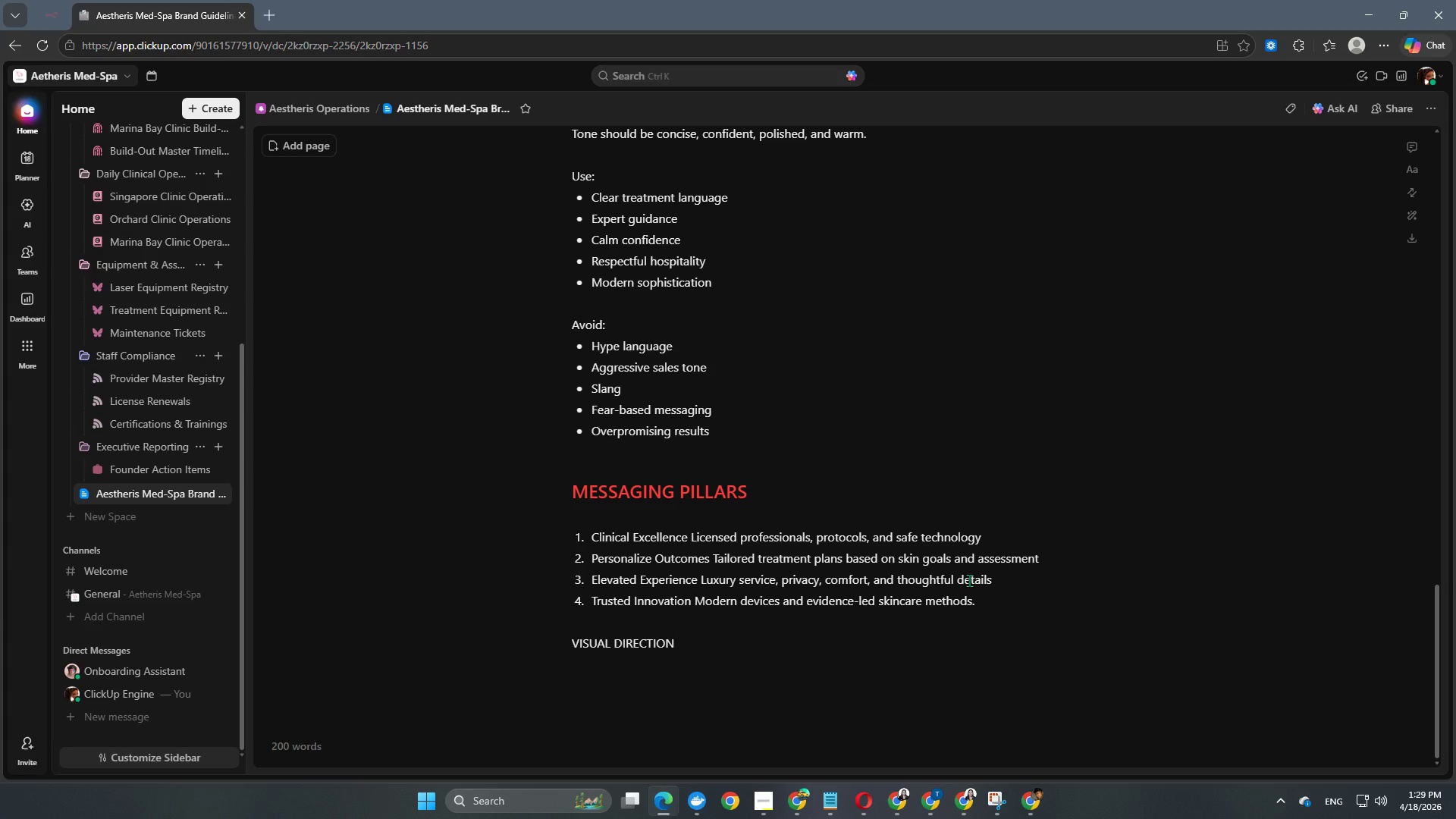 
key(Enter)
 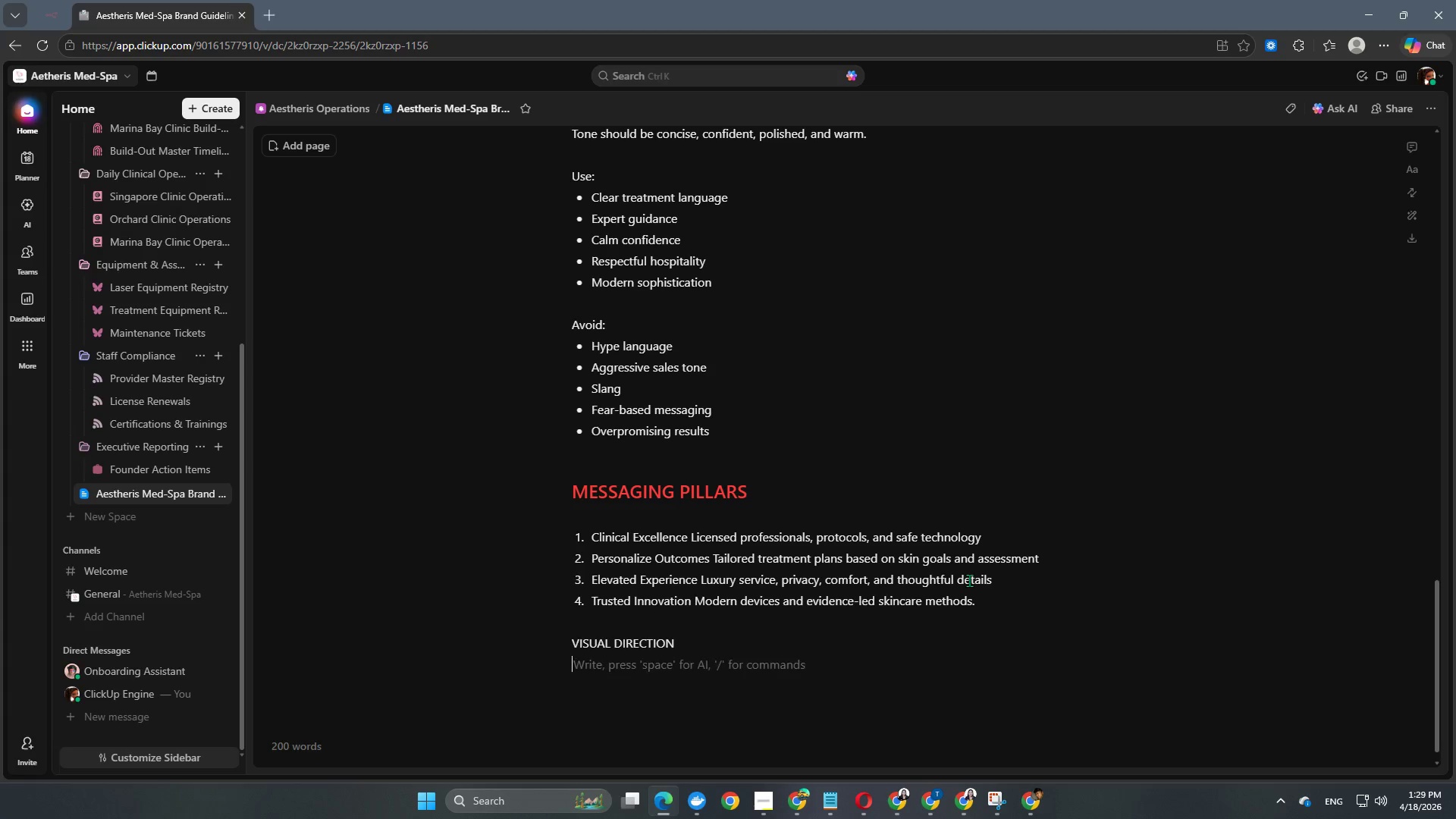 
key(Enter)
 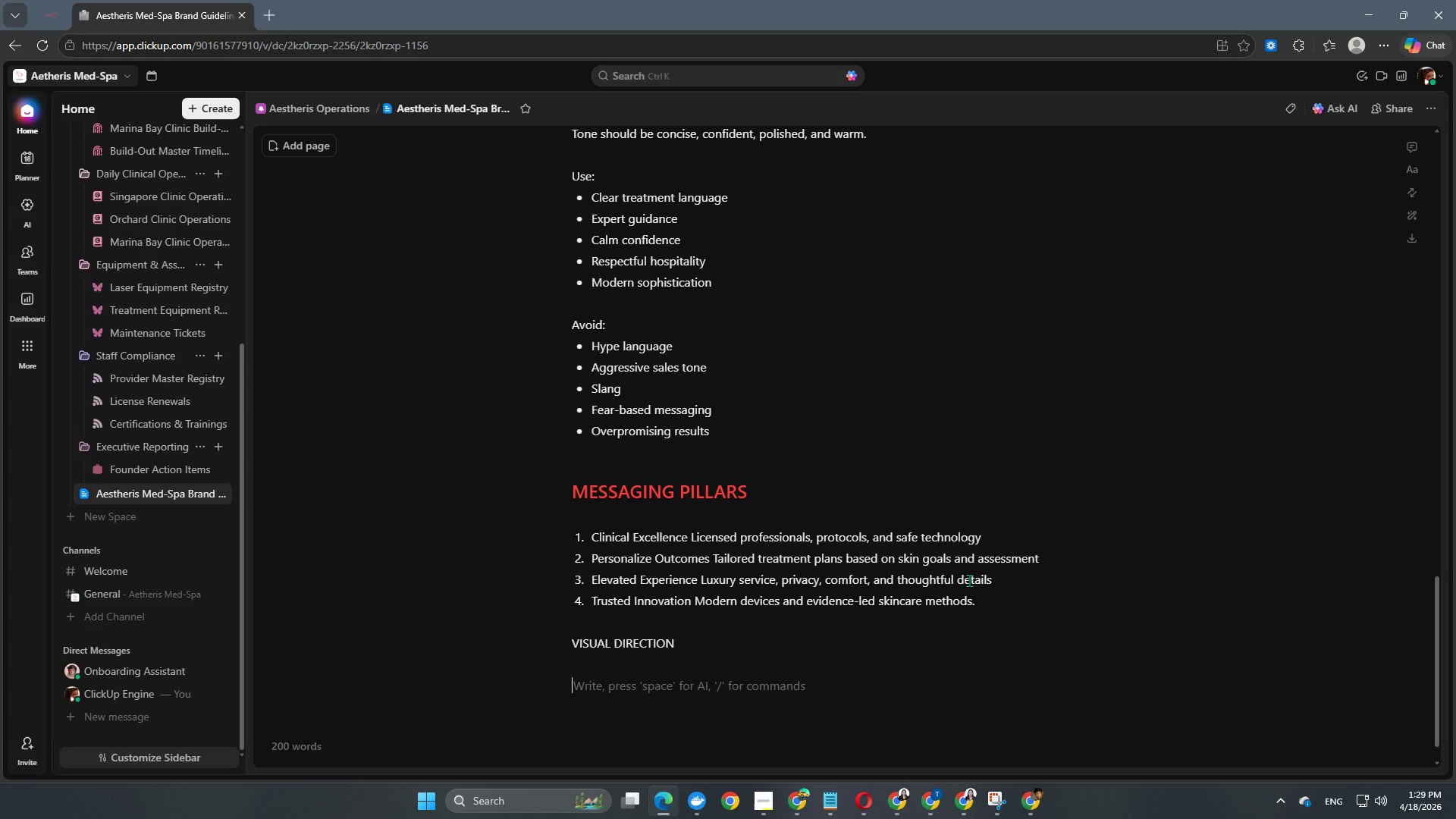 
type(Overall ae)
key(Backspace)
type(estheitc: Quiet Luxury + Clinical Refinement)
 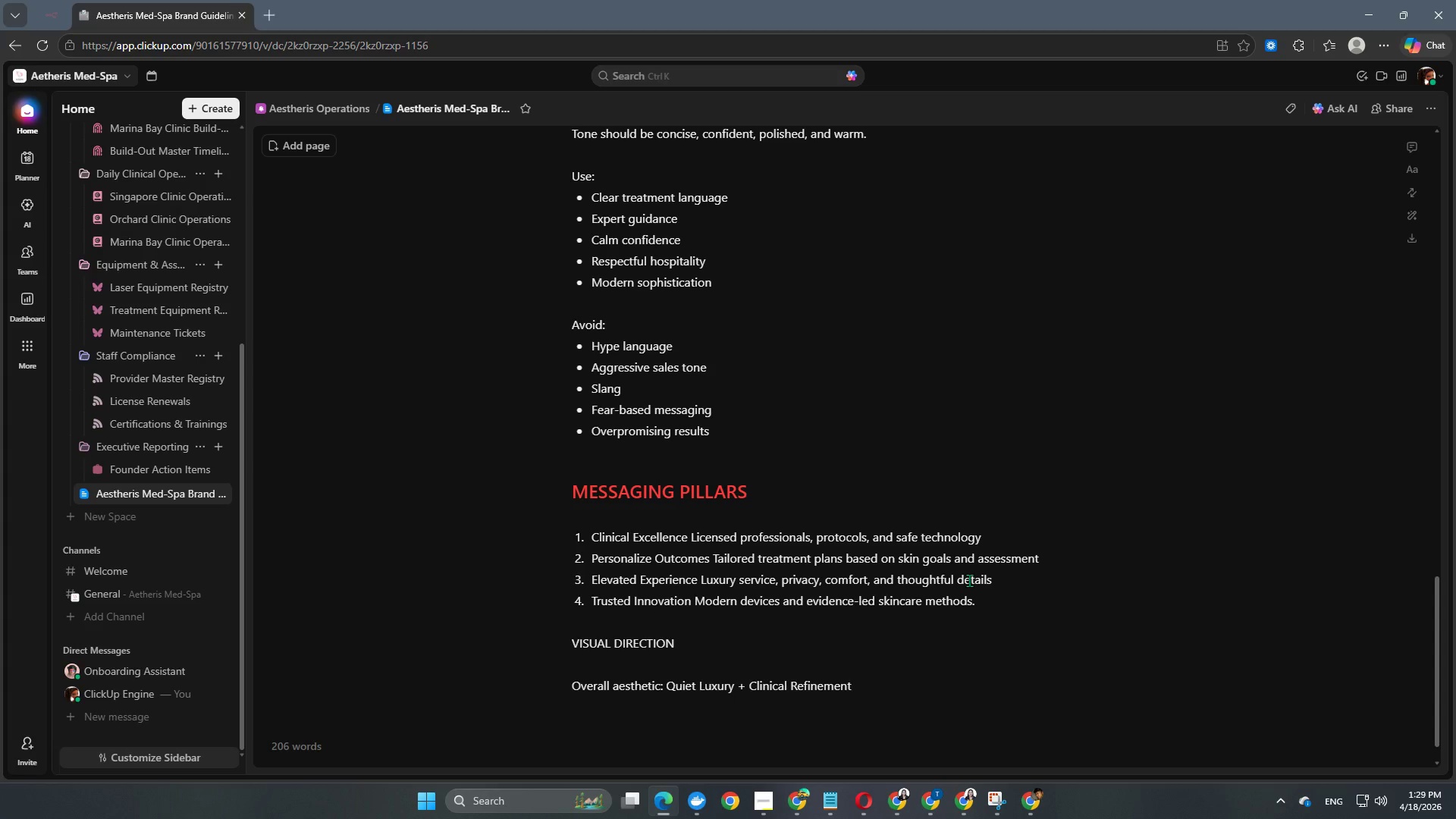 
key(Enter)
 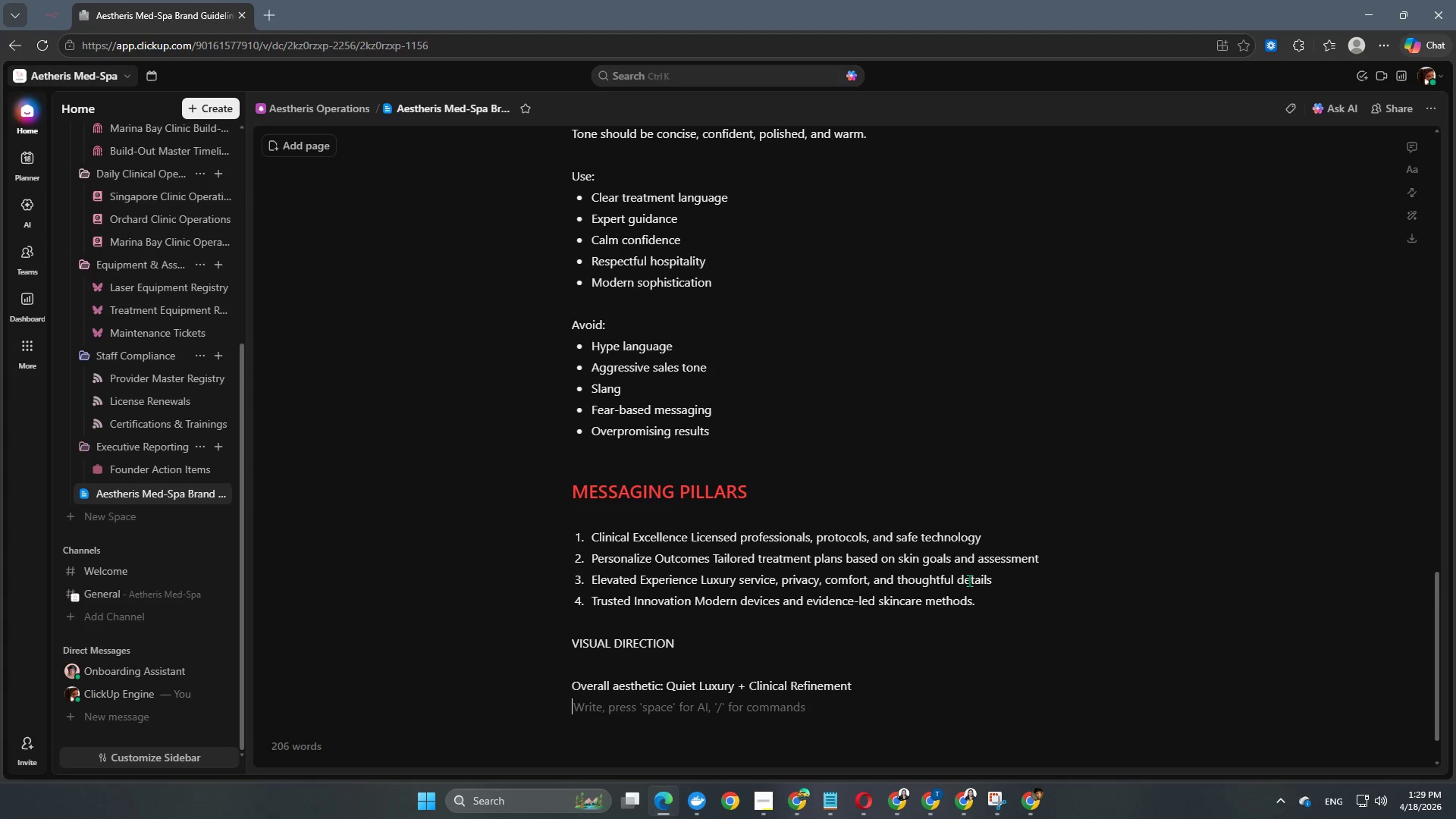 
key(Enter)
 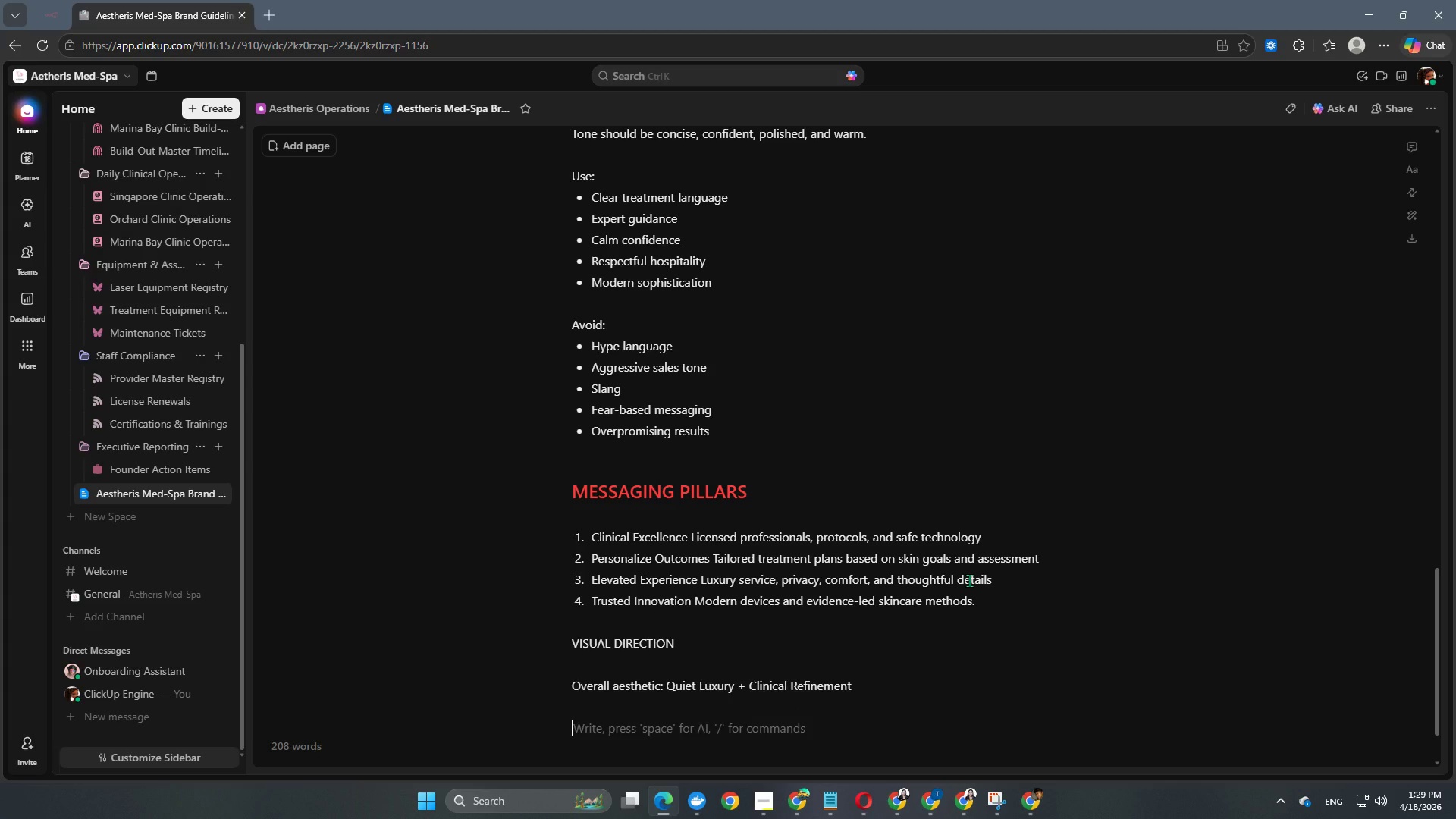 
wait(11.59)
 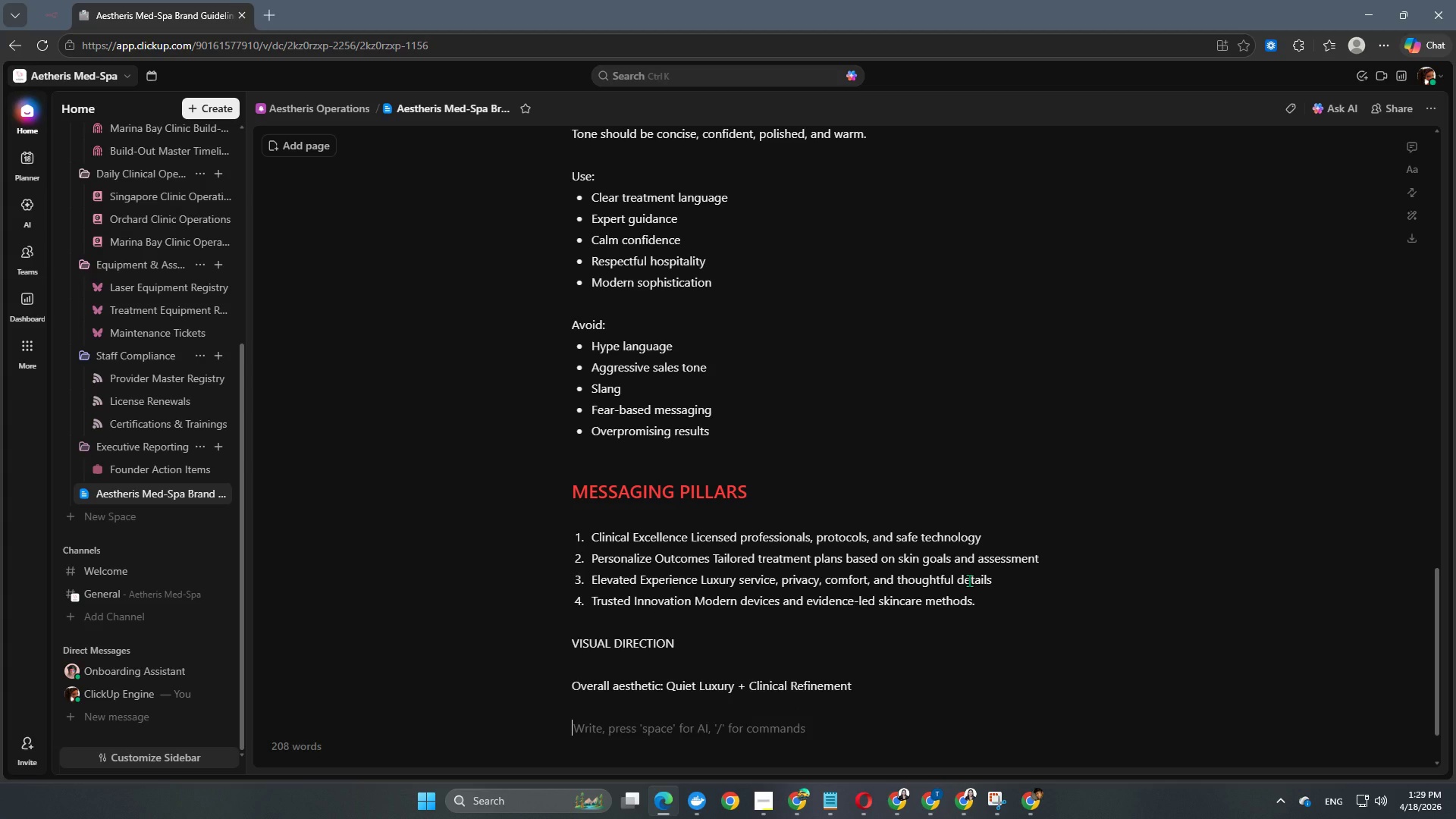 
scroll: coordinate [912, 589], scroll_direction: down, amount: 3.0
 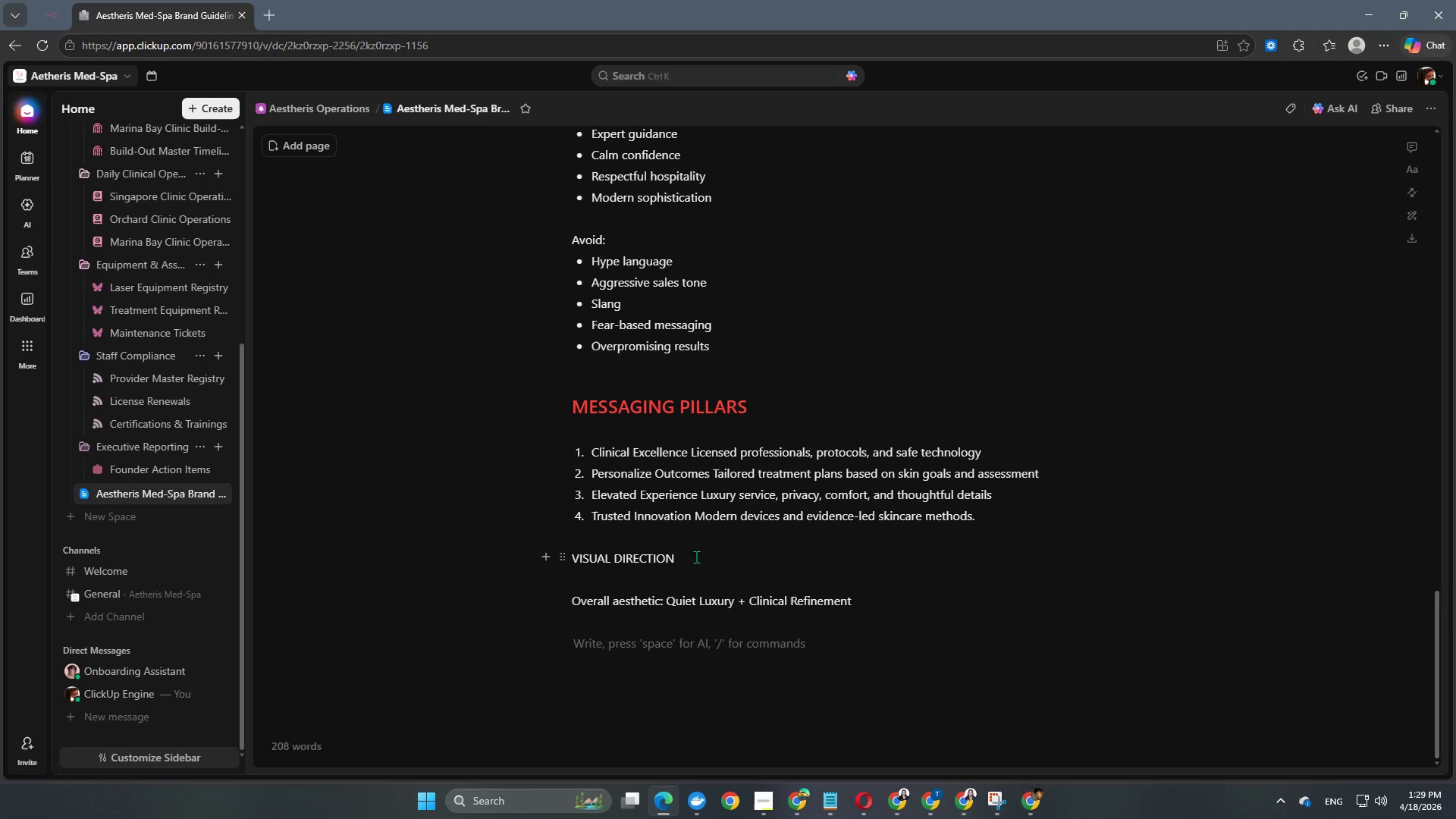 
left_click_drag(start_coordinate=[699, 558], to_coordinate=[558, 550])
 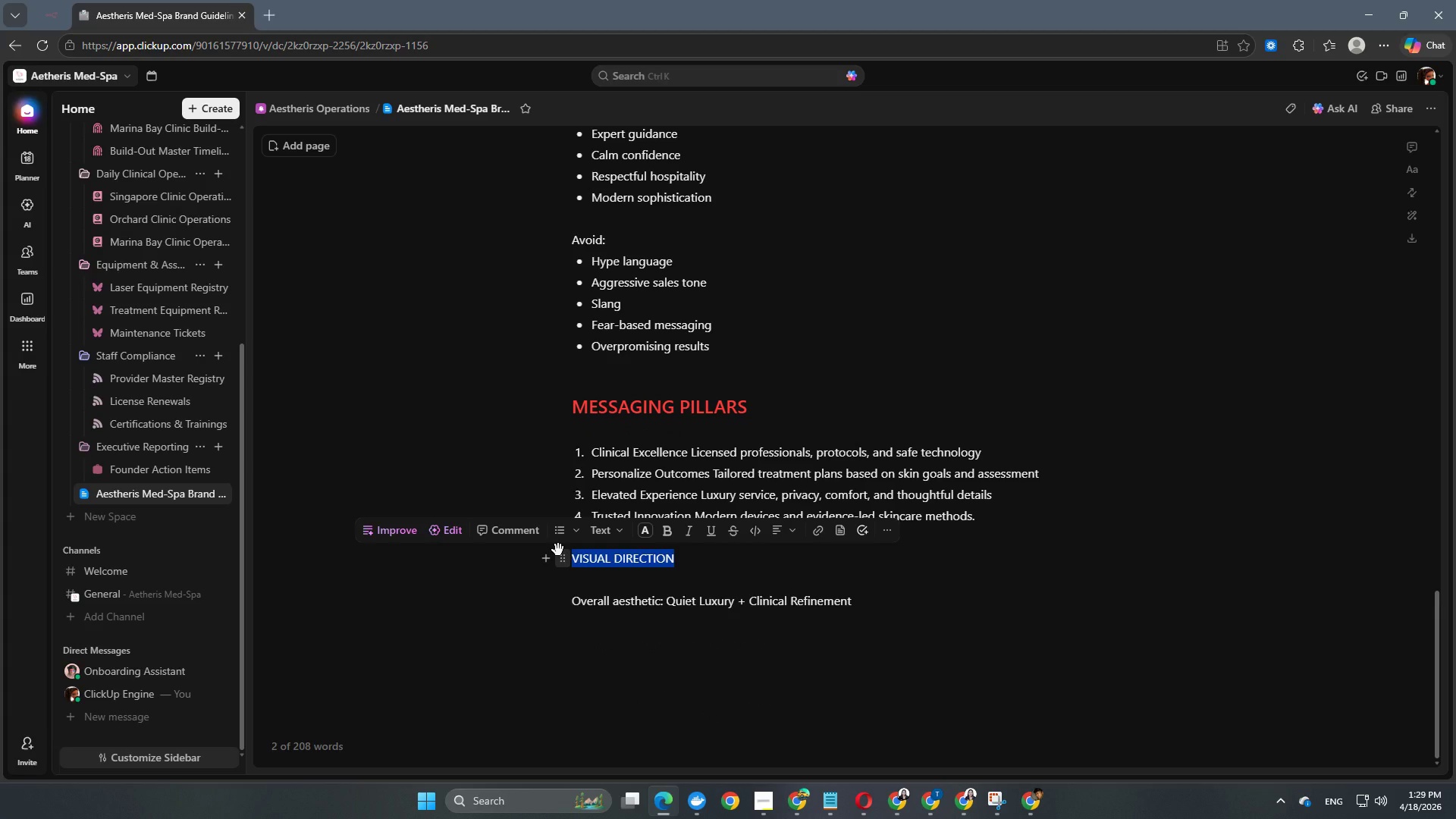 
key(Alt+Control+Numpad2)
 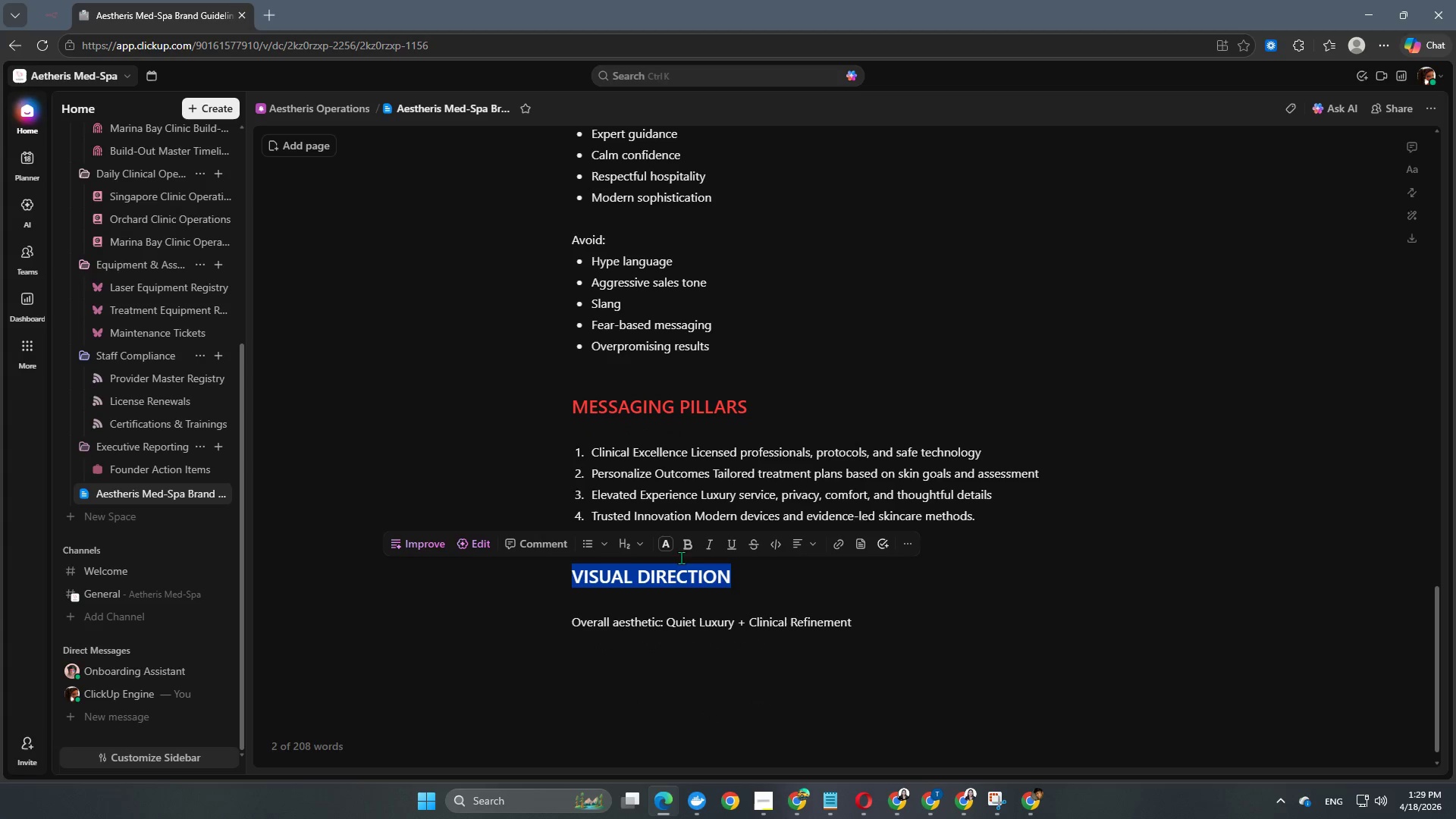 
left_click([671, 548])
 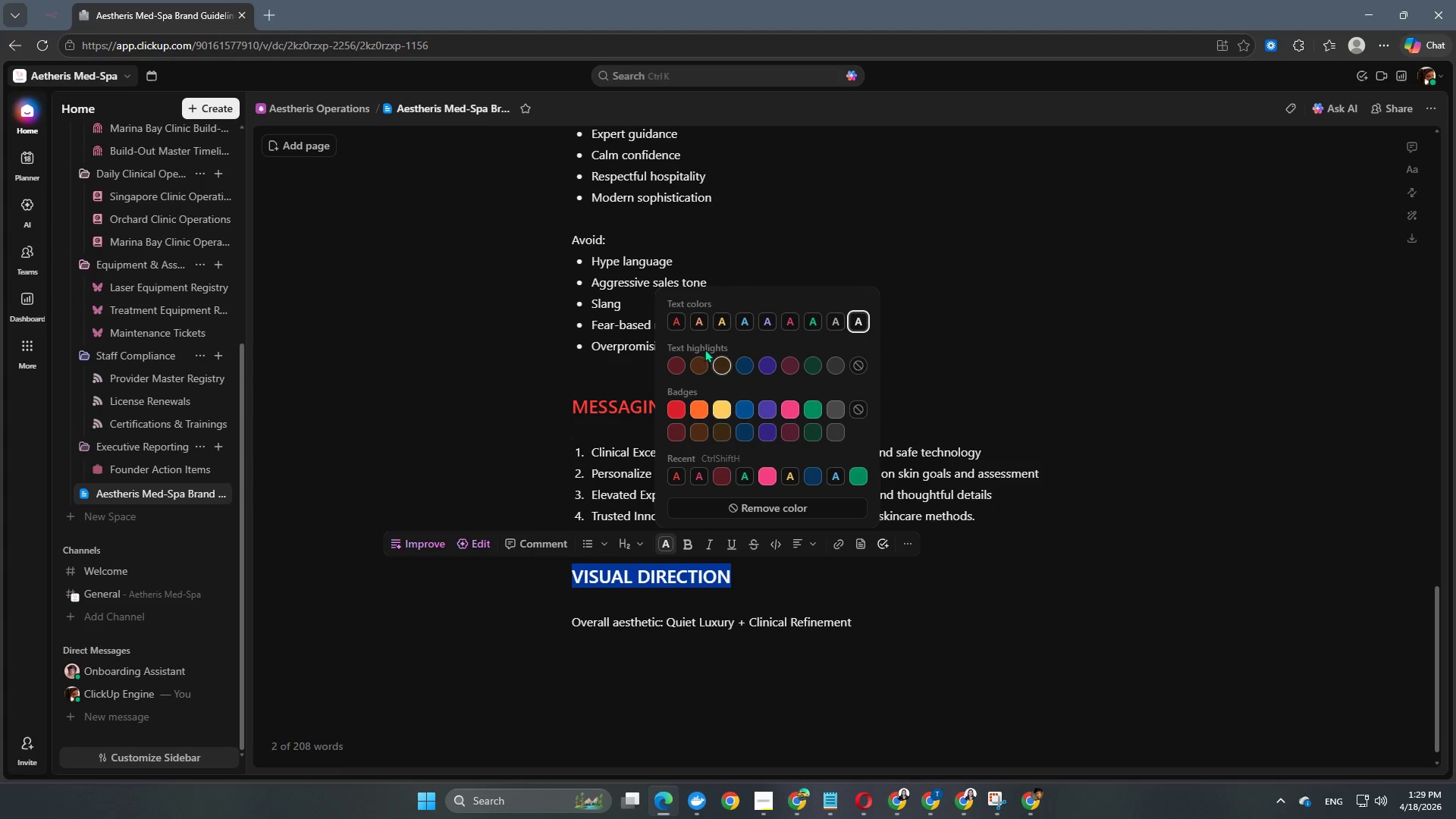 
left_click([679, 325])
 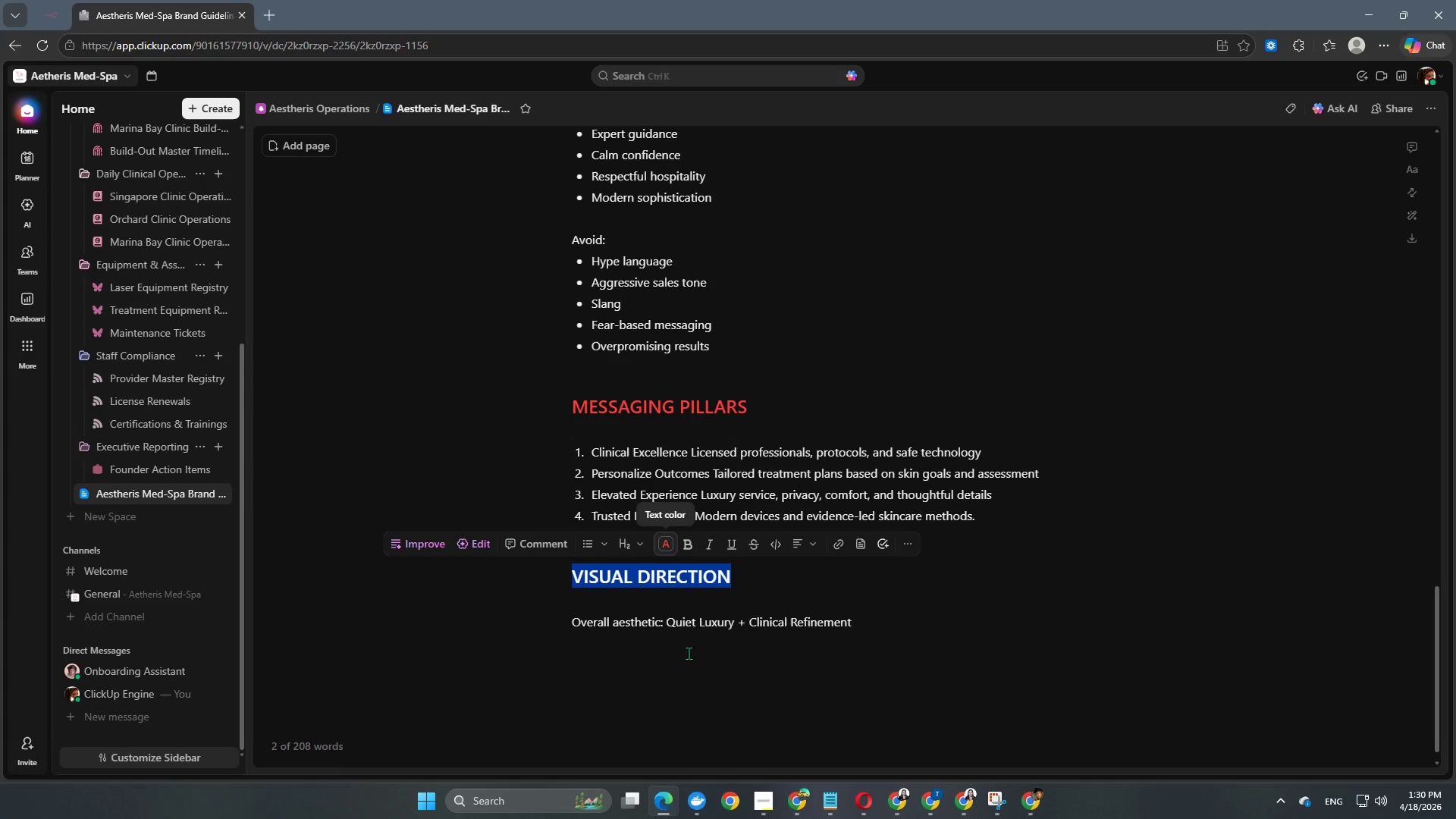 
left_click([686, 672])
 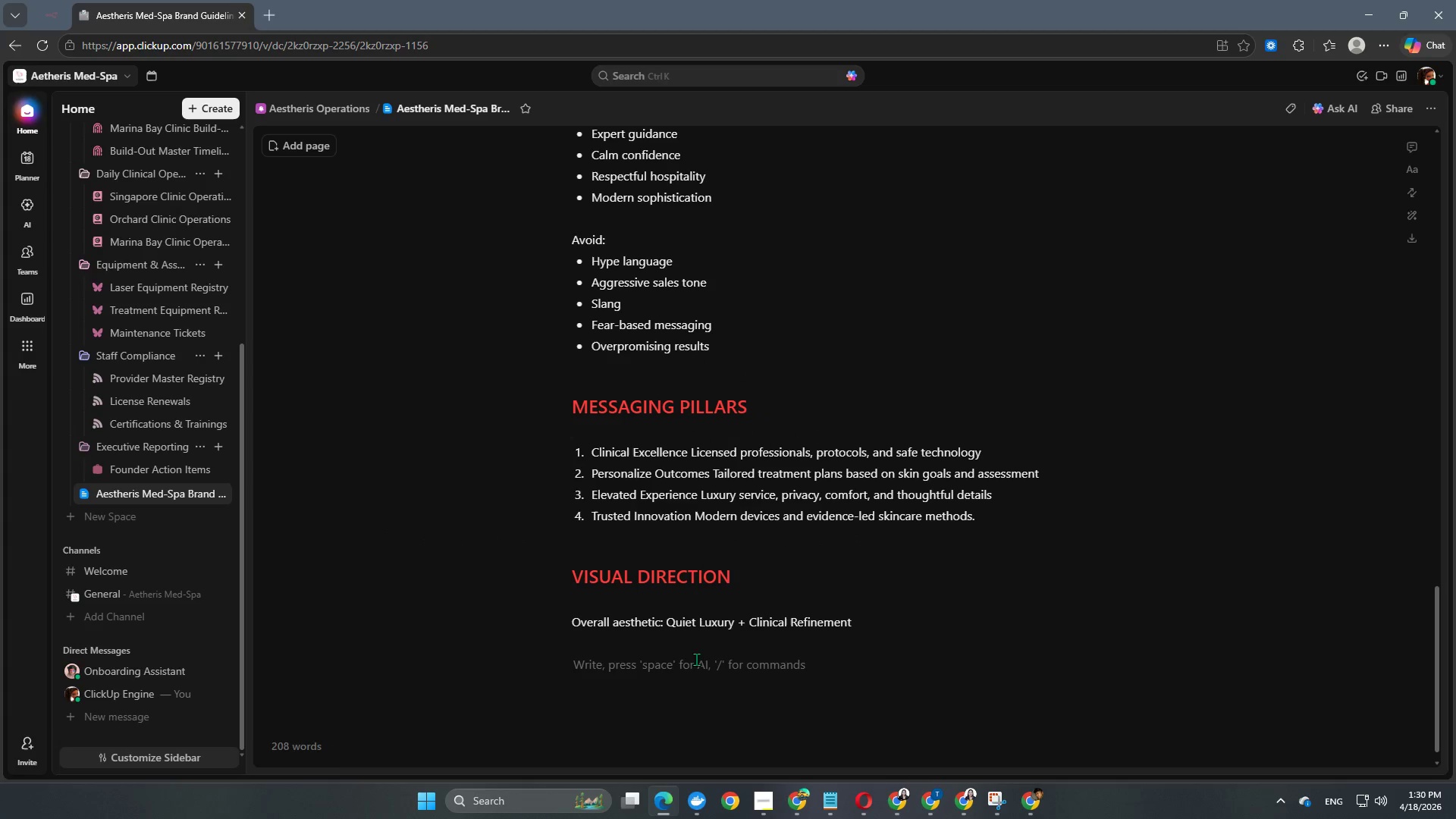 
scroll: coordinate [729, 501], scroll_direction: down, amount: 6.0
 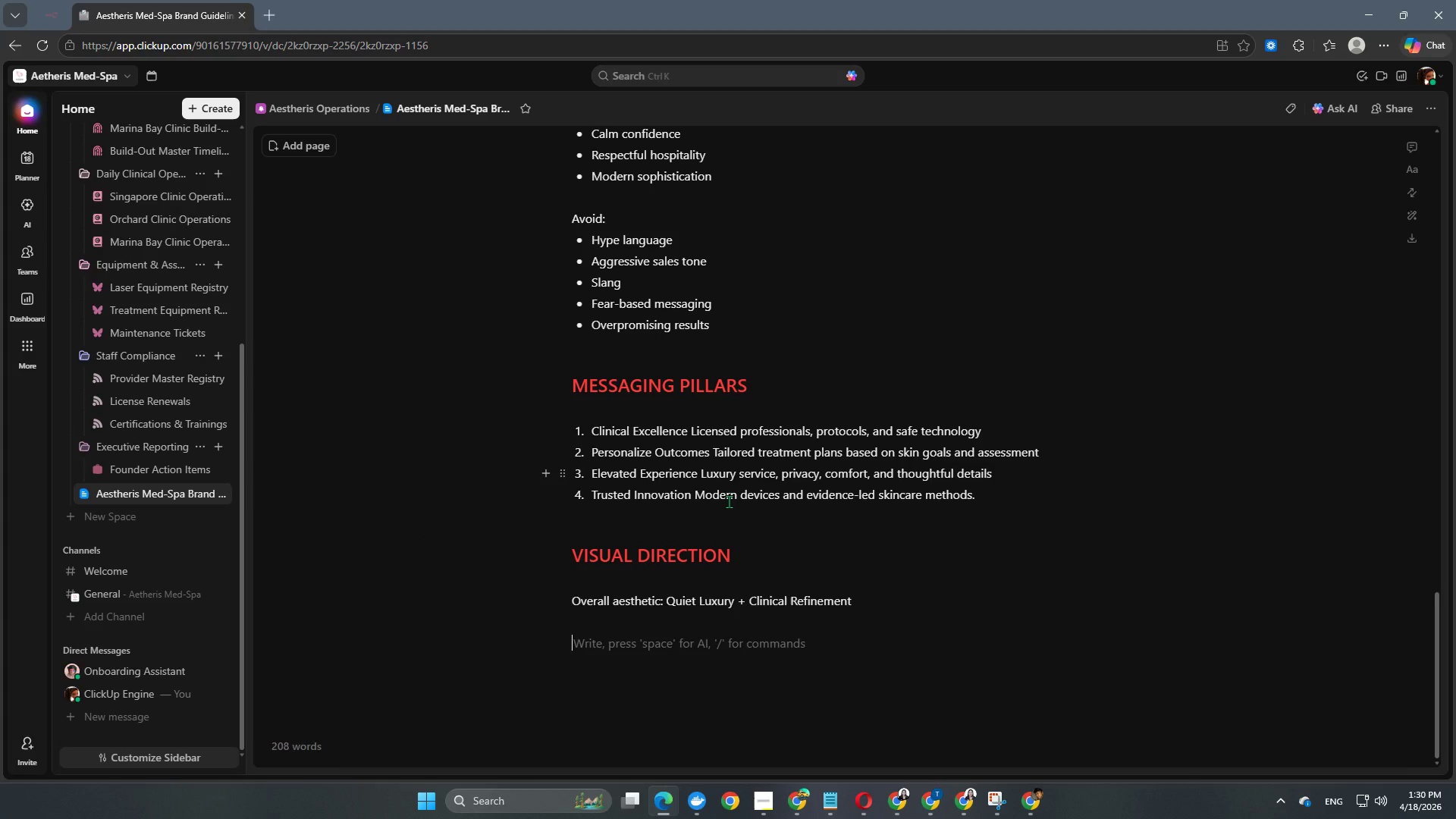 
type(Color Pae)
key(Backspace)
type(lette)
 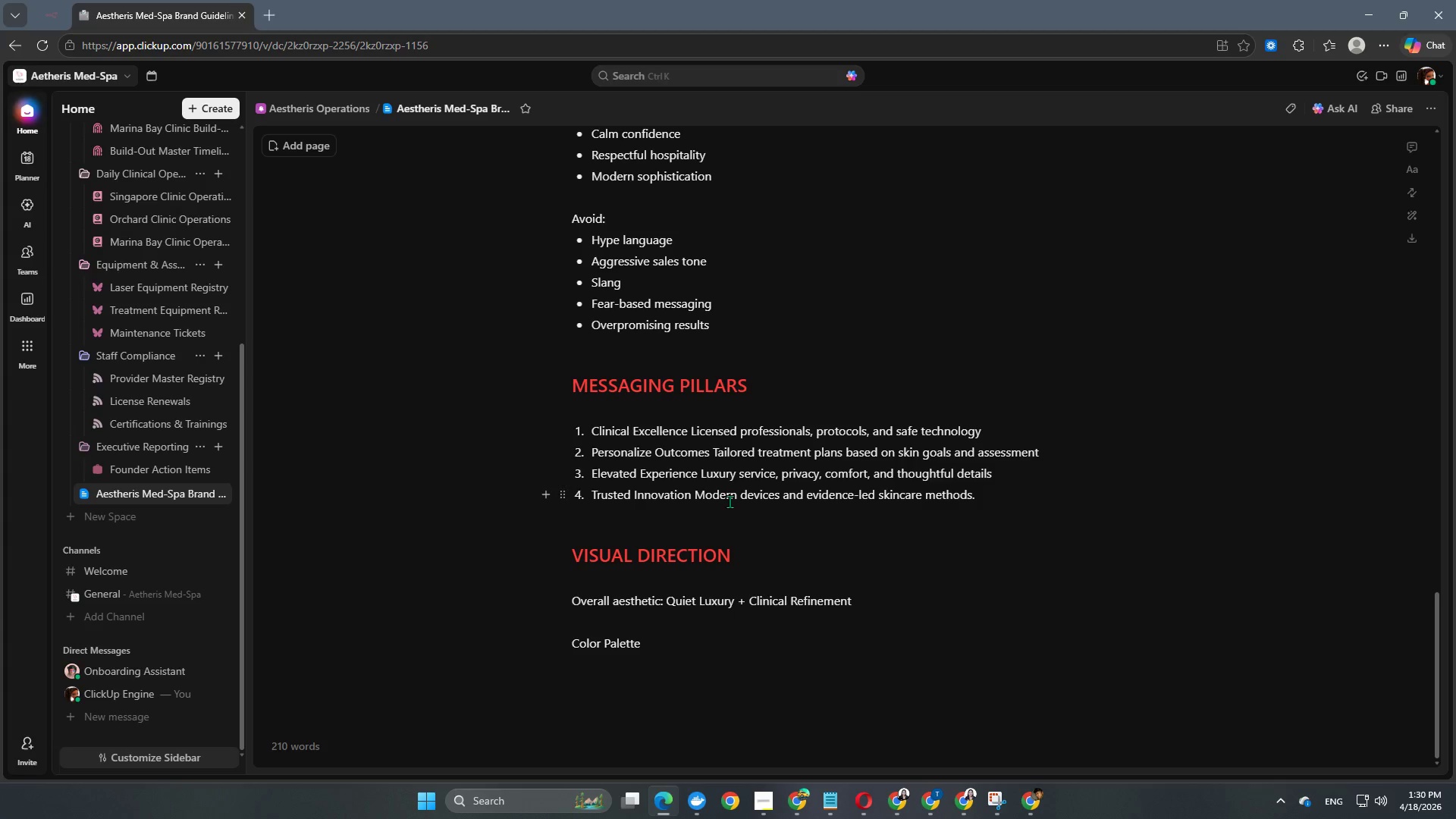 
wait(18.27)
 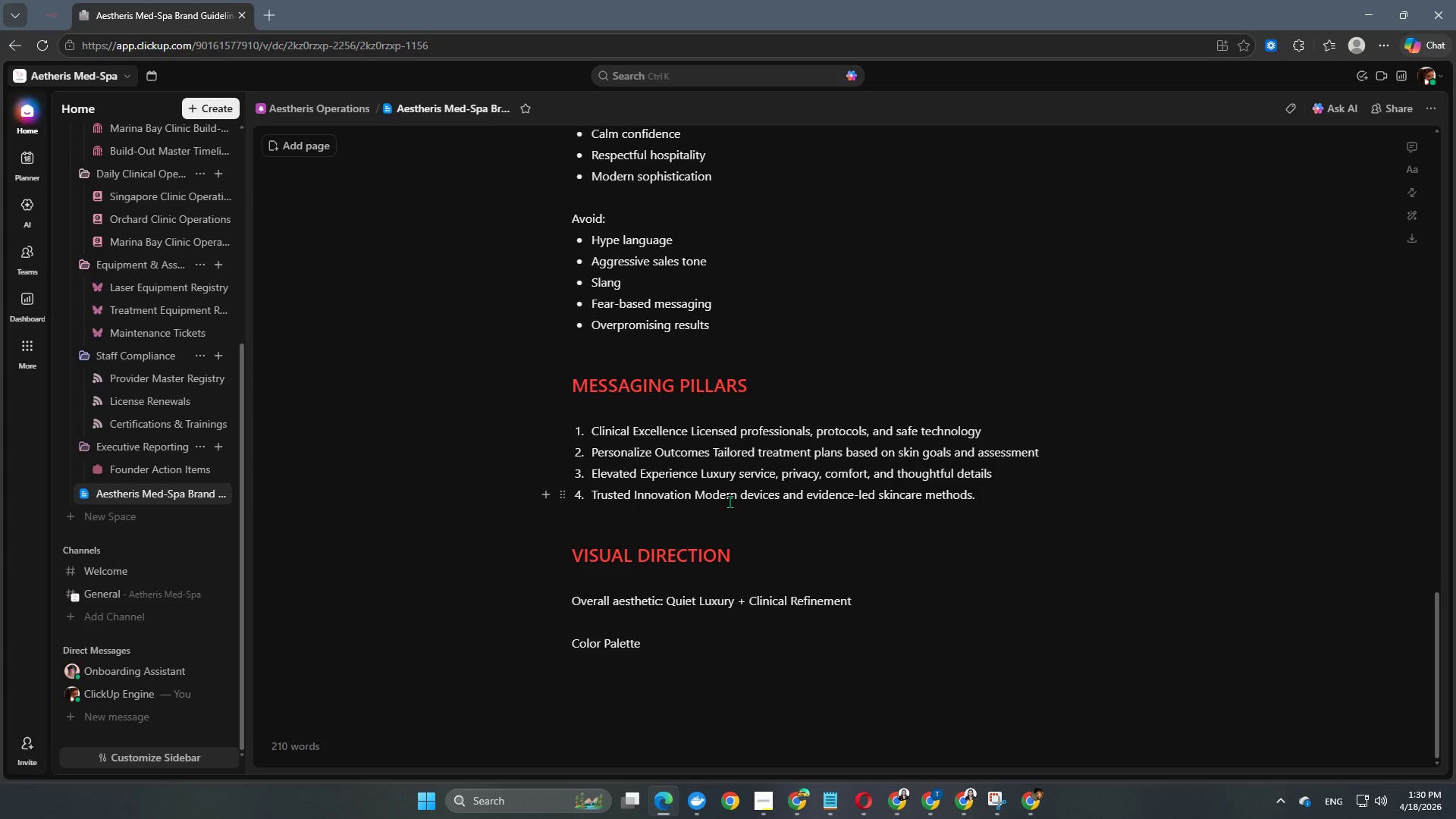 
scroll: coordinate [731, 621], scroll_direction: down, amount: 3.0
 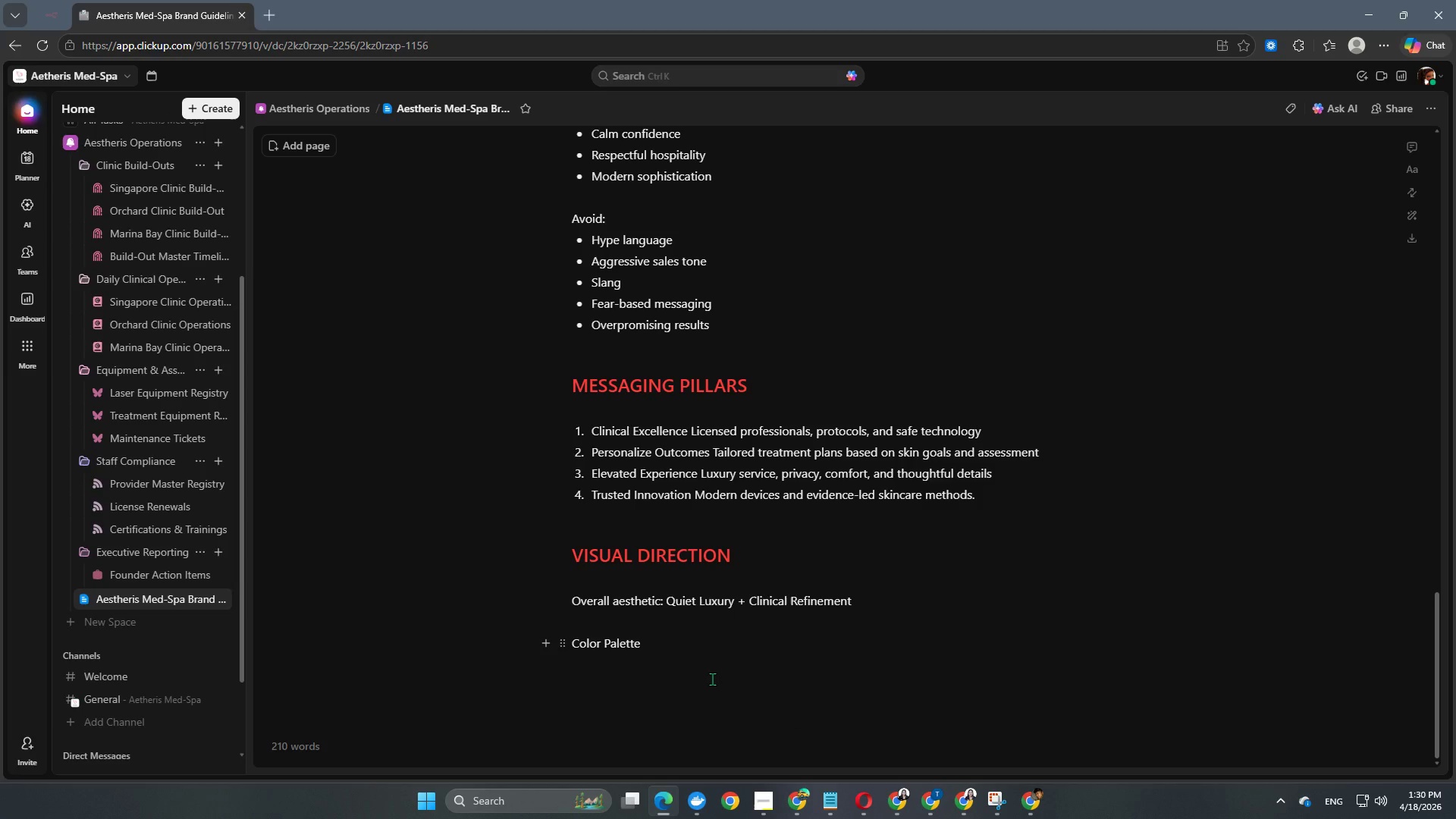 
key(Enter)
 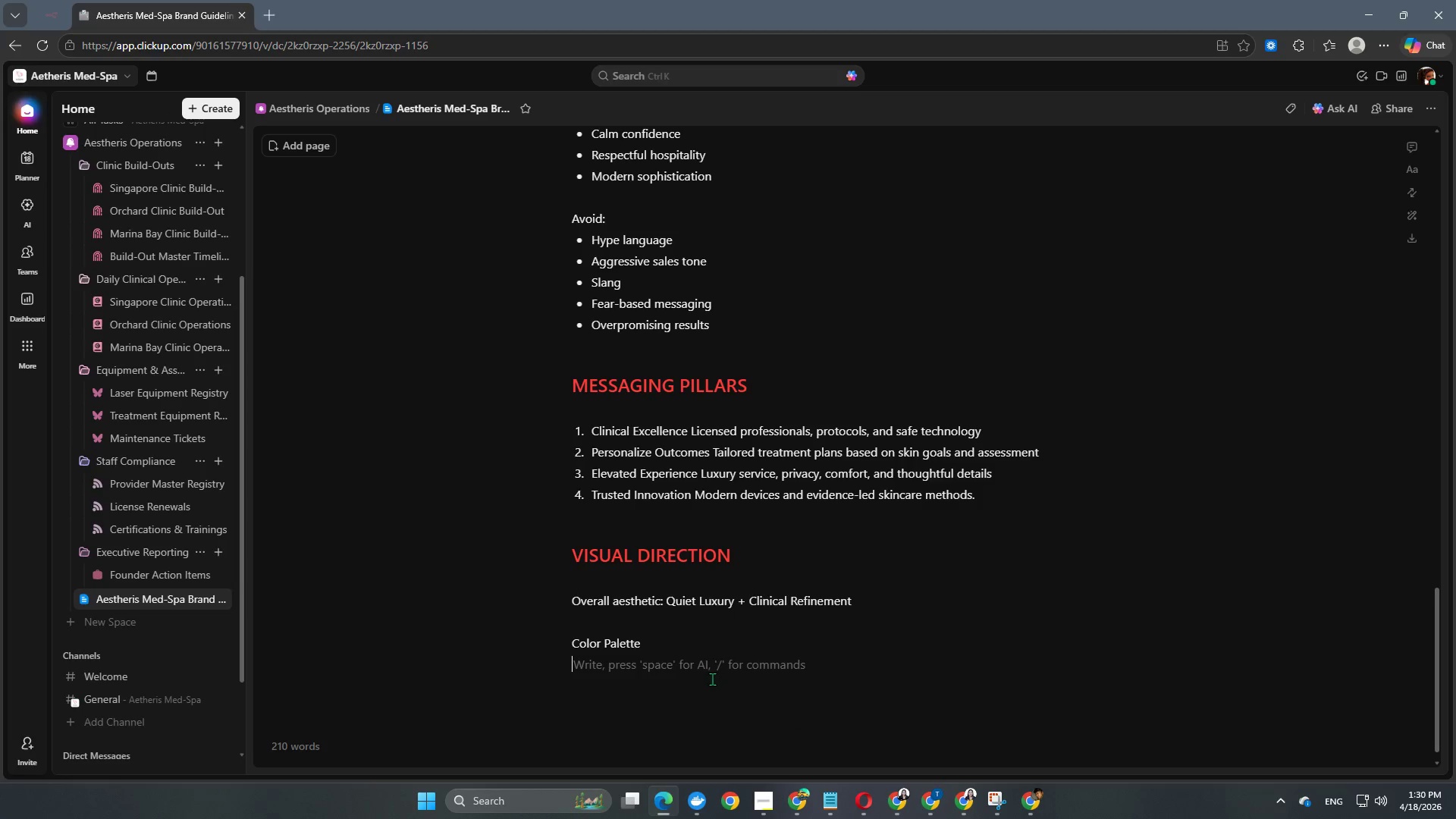 
key(Enter)
 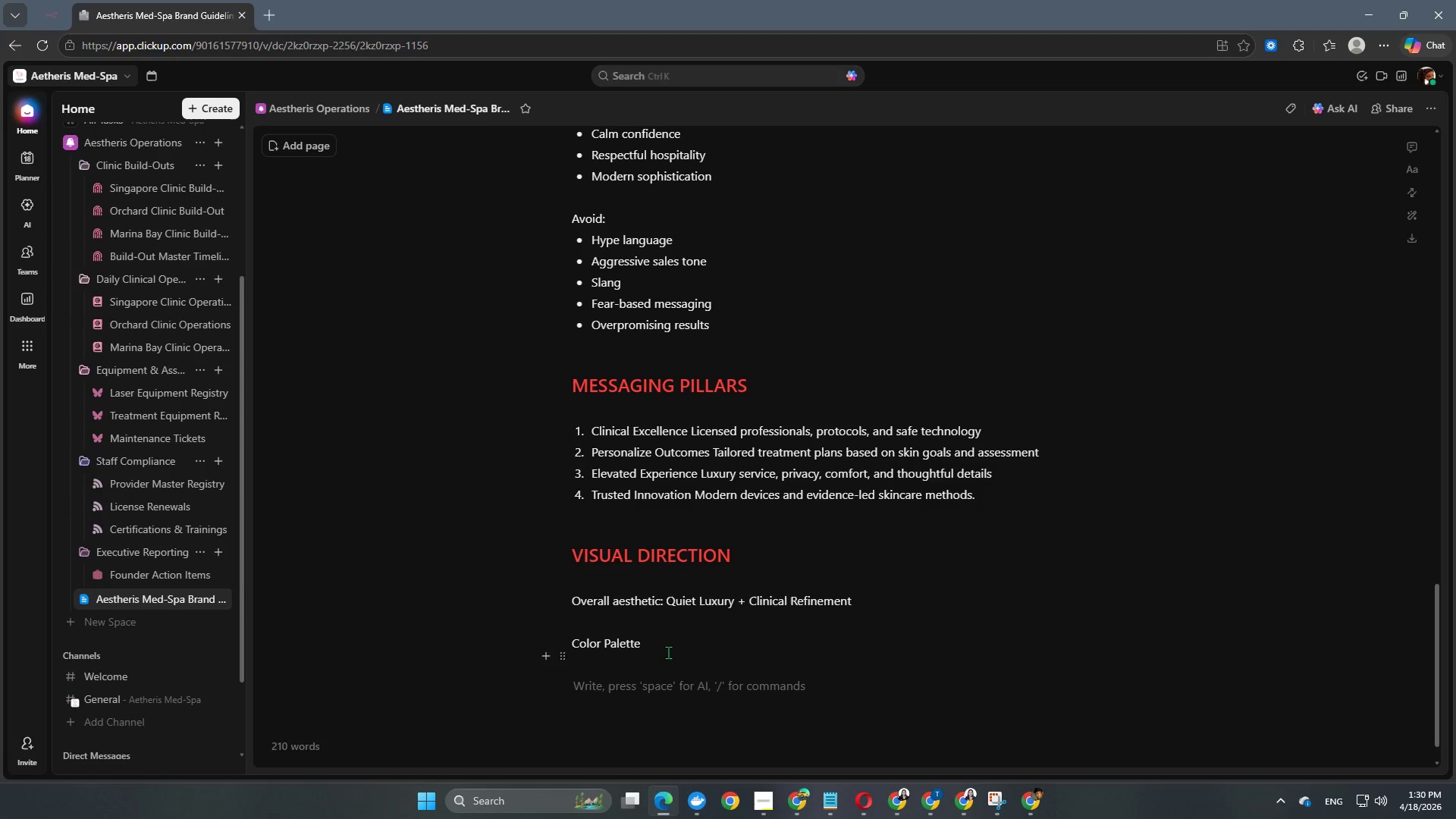 
left_click_drag(start_coordinate=[668, 646], to_coordinate=[557, 642])
 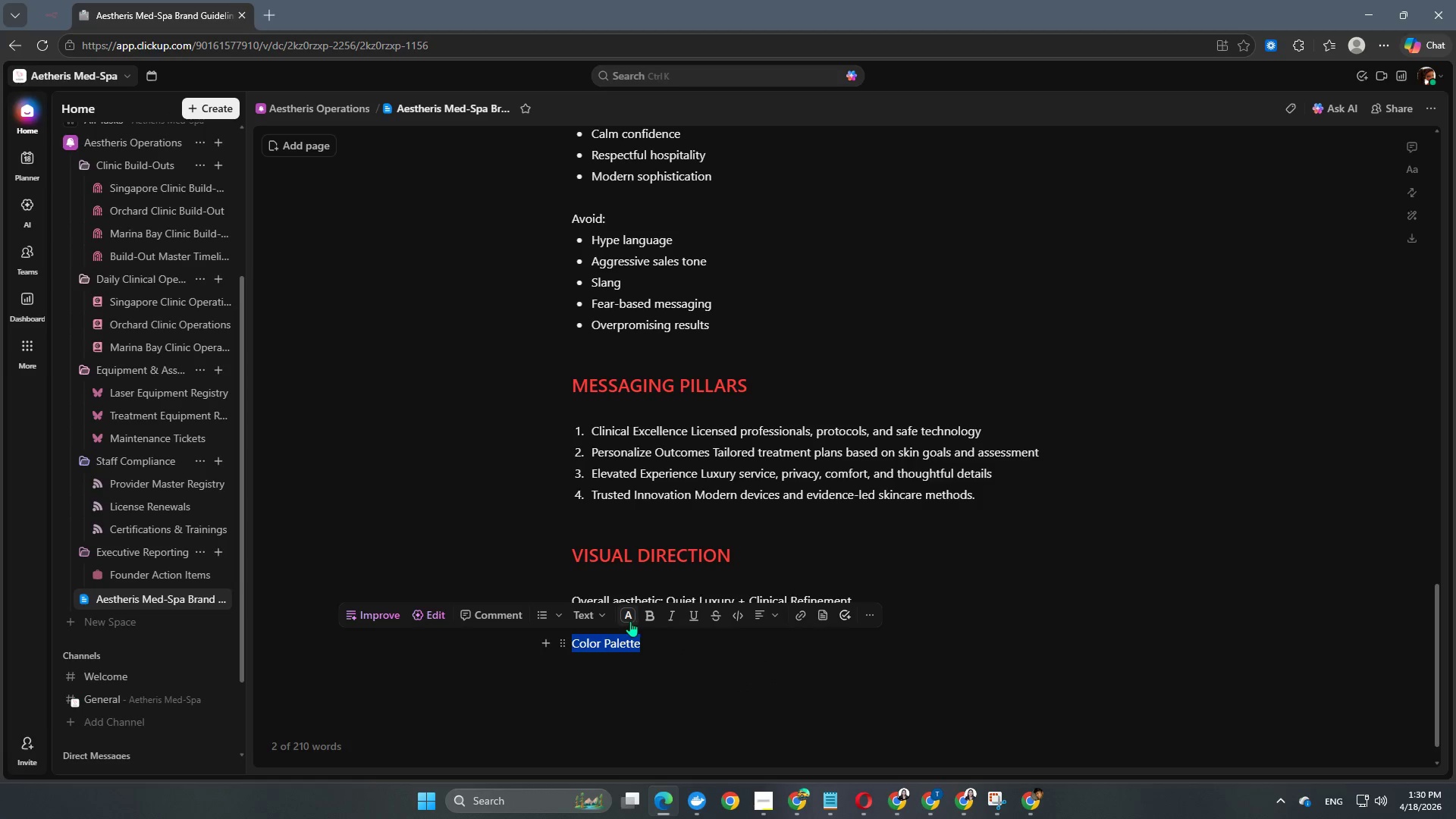 
left_click([631, 617])
 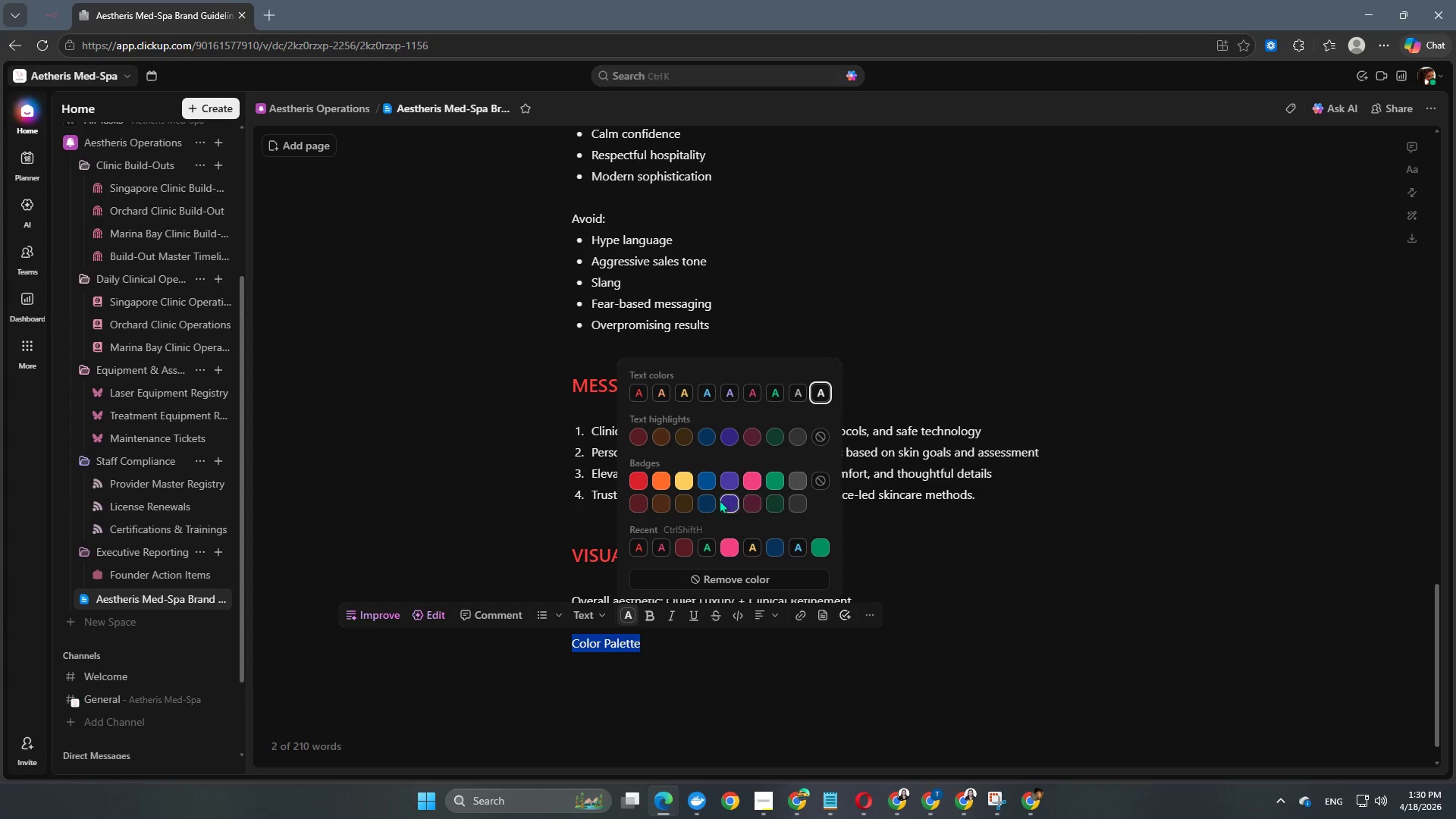 
wait(8.56)
 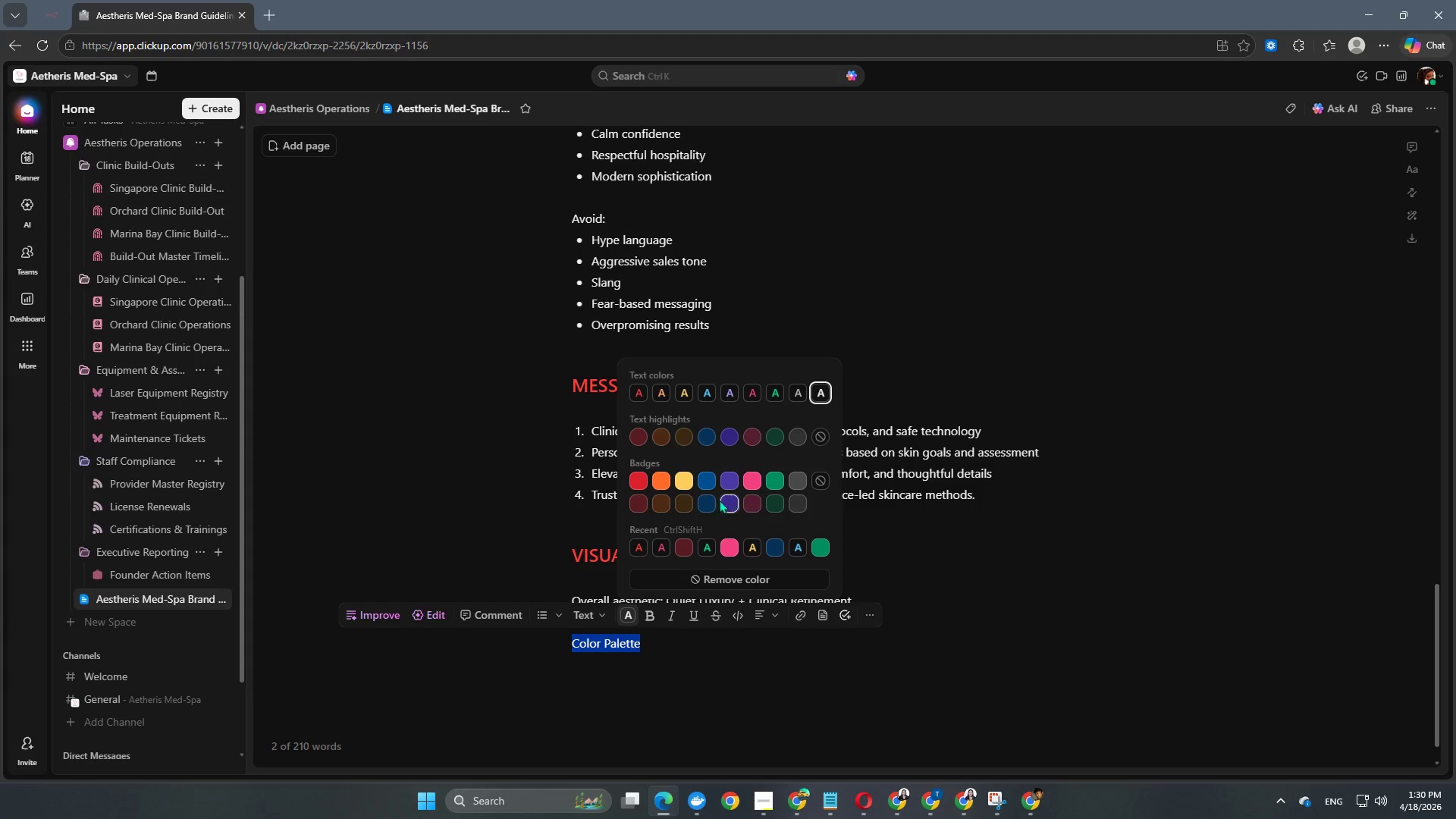 
left_click([723, 475])
 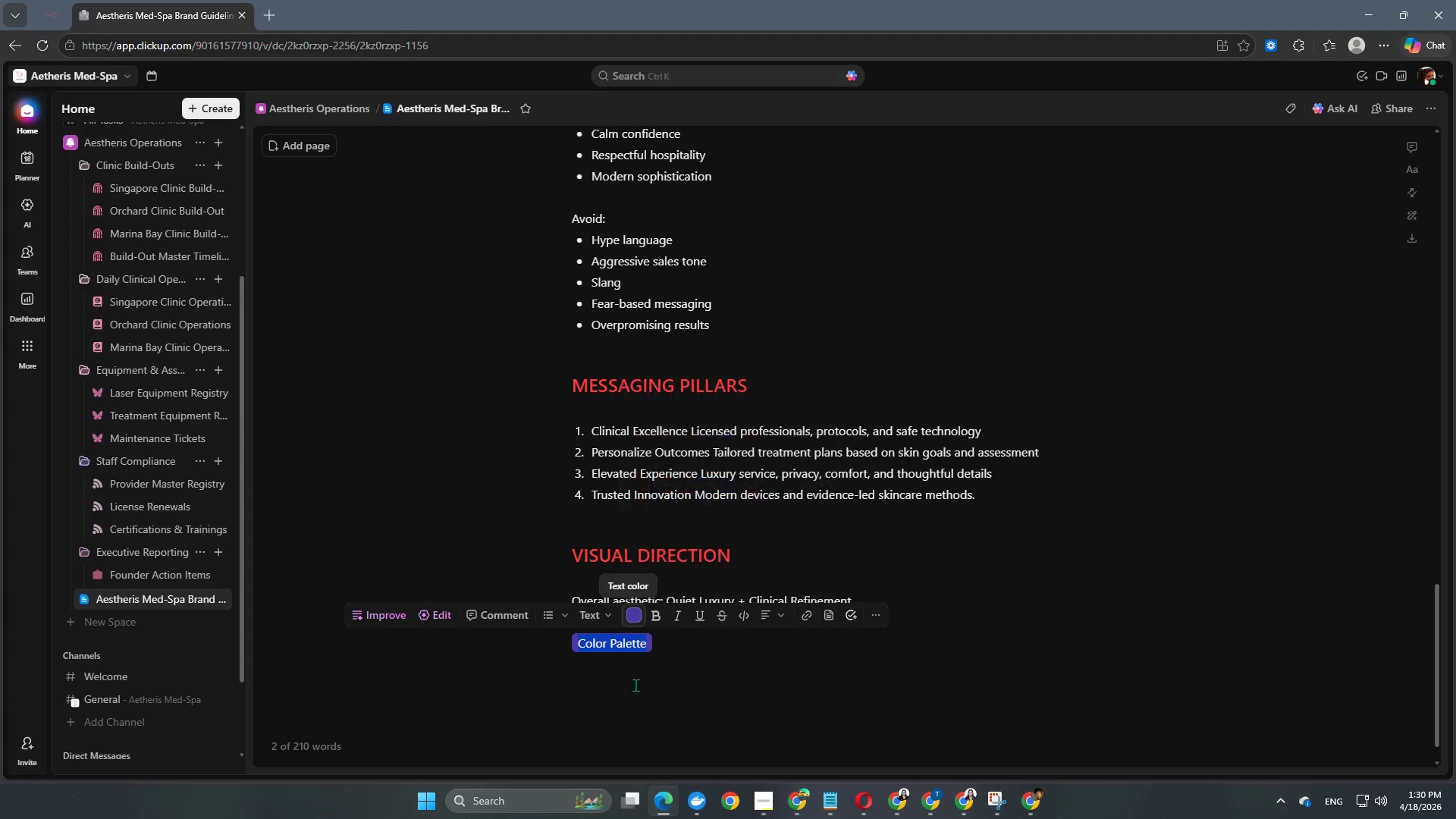 
left_click([635, 686])
 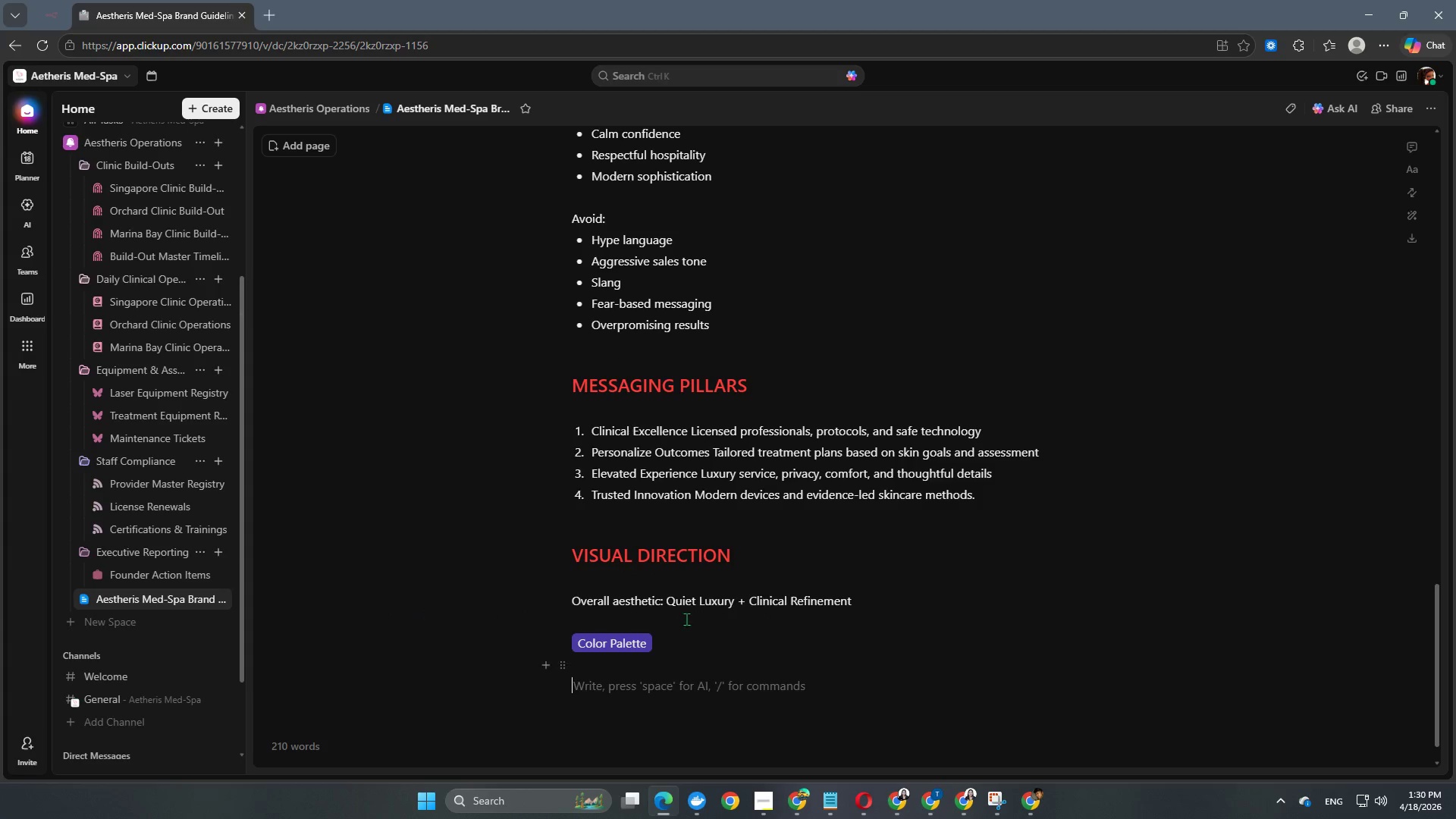 
scroll: coordinate [859, 435], scroll_direction: down, amount: 7.0
 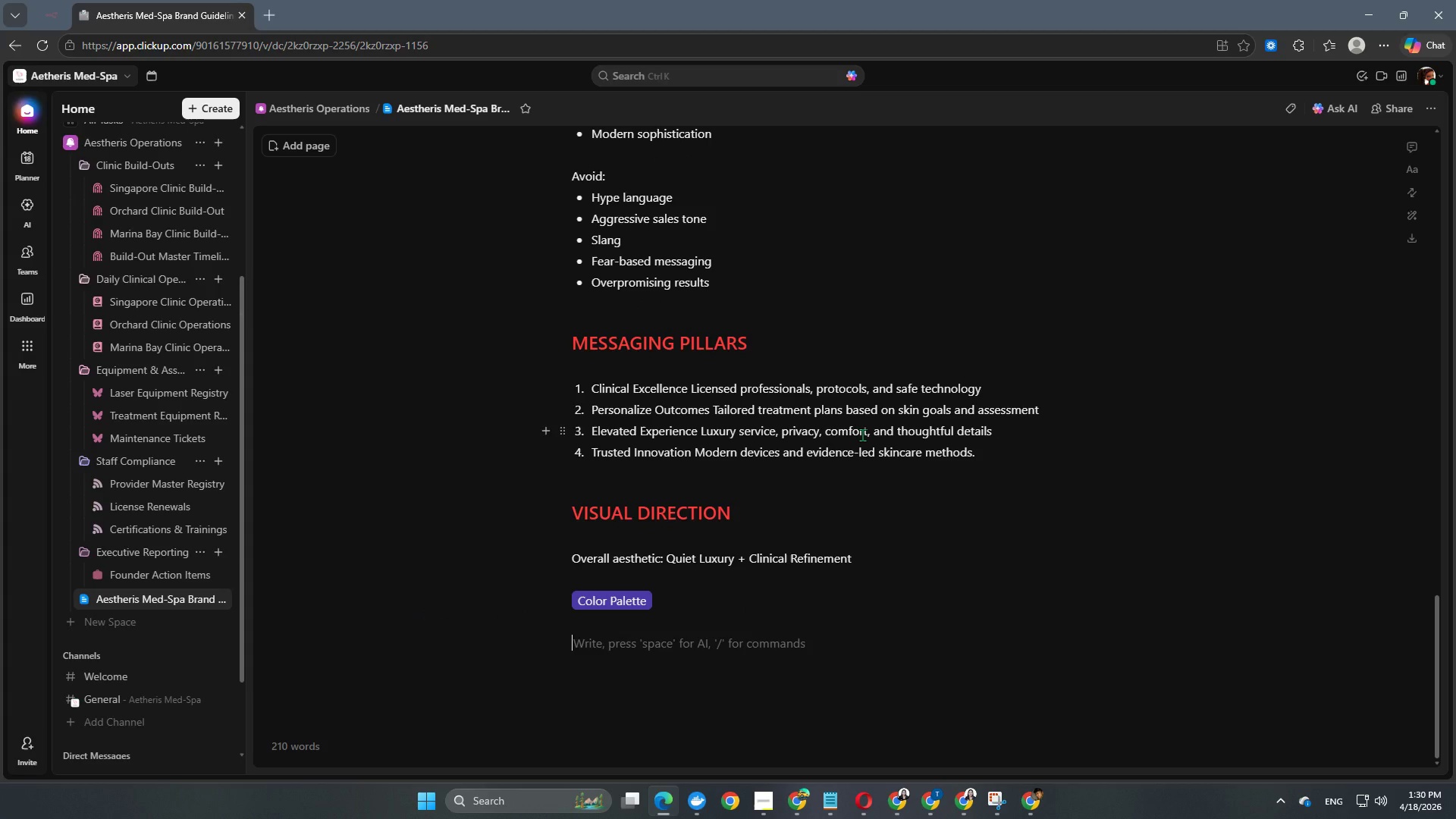 
type(Primary: )
 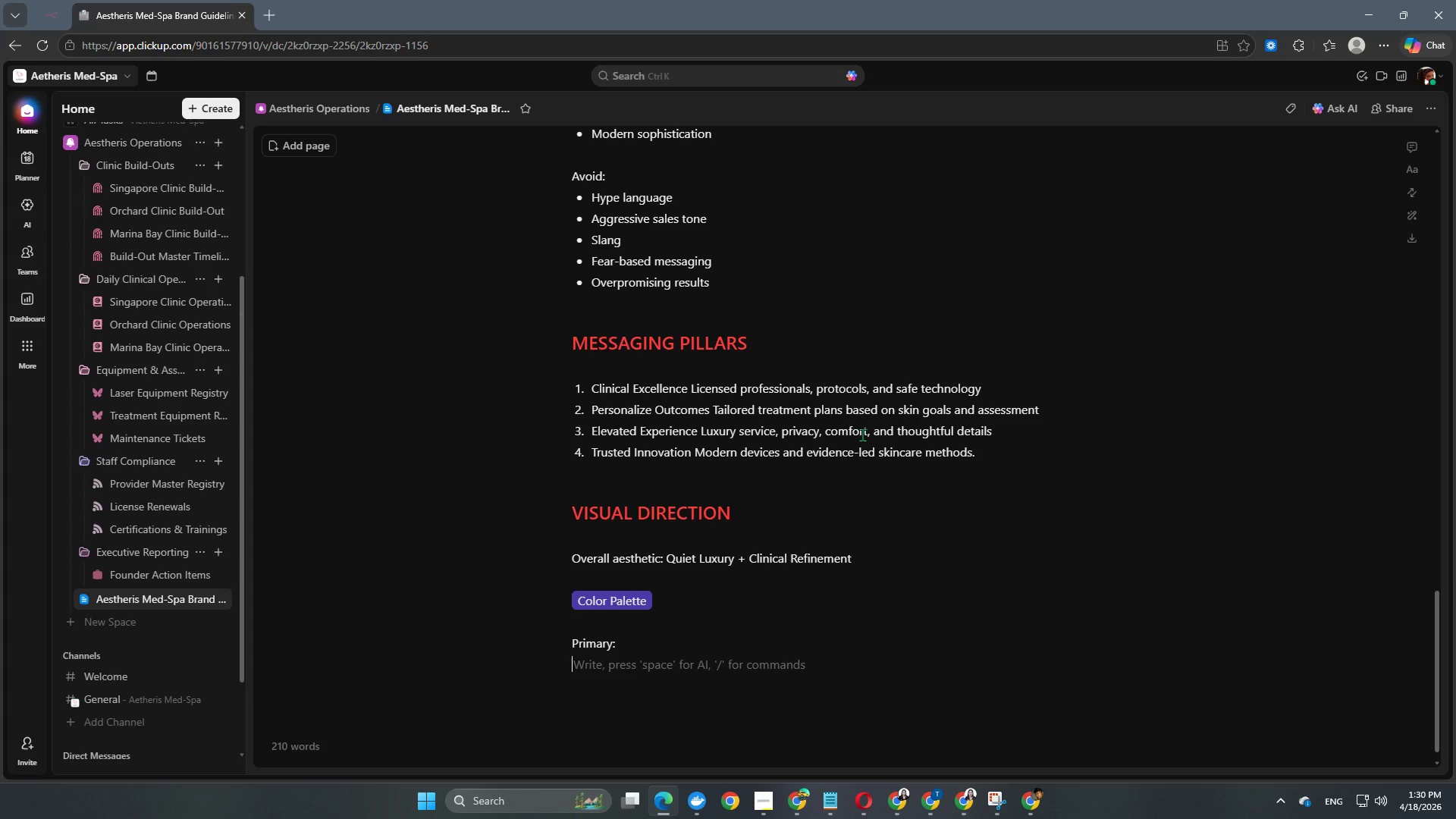 
 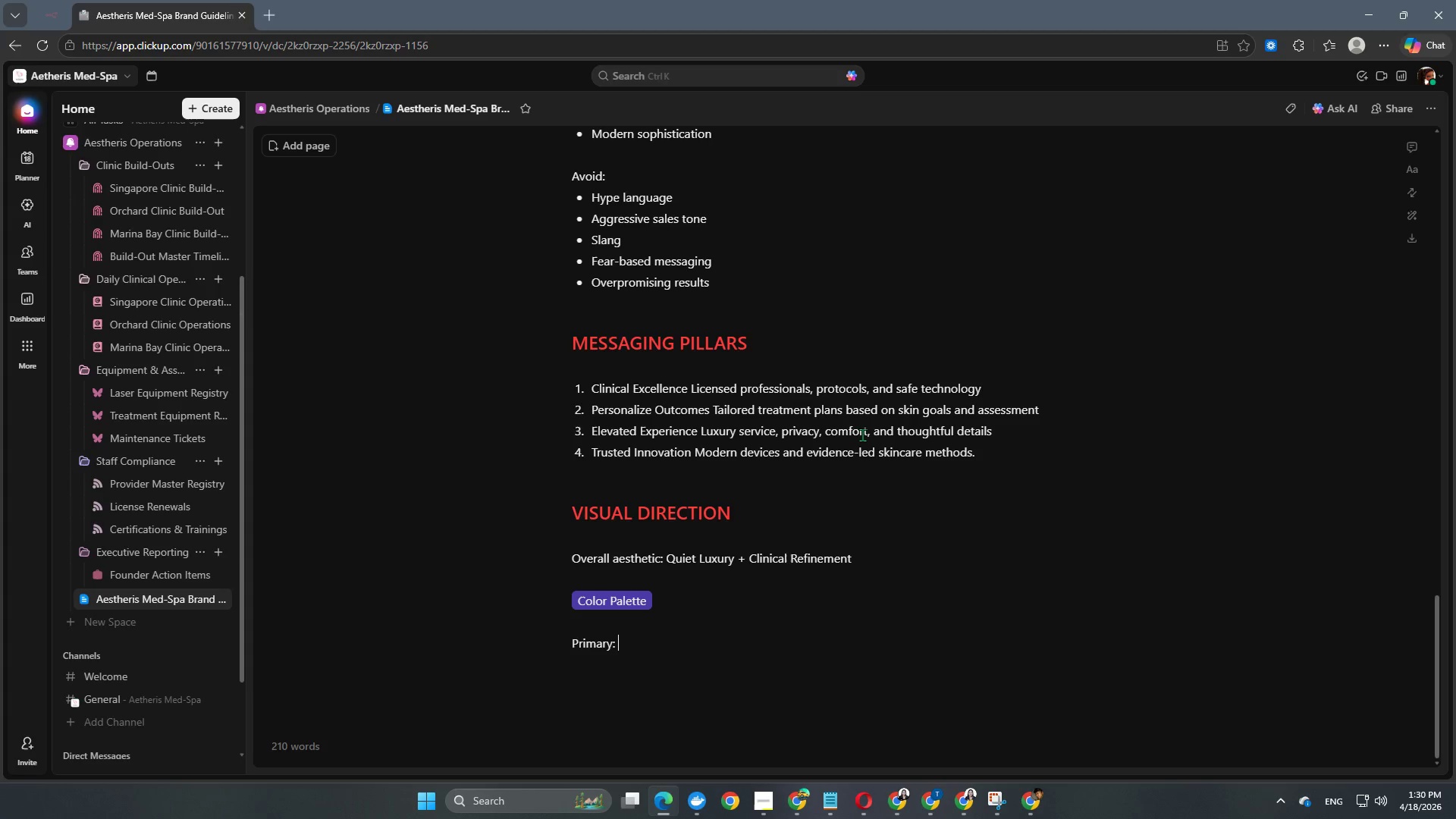 
key(Enter)
 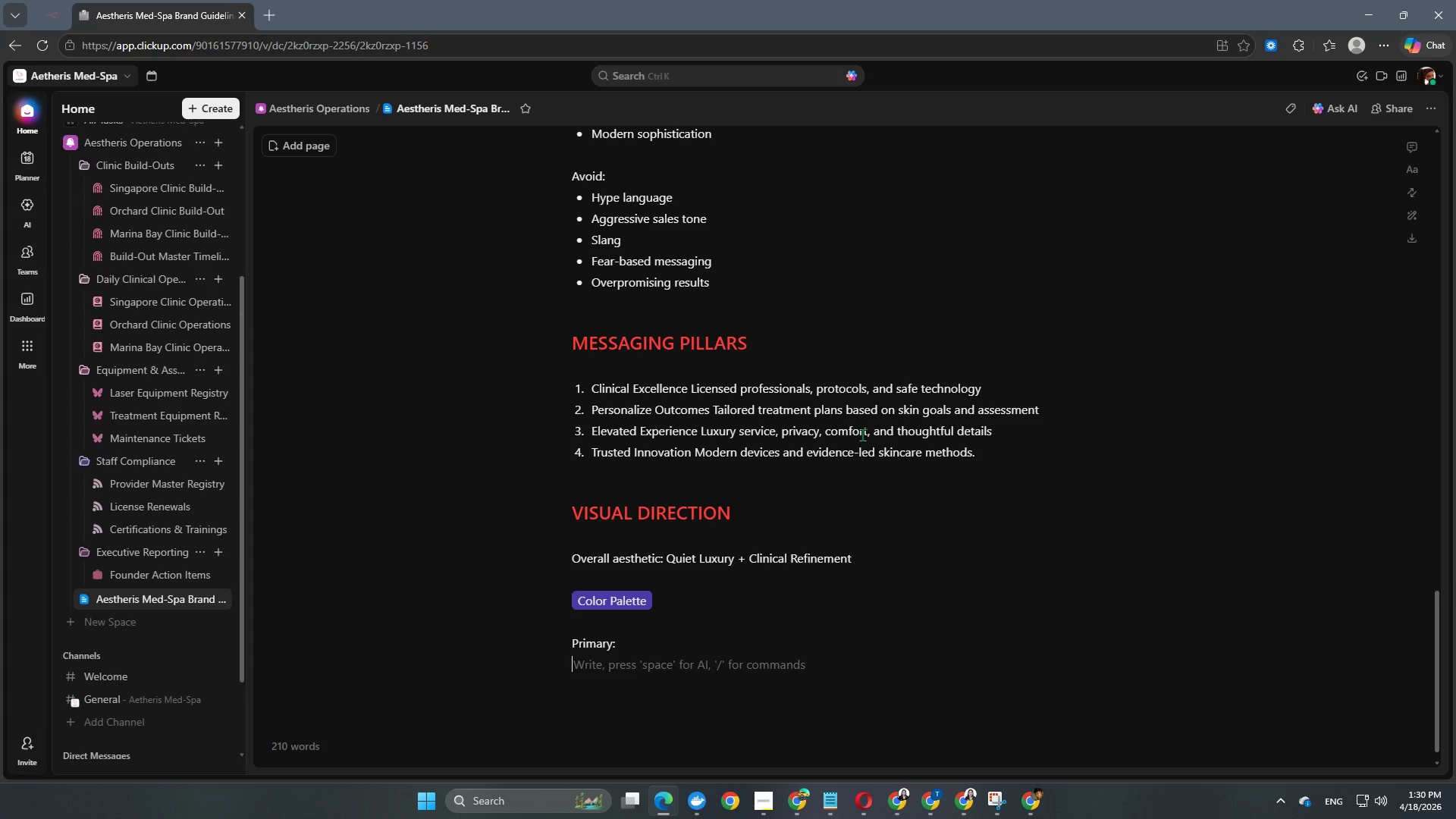 
type(- SO)
key(Backspace)
type(oft White # )
key(Backspace)
 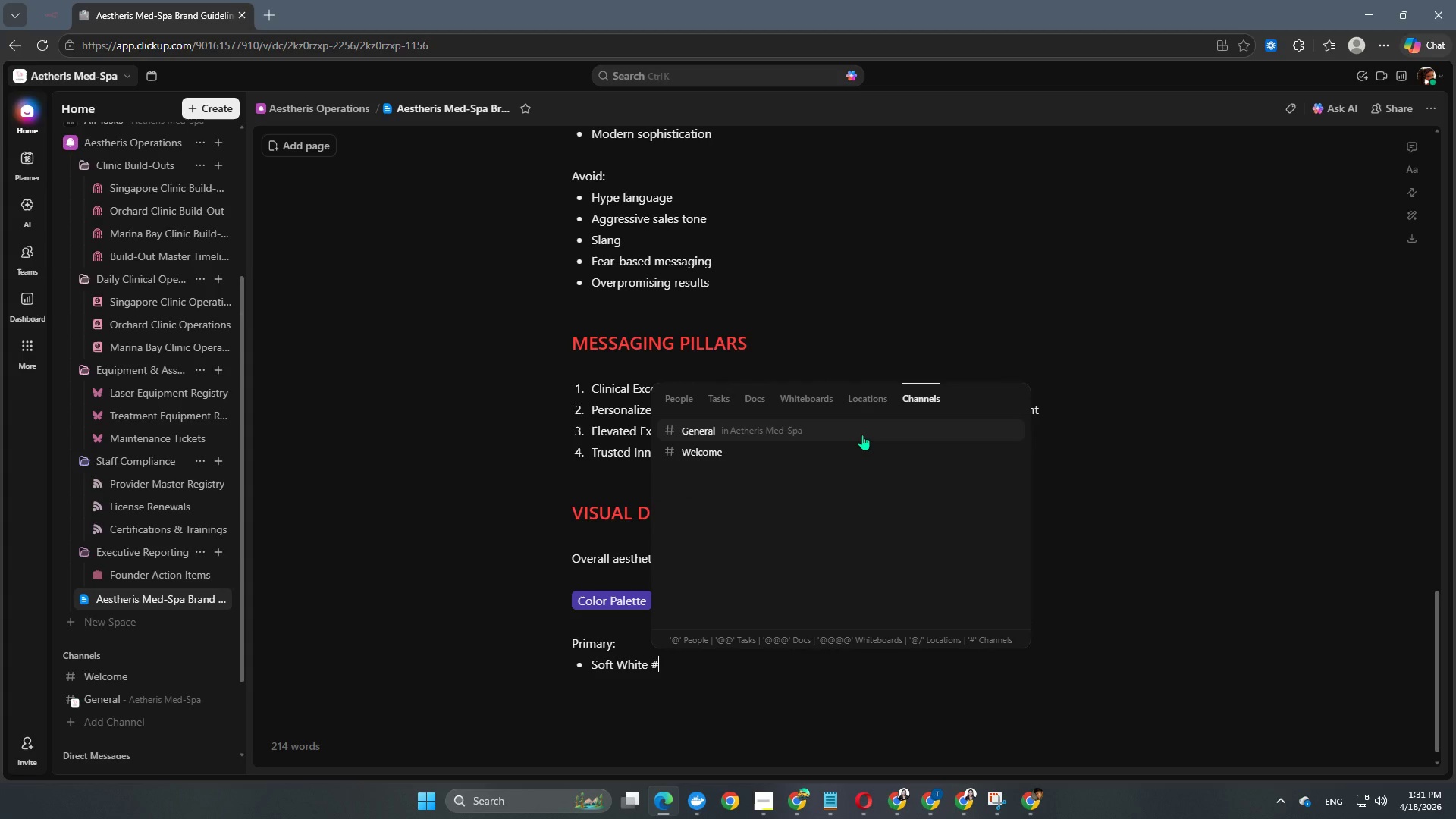 
type(F8F8F6)
key(NumpadEnter)
key(NumpadEnter)
type(Deep Charco)
 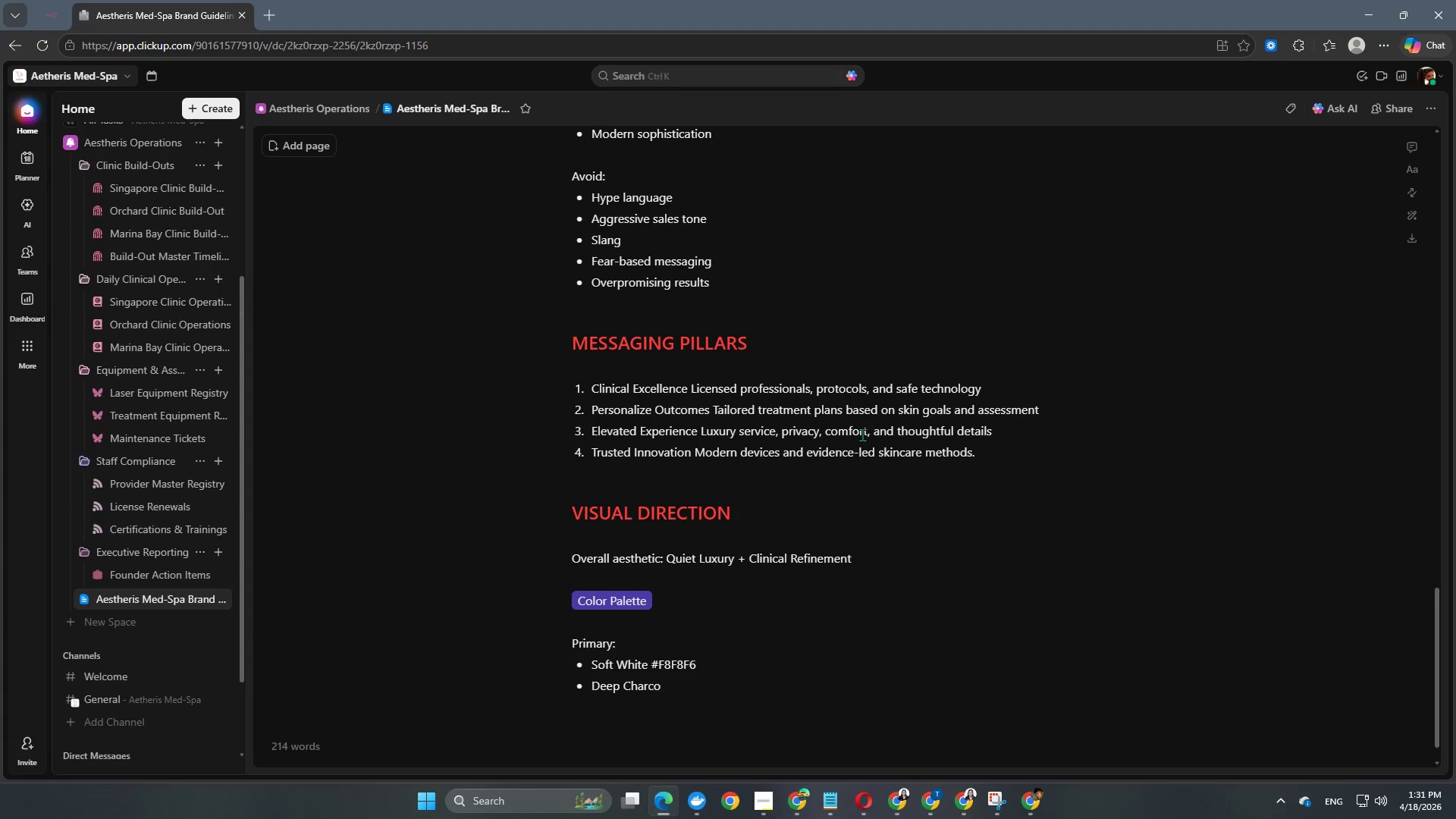 
type(al)
 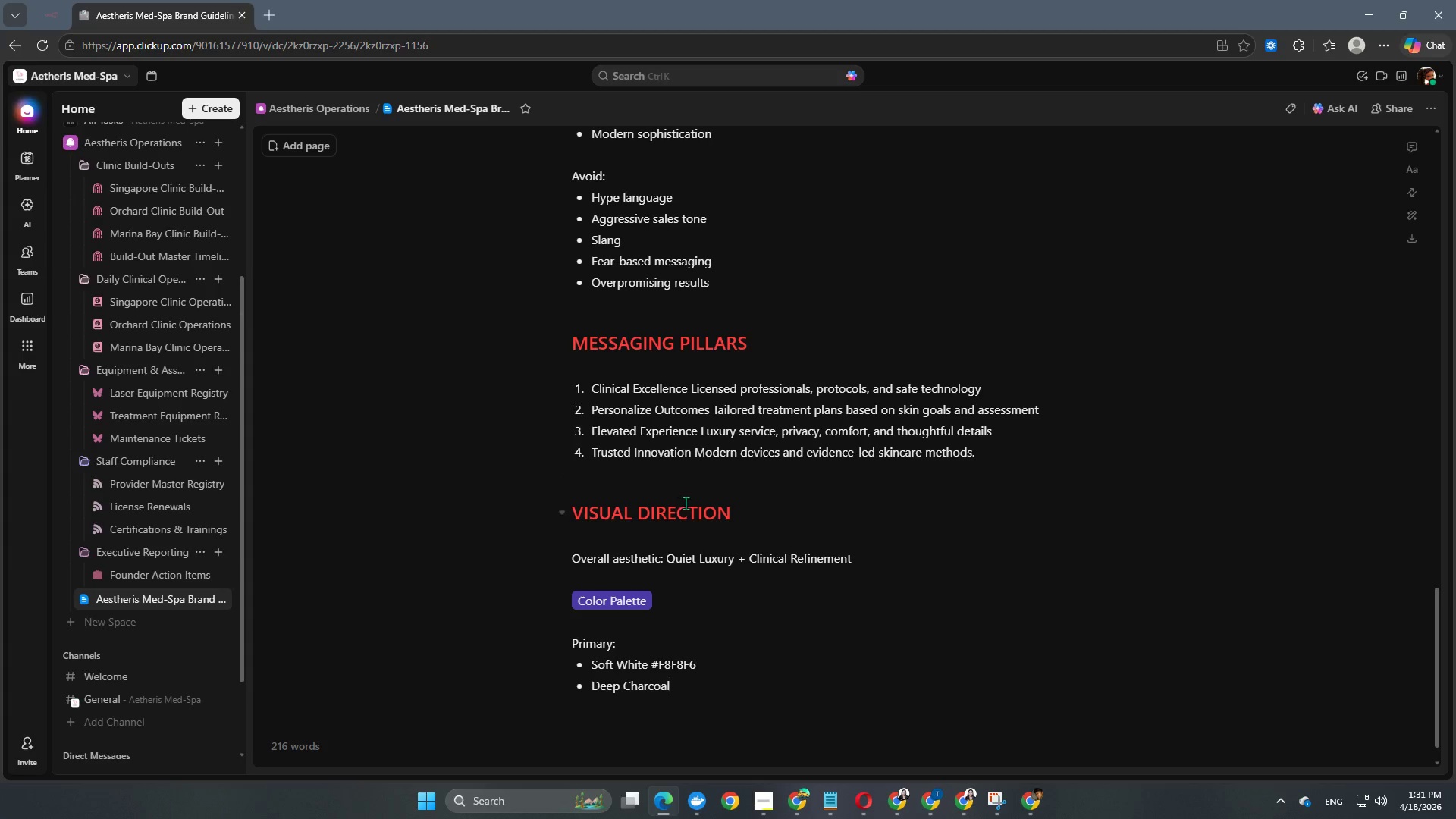 
type(  (Only app)
key(Backspace)
key(Backspace)
key(Backspace)
type(Applies In Clinic Structure Only)
key(Backspace)
key(Backspace)
key(Backspace)
type())
 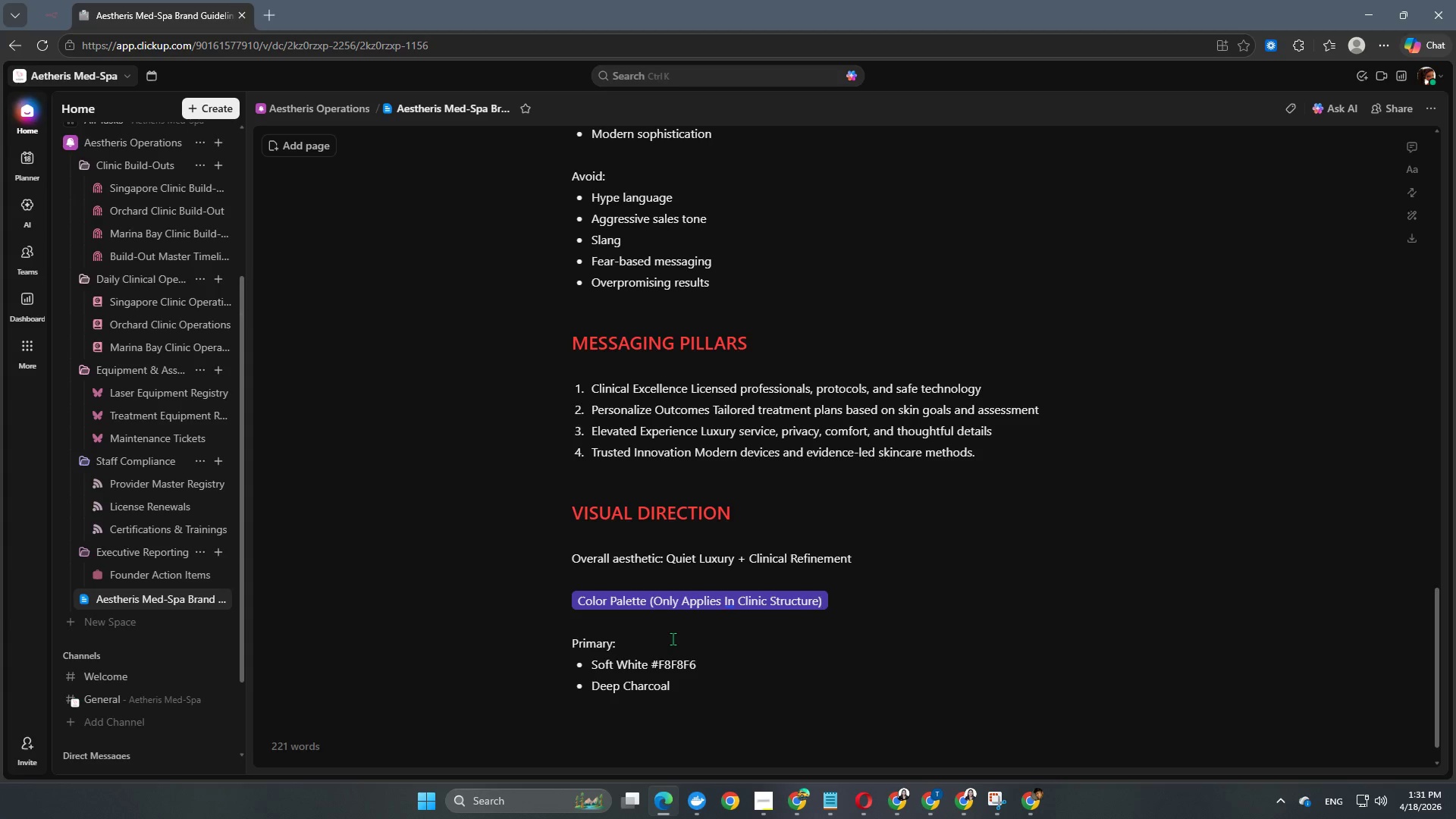 
scroll: coordinate [673, 639], scroll_direction: down, amount: 3.0
 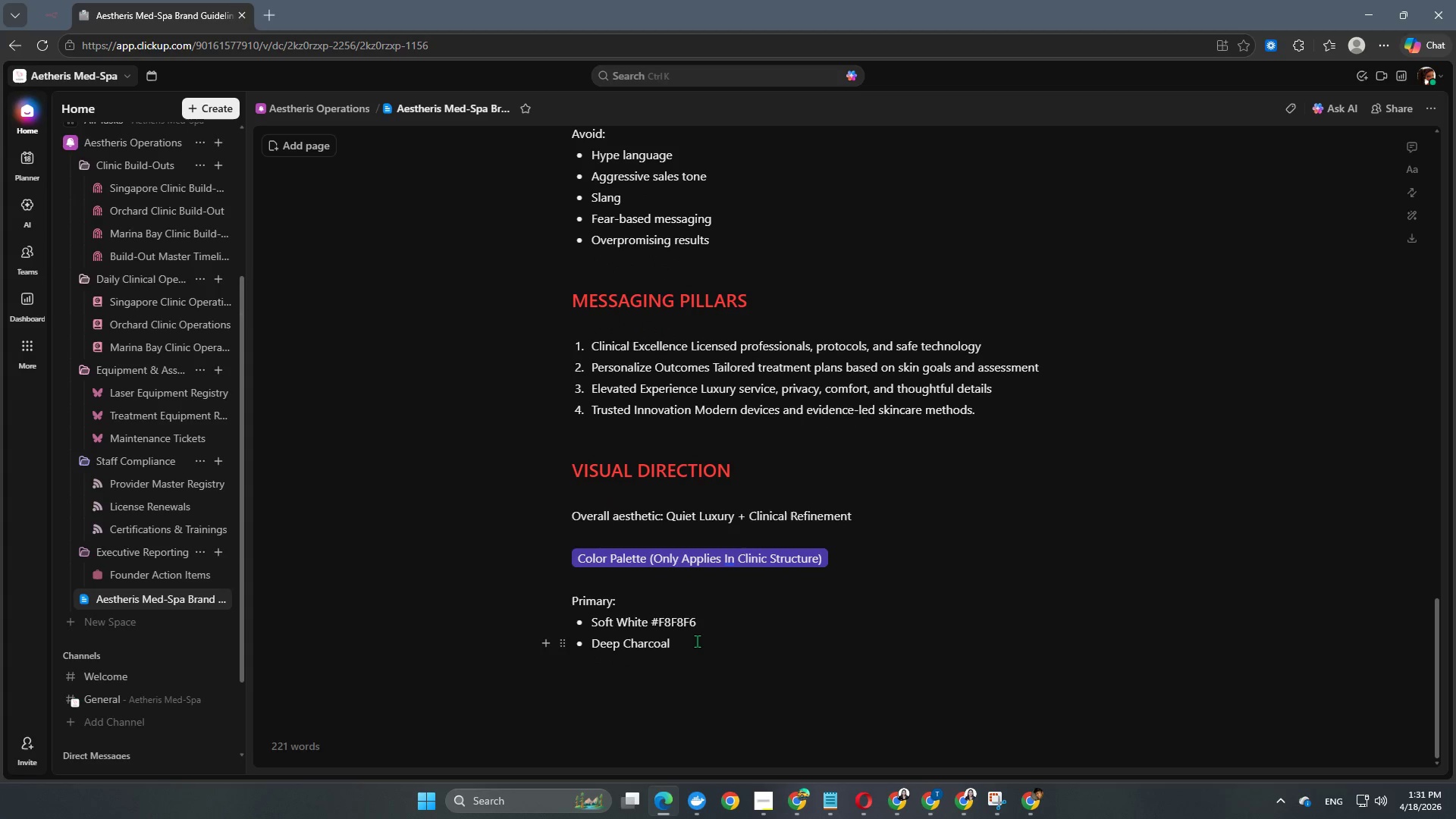 
left_click([697, 641])
 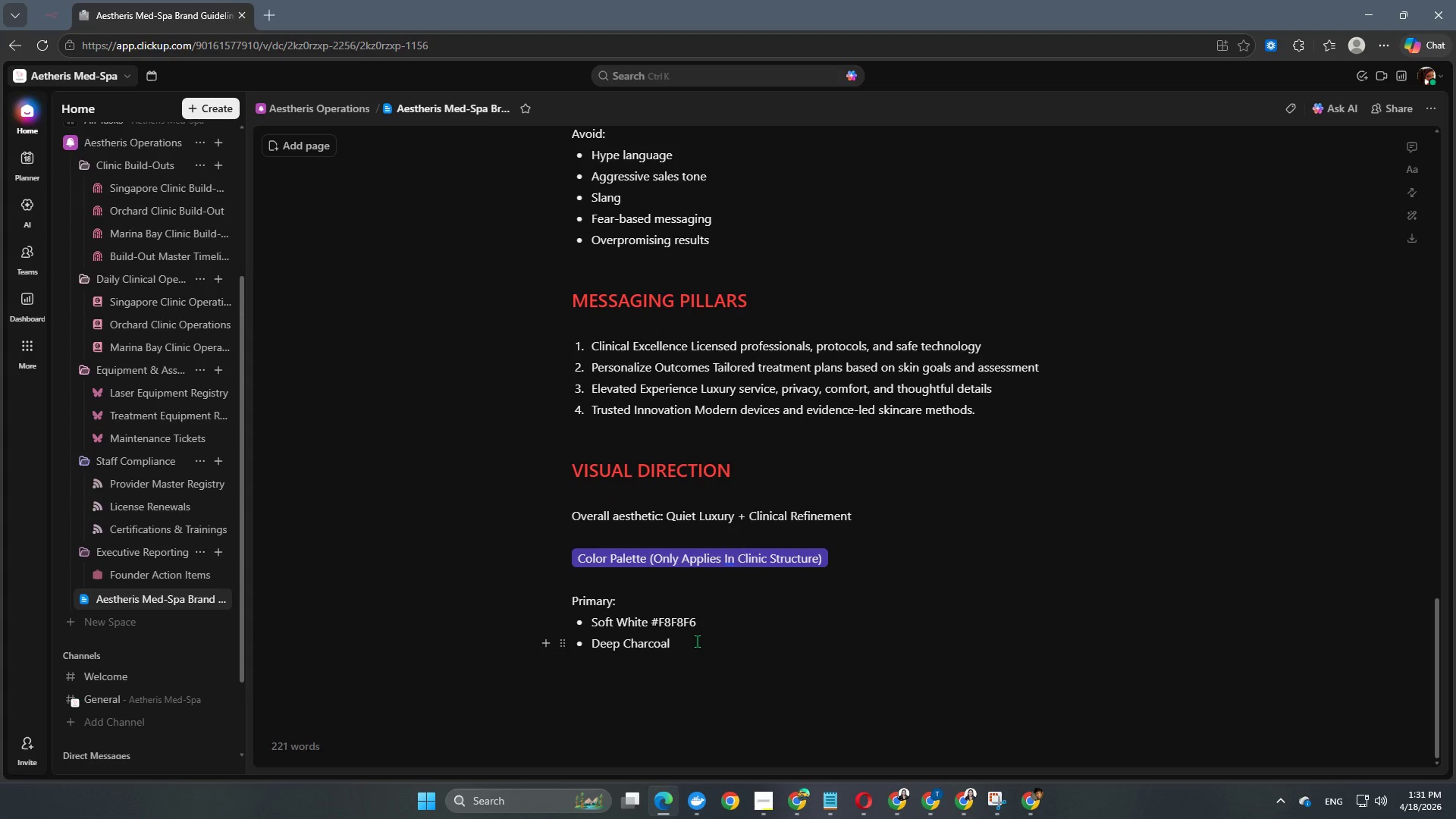 
key(Shift+3)
 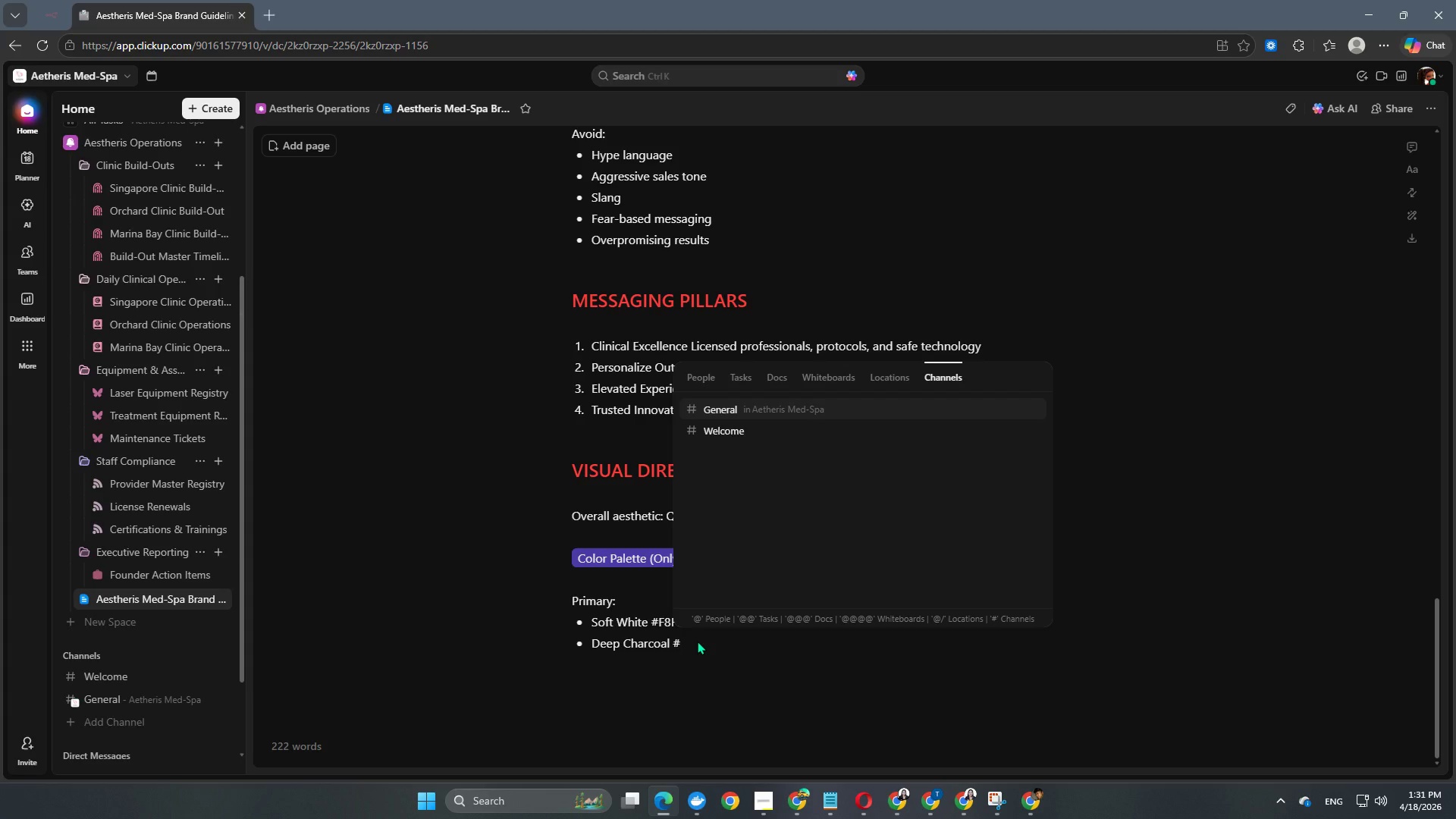 
key(Numpad2)
 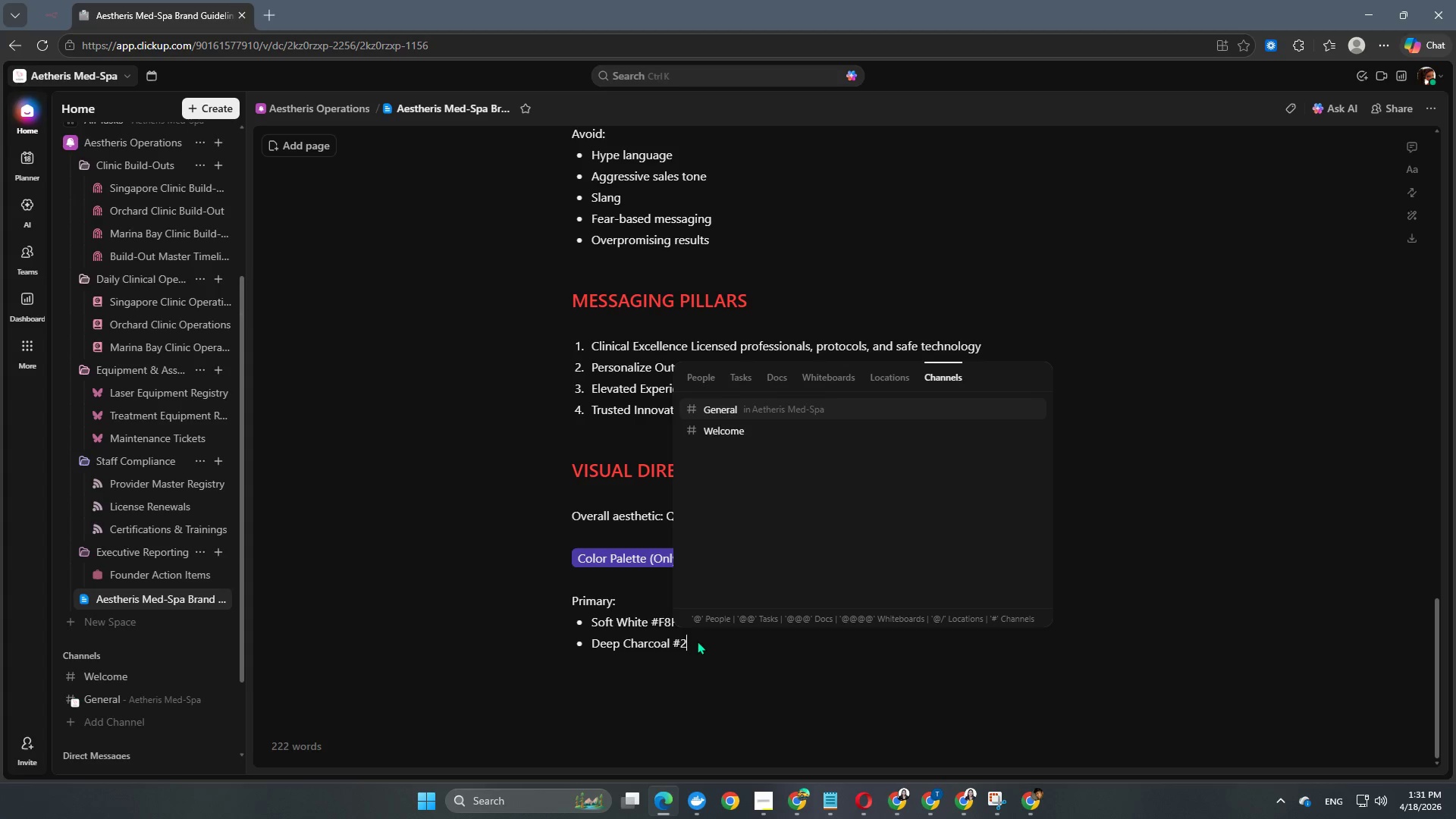 
key(A)
 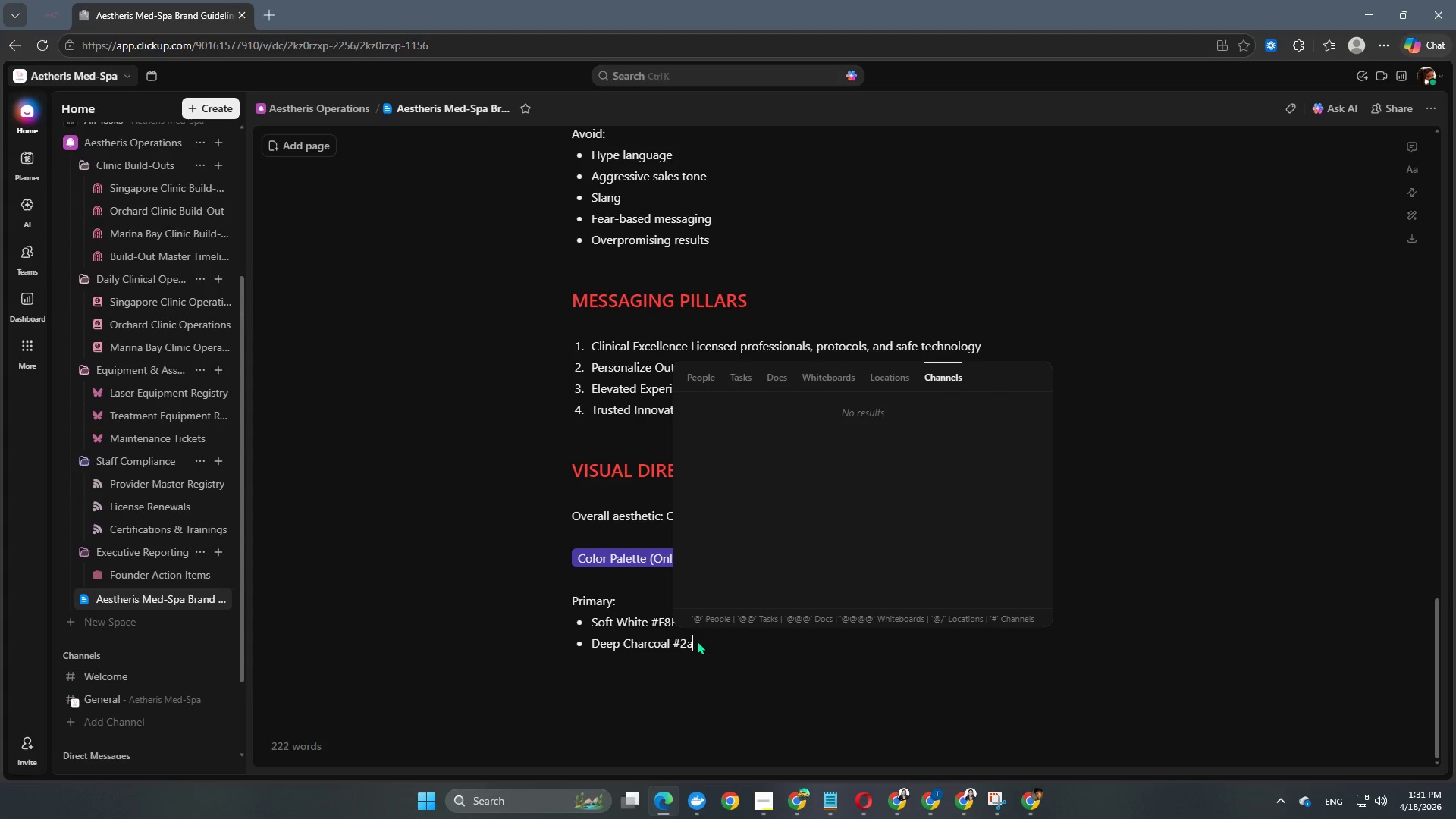 
key(Numpad2)
 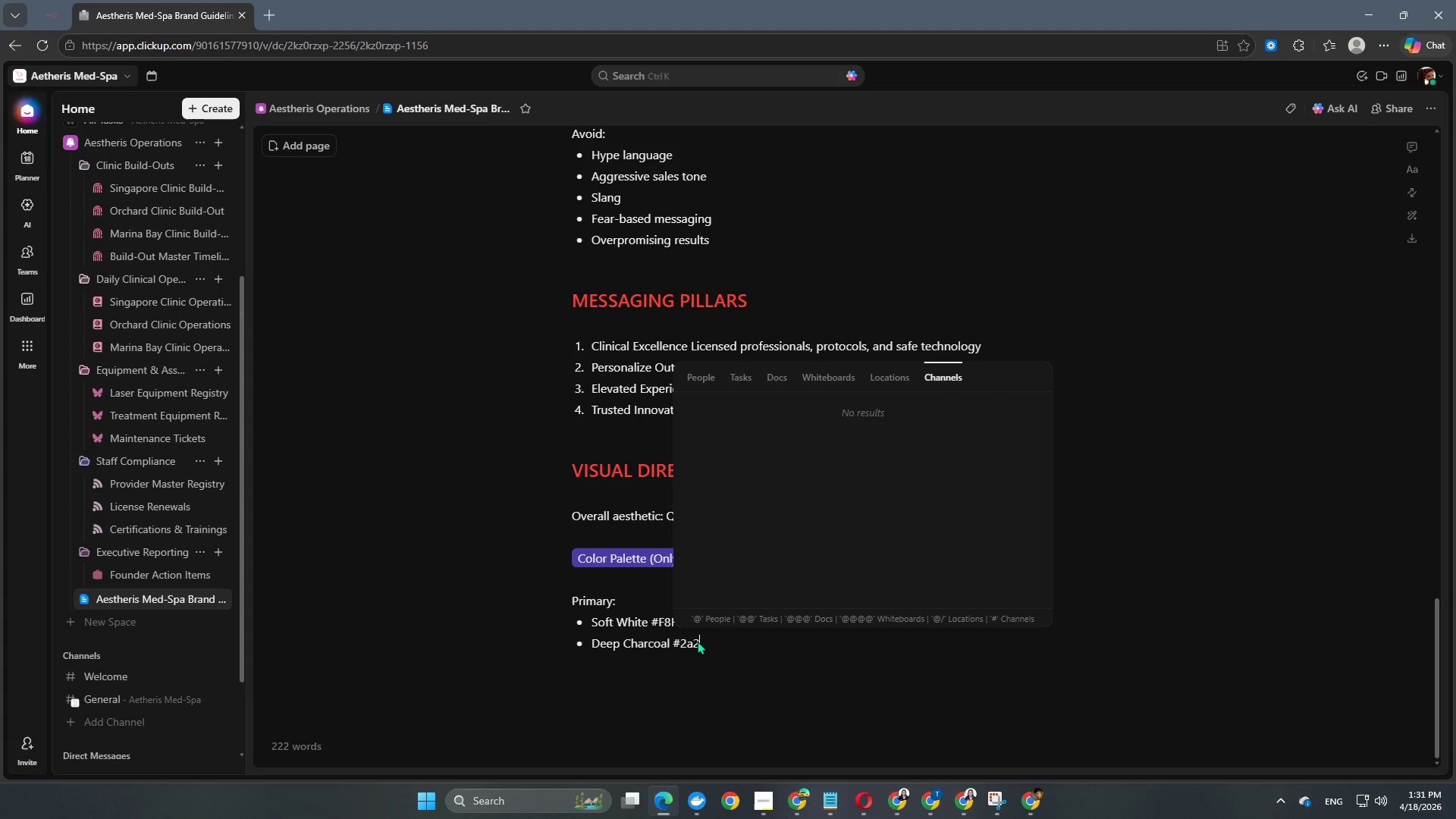 
key(A)
 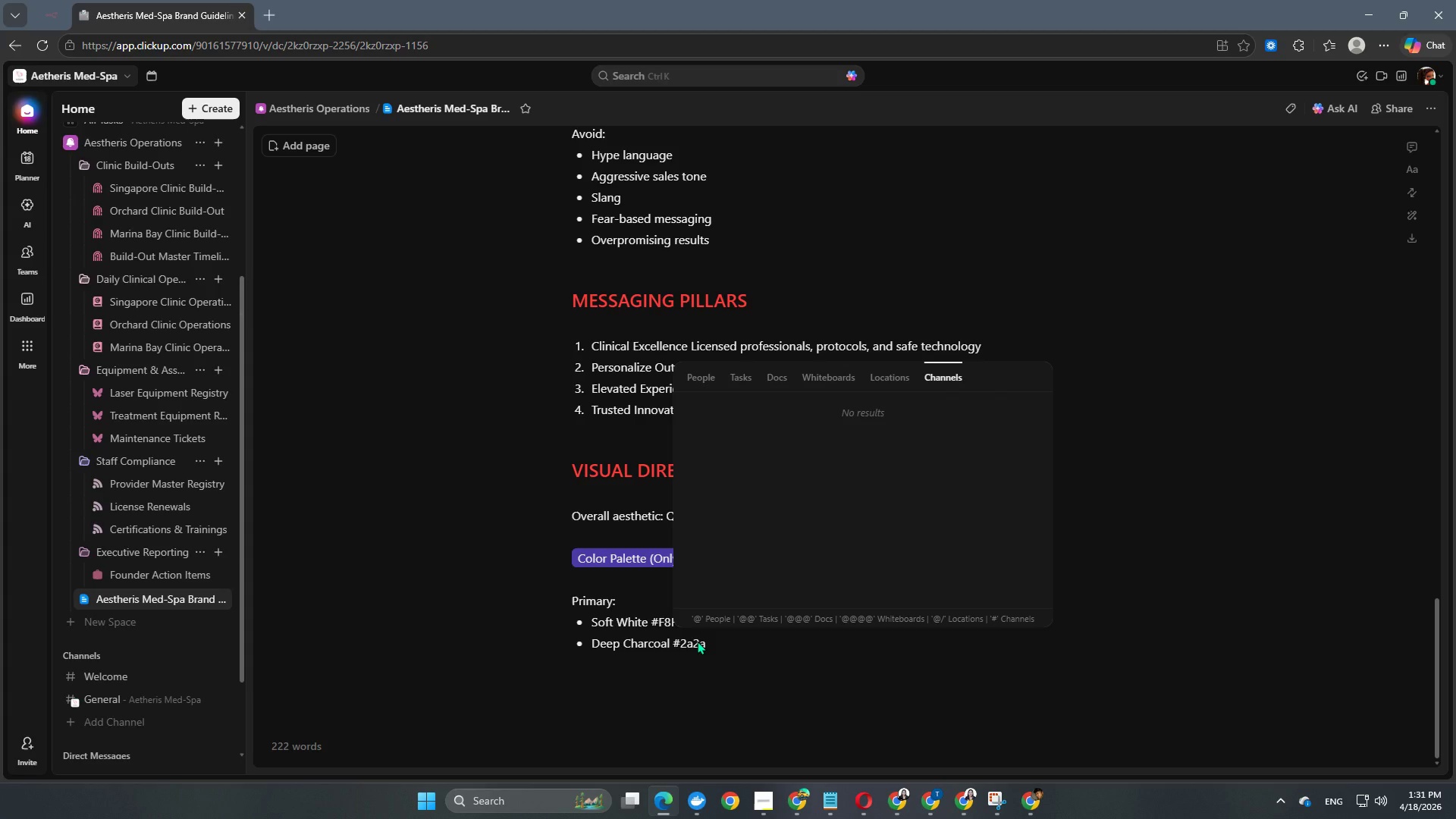 
key(Backspace)
 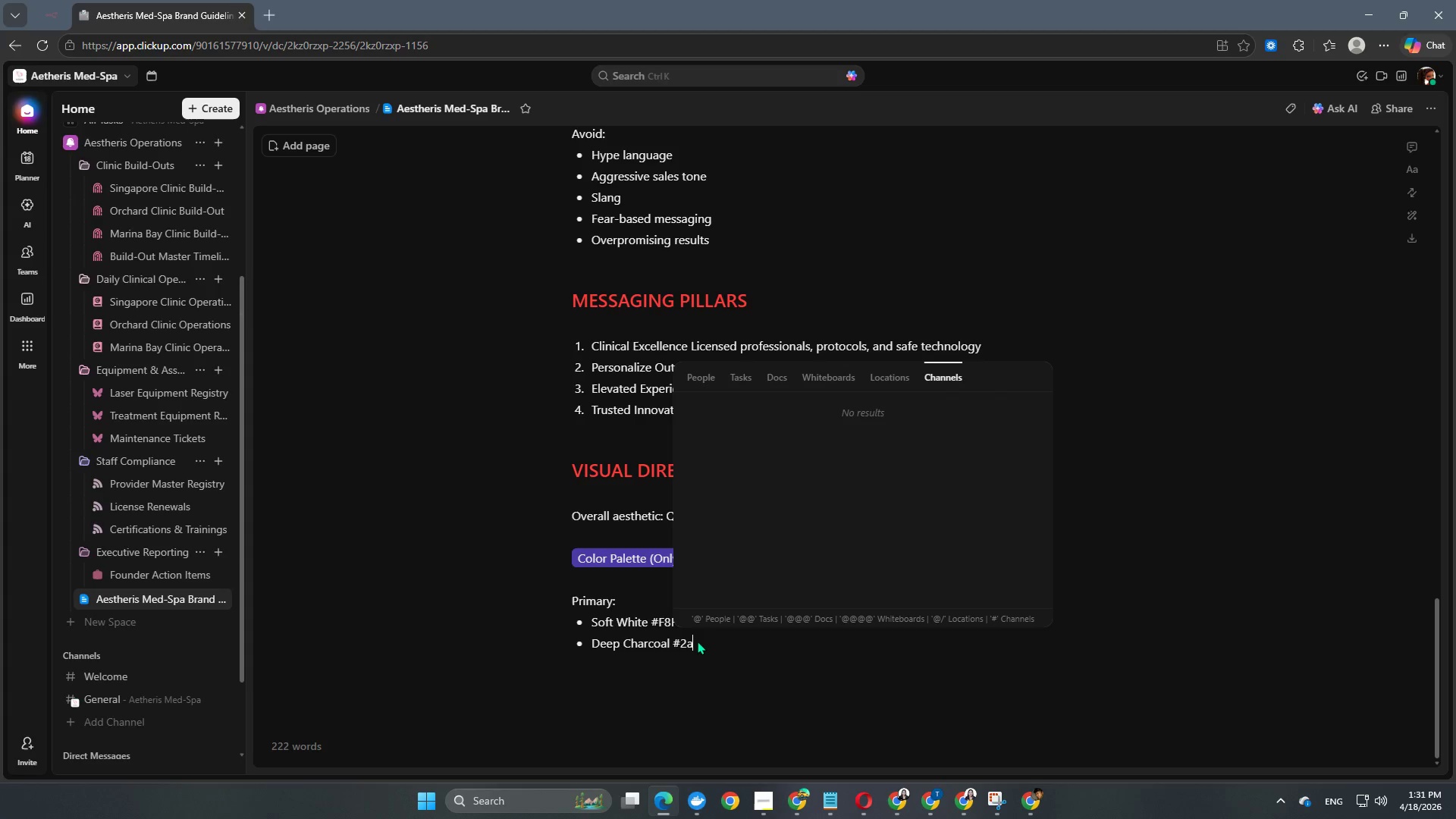 
key(Backspace)
 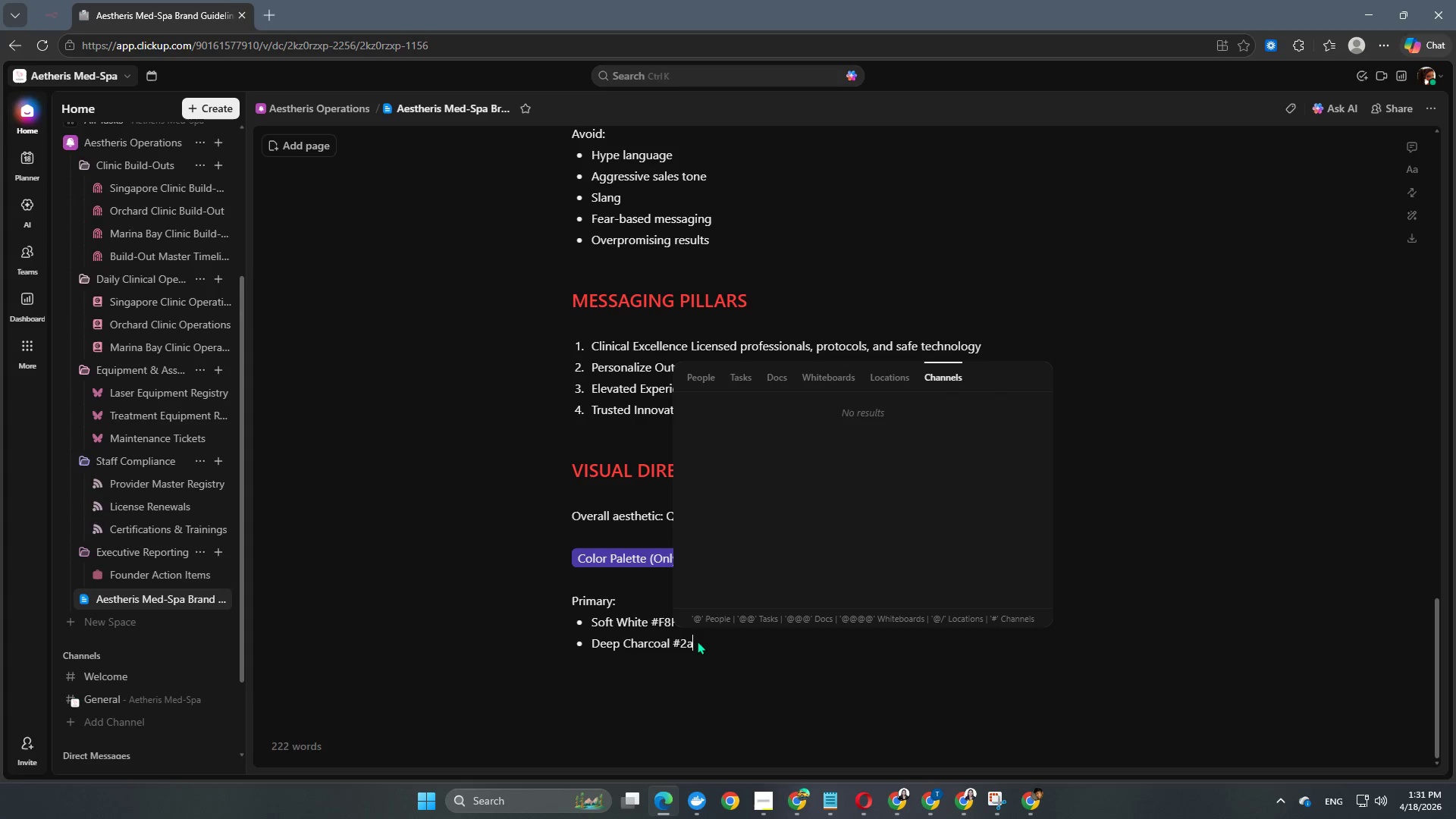 
key(Backspace)
 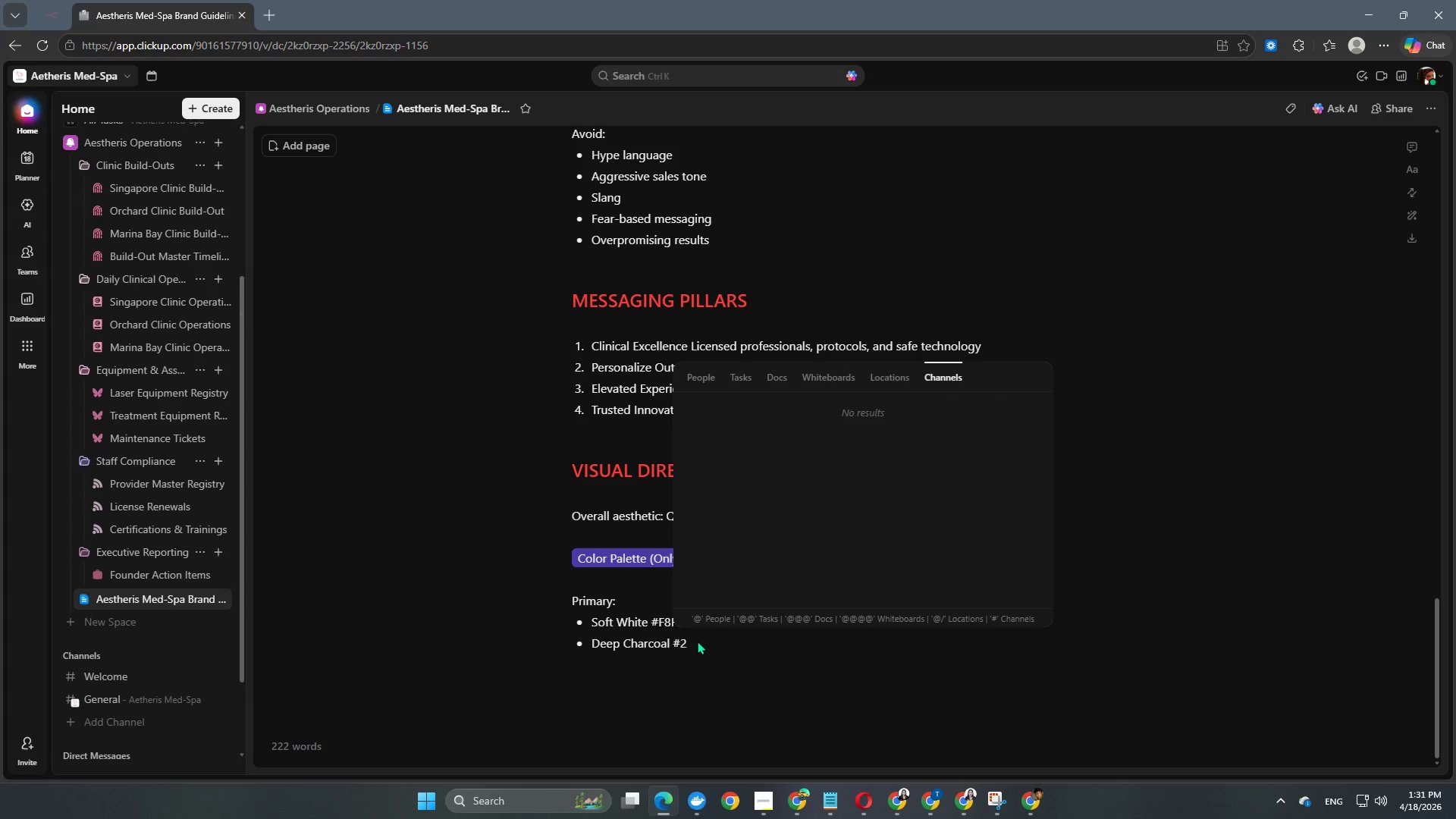 
key(CapsLock)
 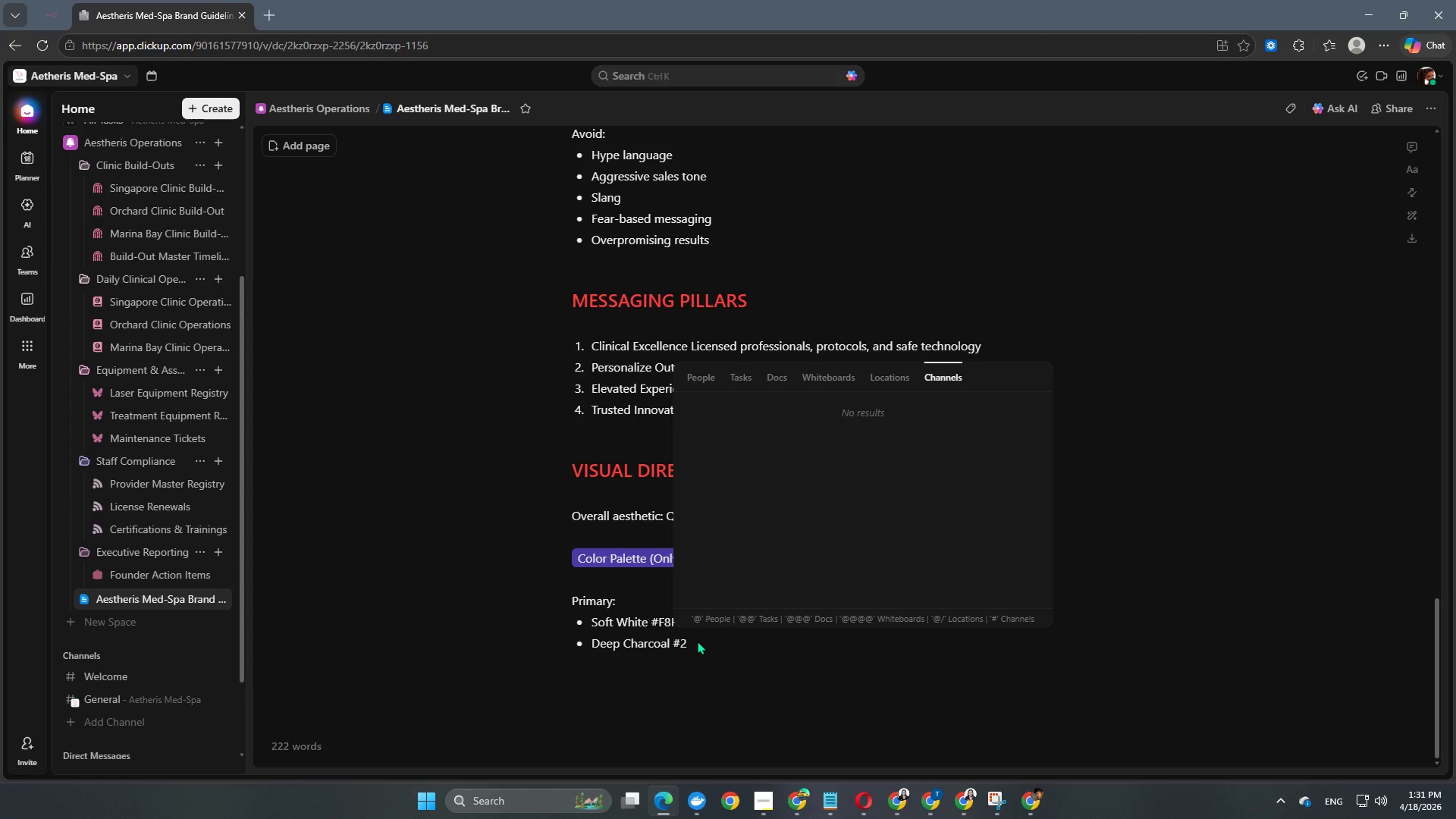 
key(A)
 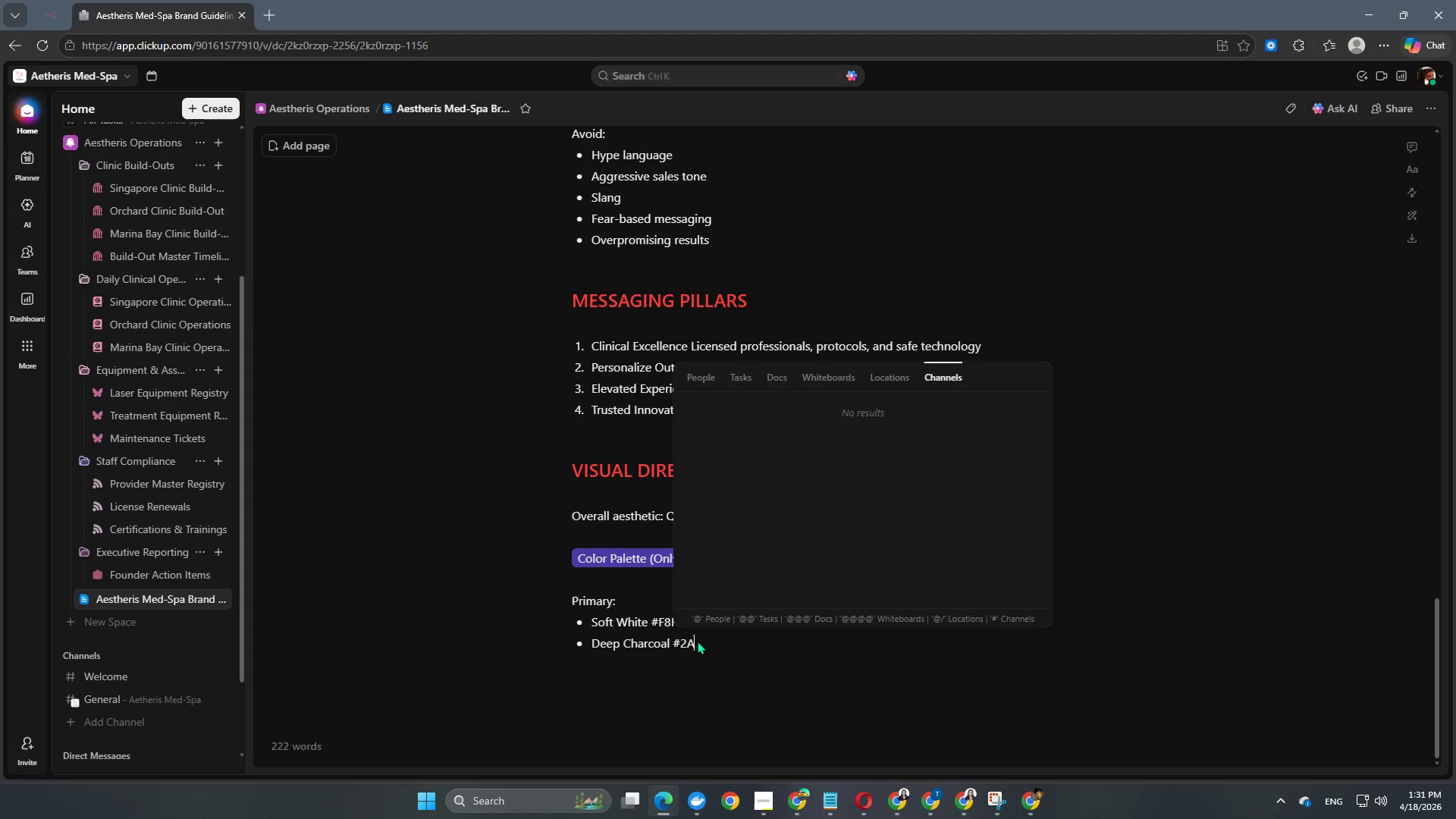 
key(Numpad2)
 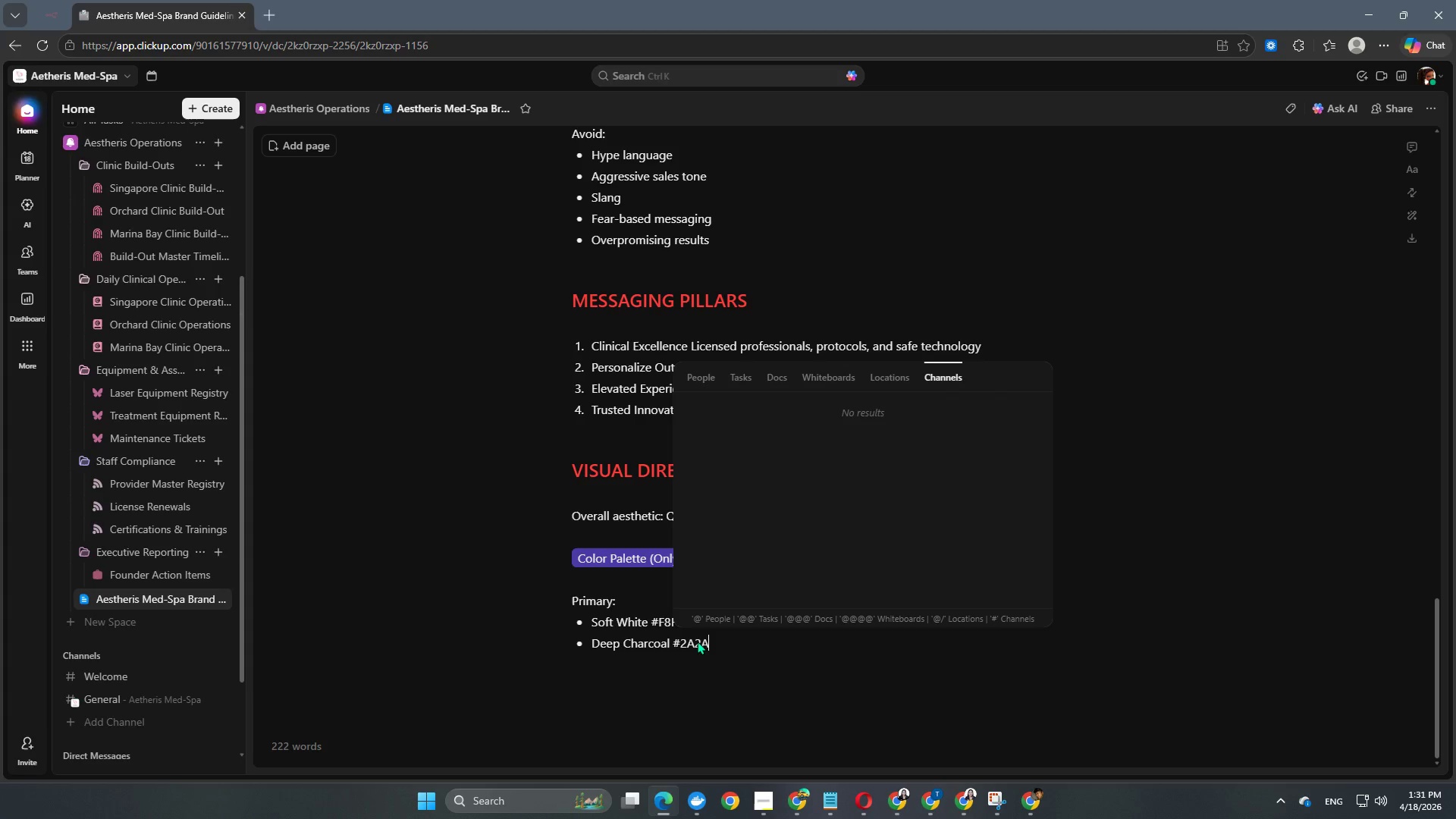 
key(A)
 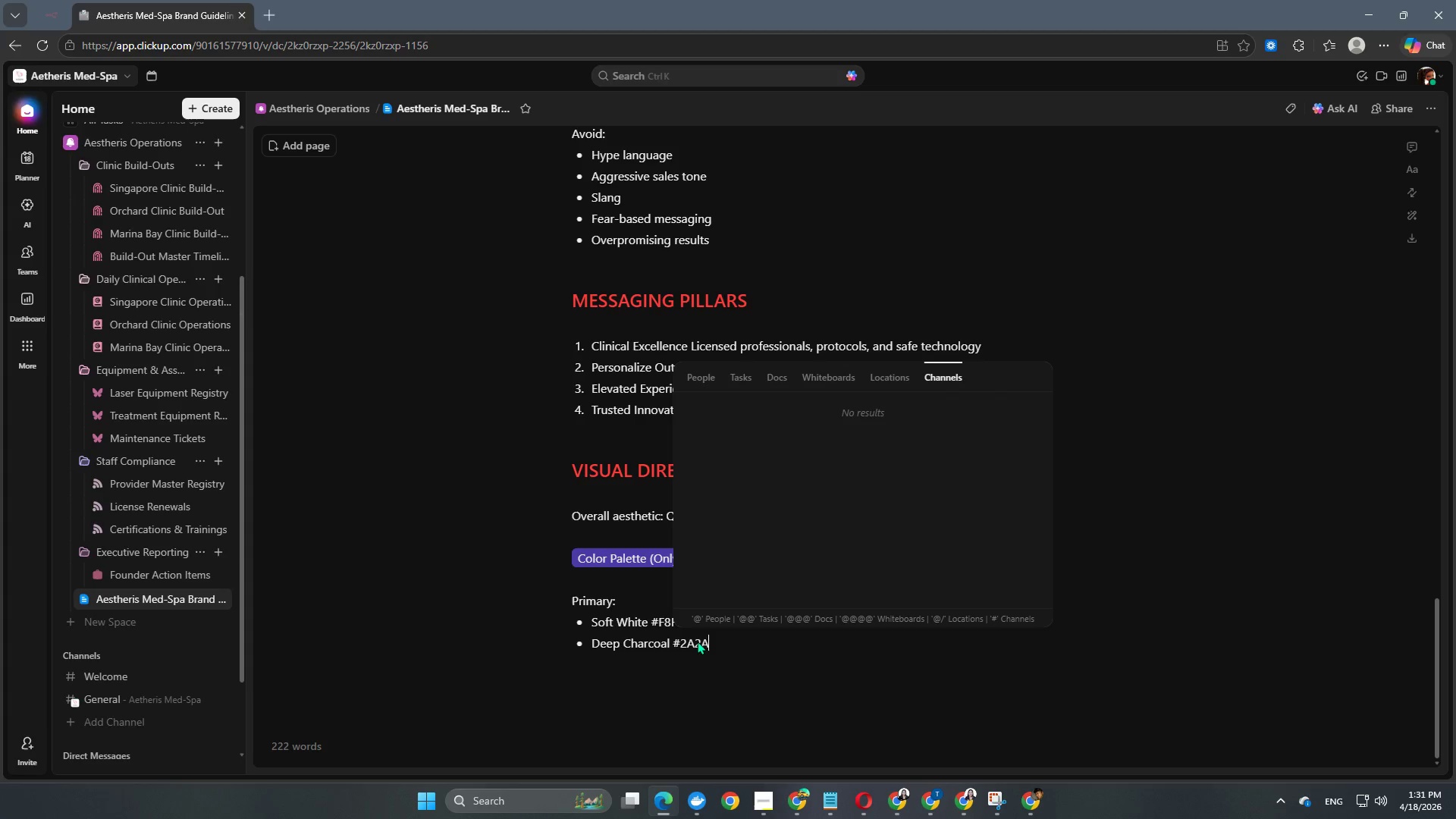 
key(Numpad2)
 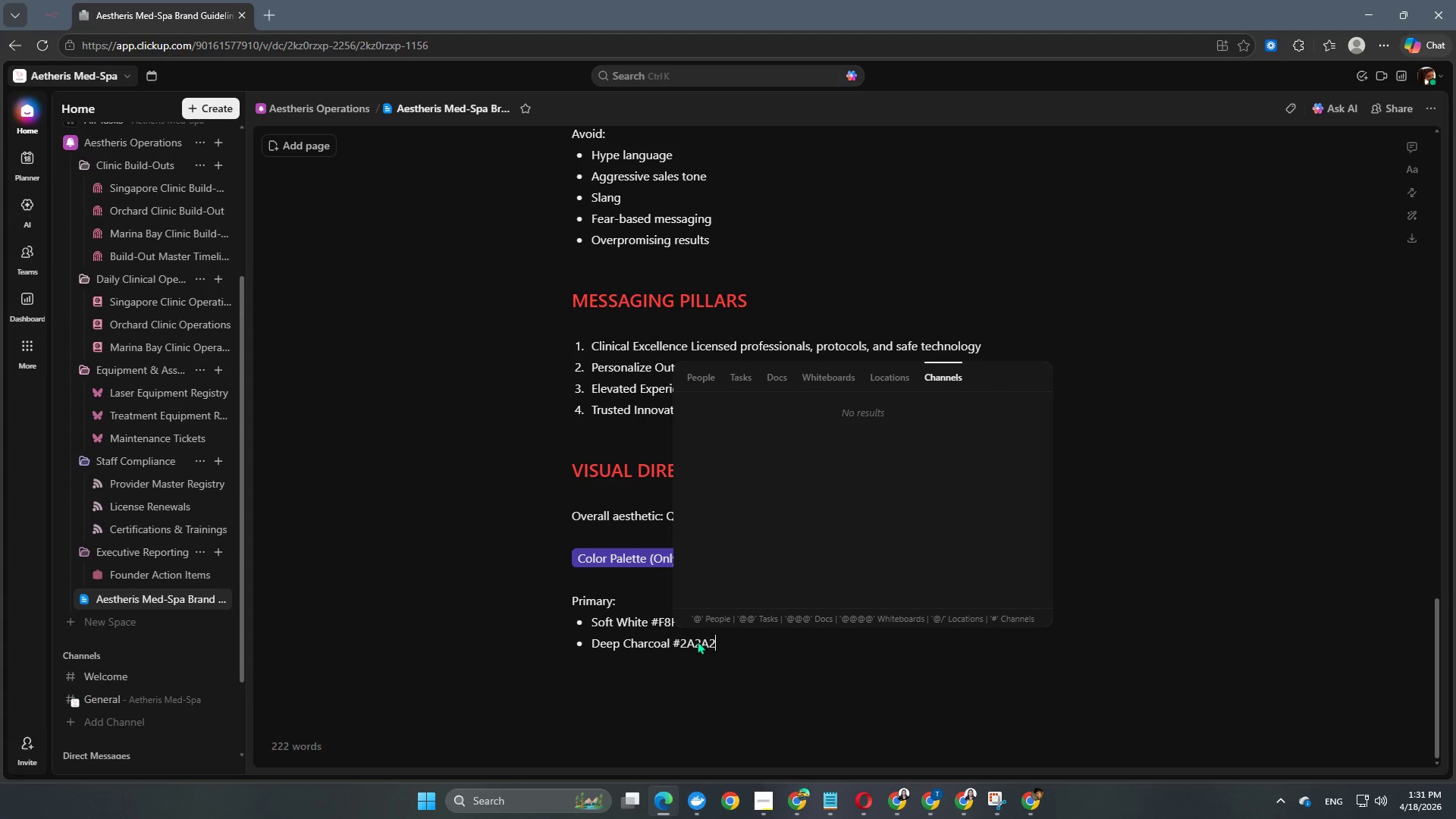 
key(A)
 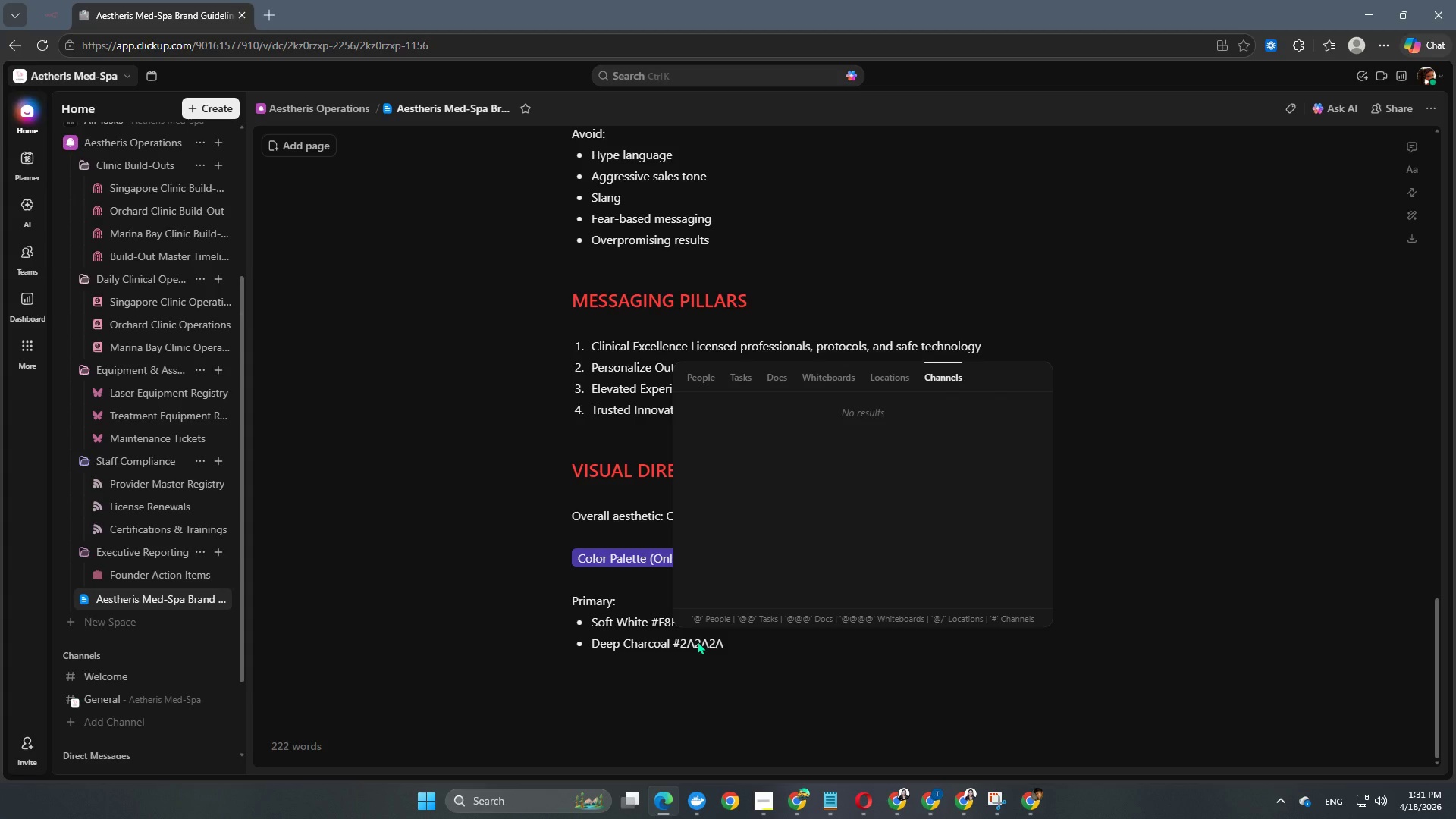 
key(Enter)
 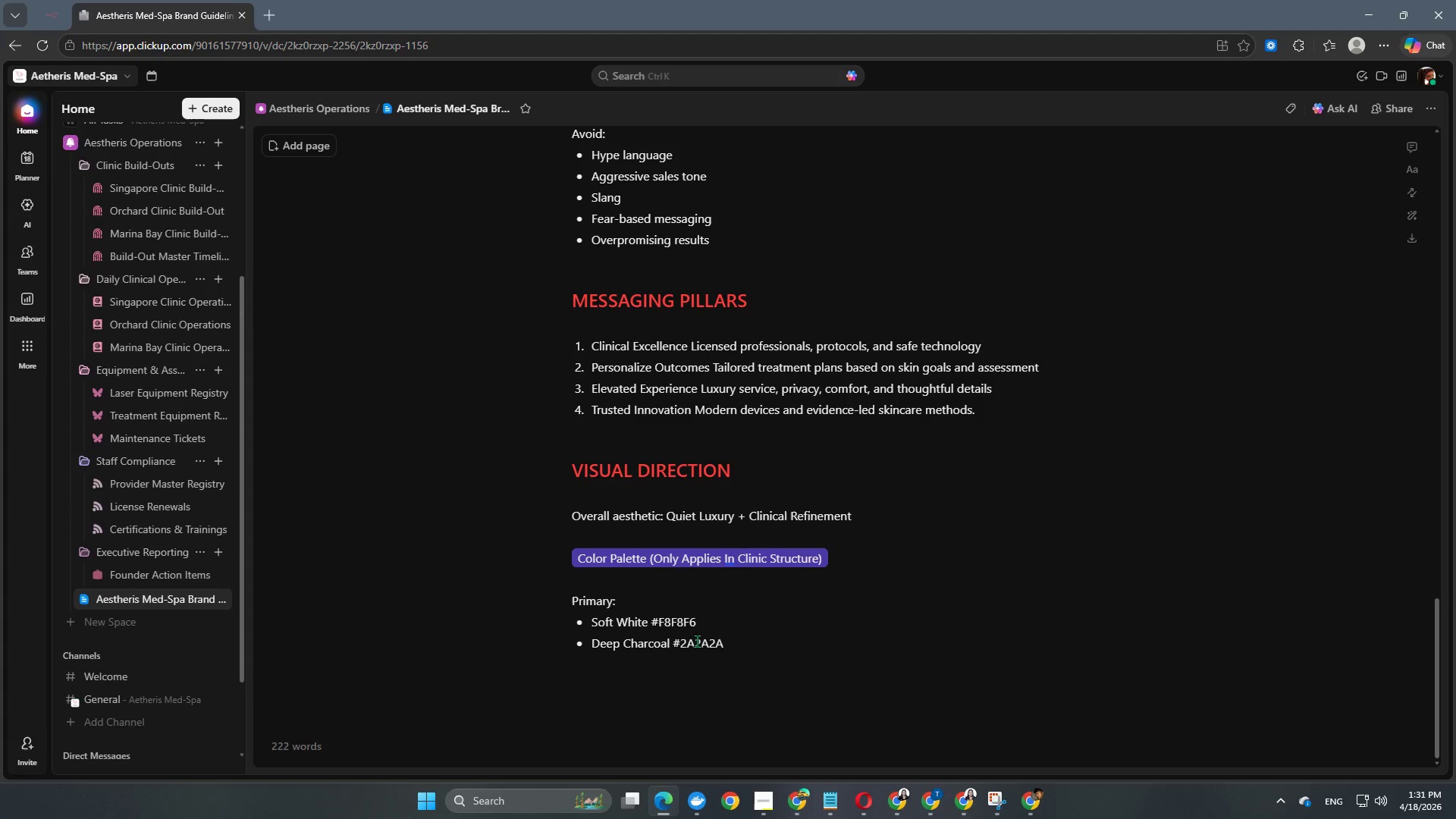 
key(Enter)
 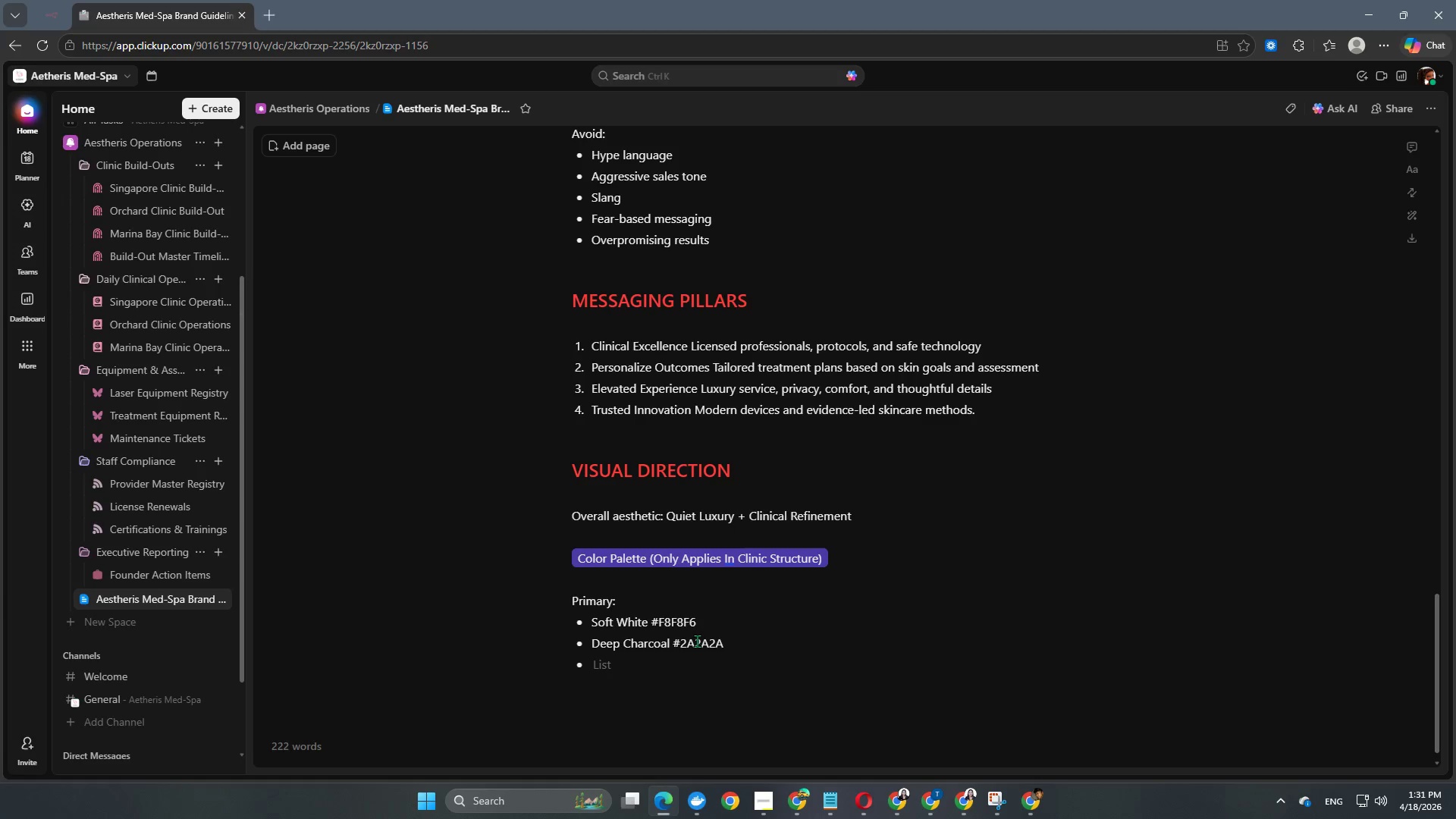 
type(wAR, )
key(Backspace)
key(Backspace)
key(Backspace)
key(Backspace)
key(Backspace)
type(Warm Stone #D9D2D)
key(Backspace)
type(C7)
 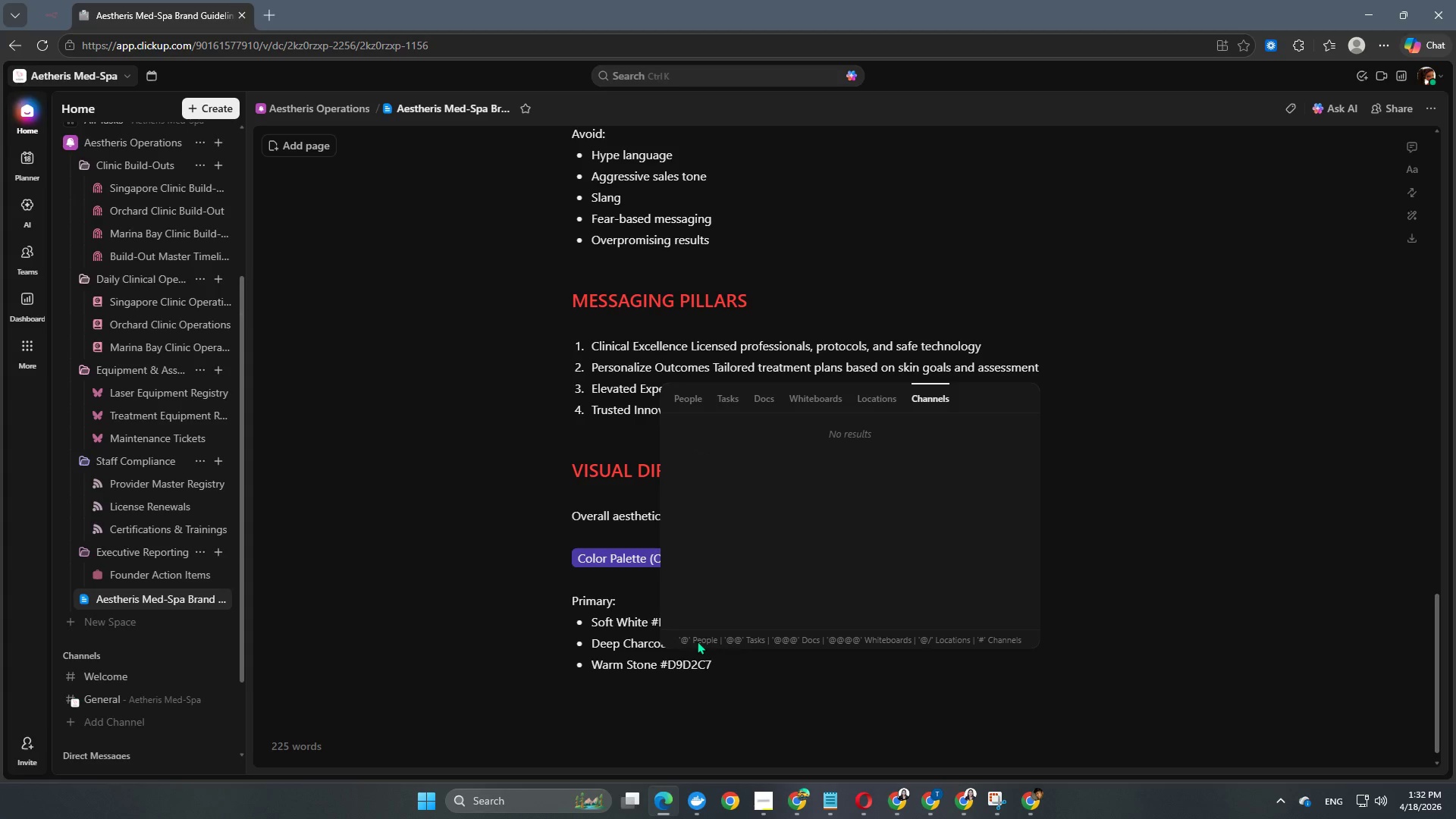 
key(Enter)
 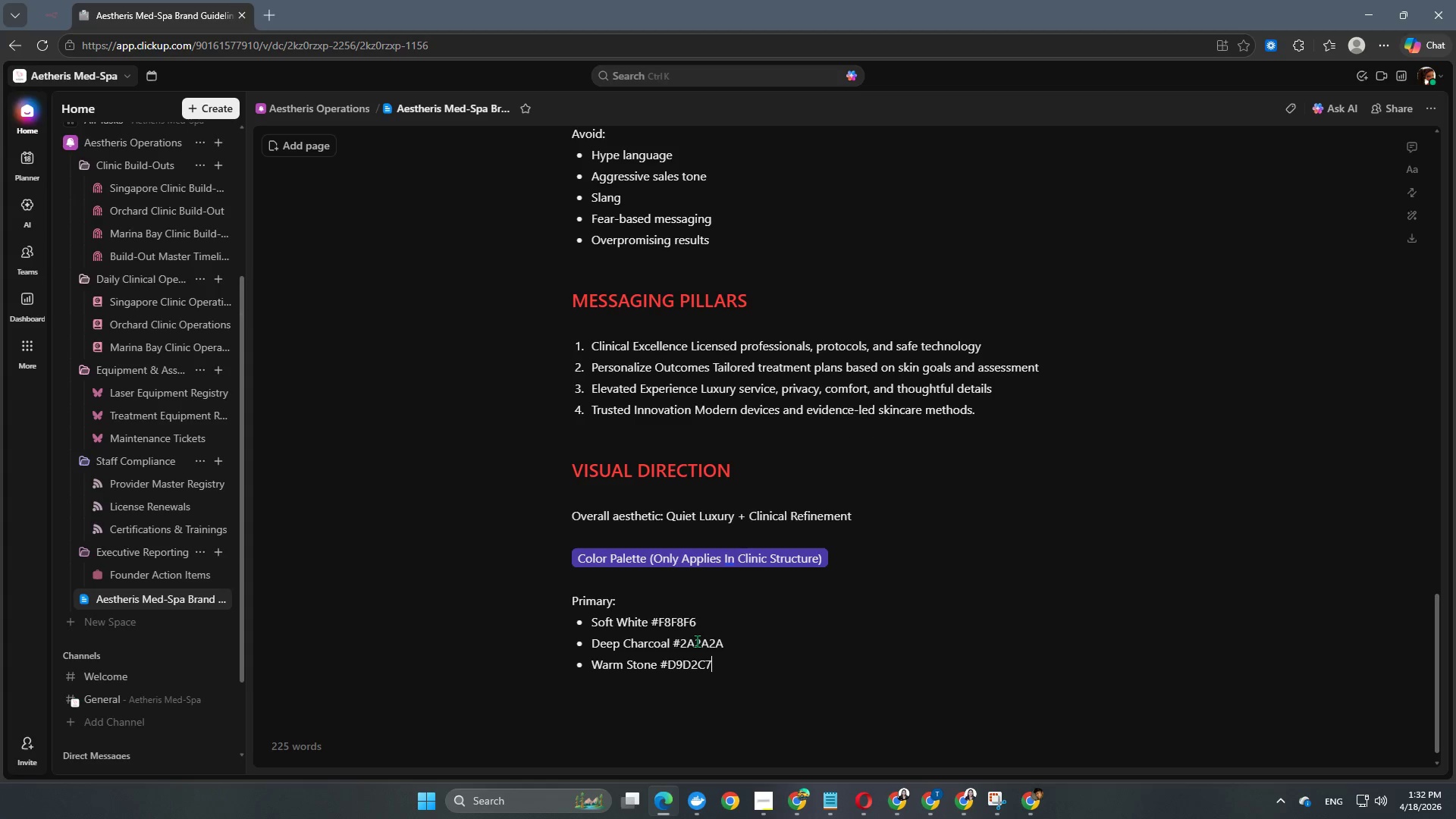 
key(Enter)
 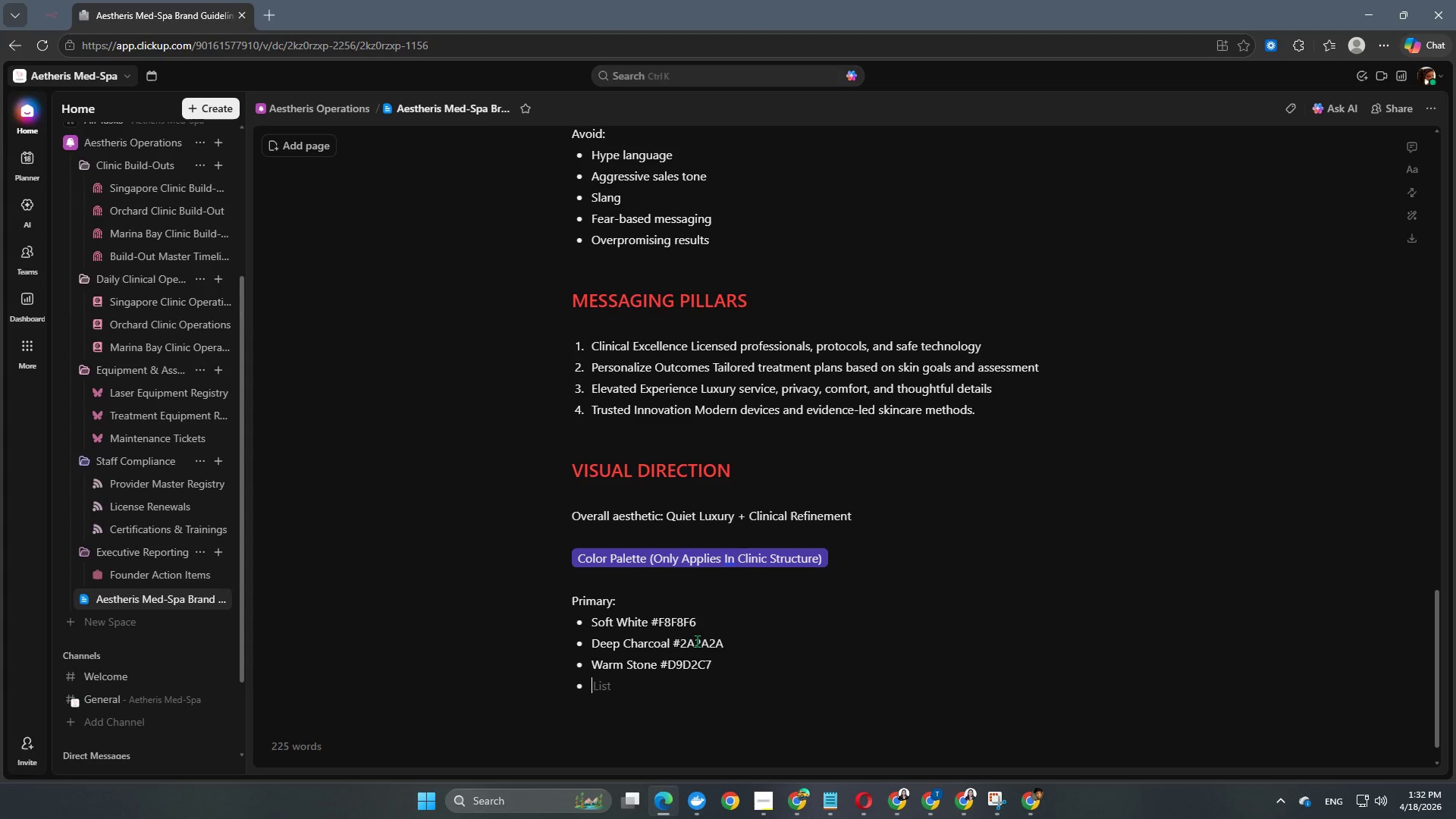 
key(Enter)
 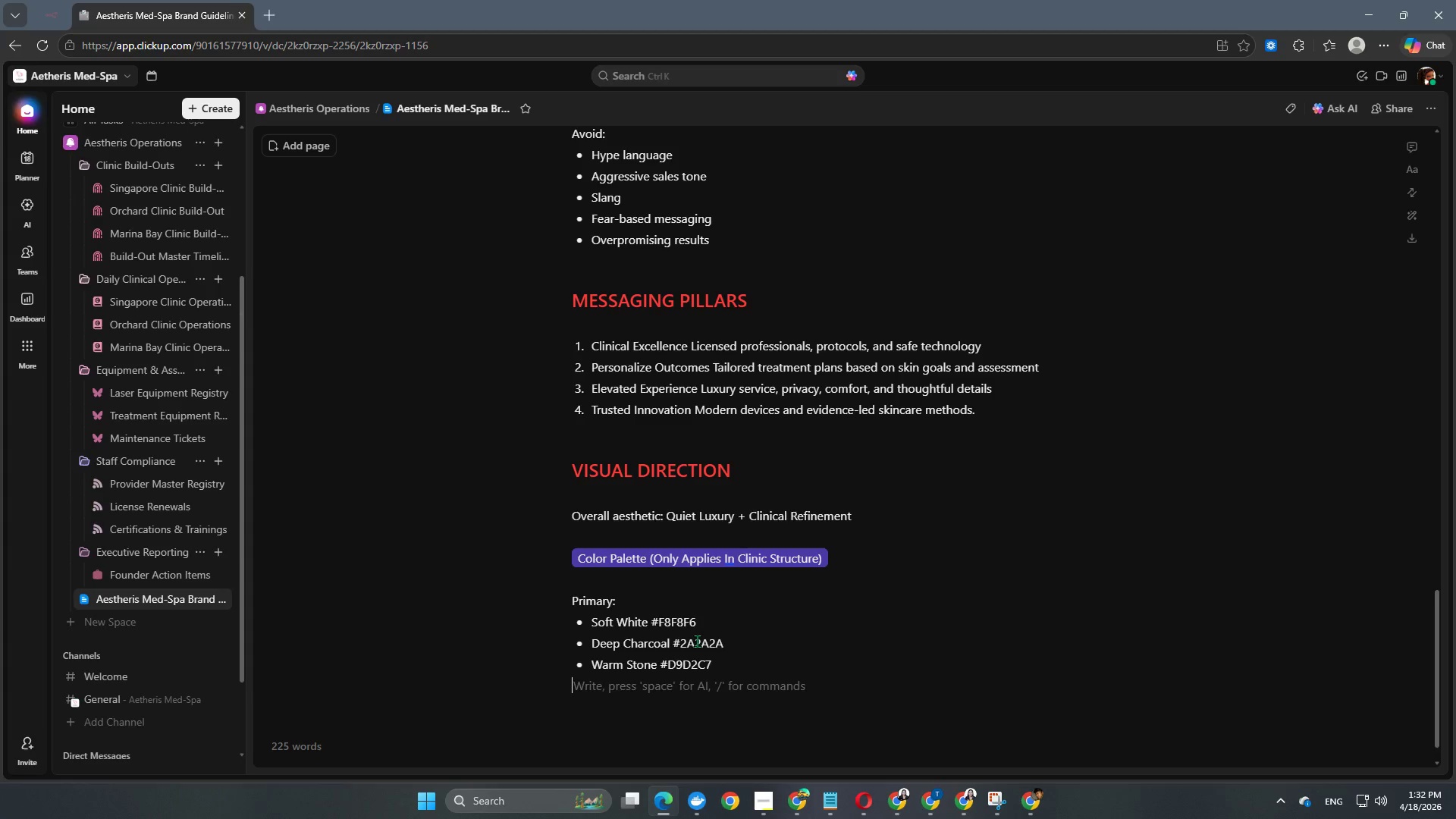 
key(Enter)
 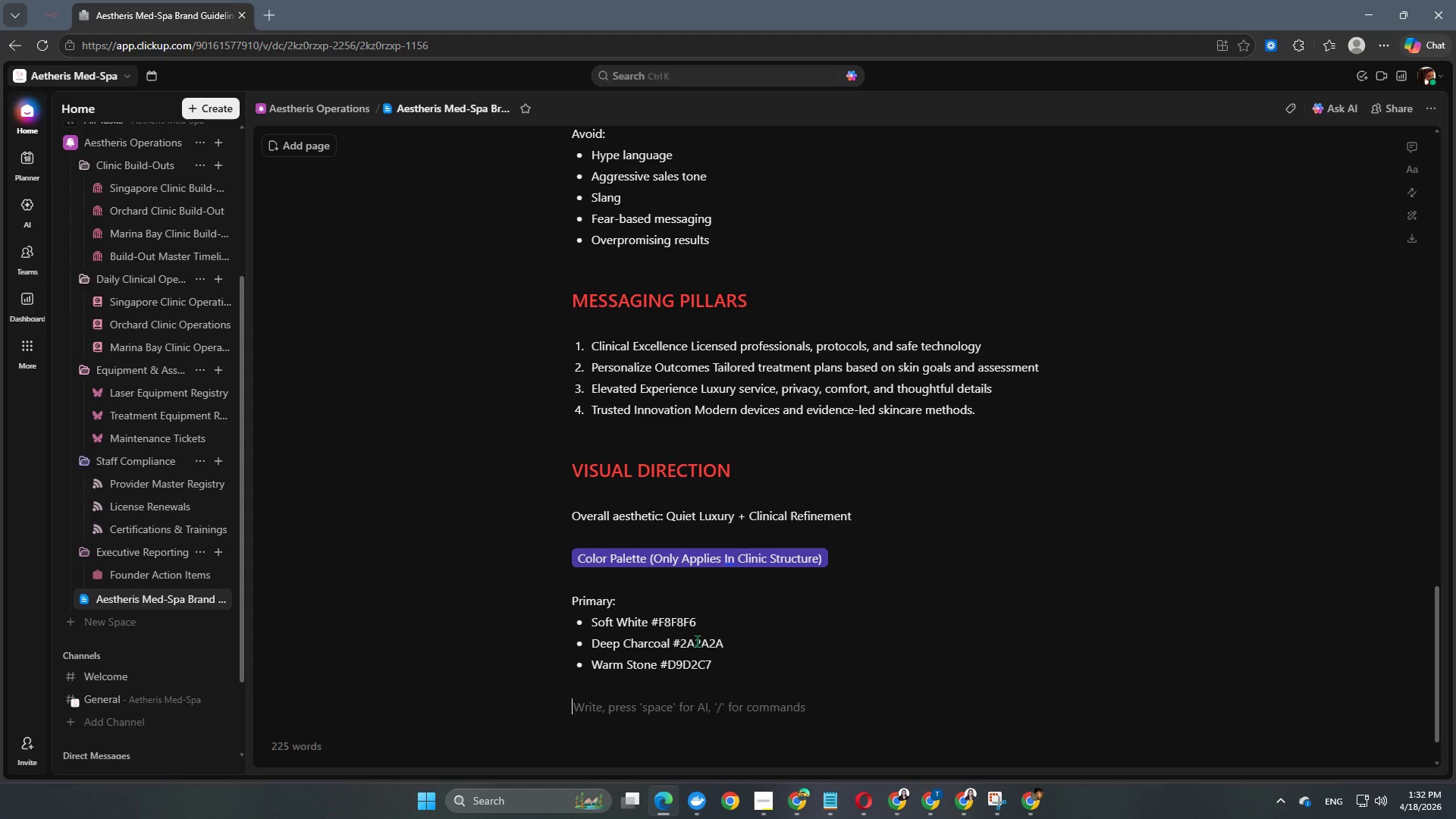 
type(Seco)
key(Backspace)
key(Backspace)
key(Backspace)
type(s)
key(Backspace)
key(Backspace)
type(sECONDARY: )
 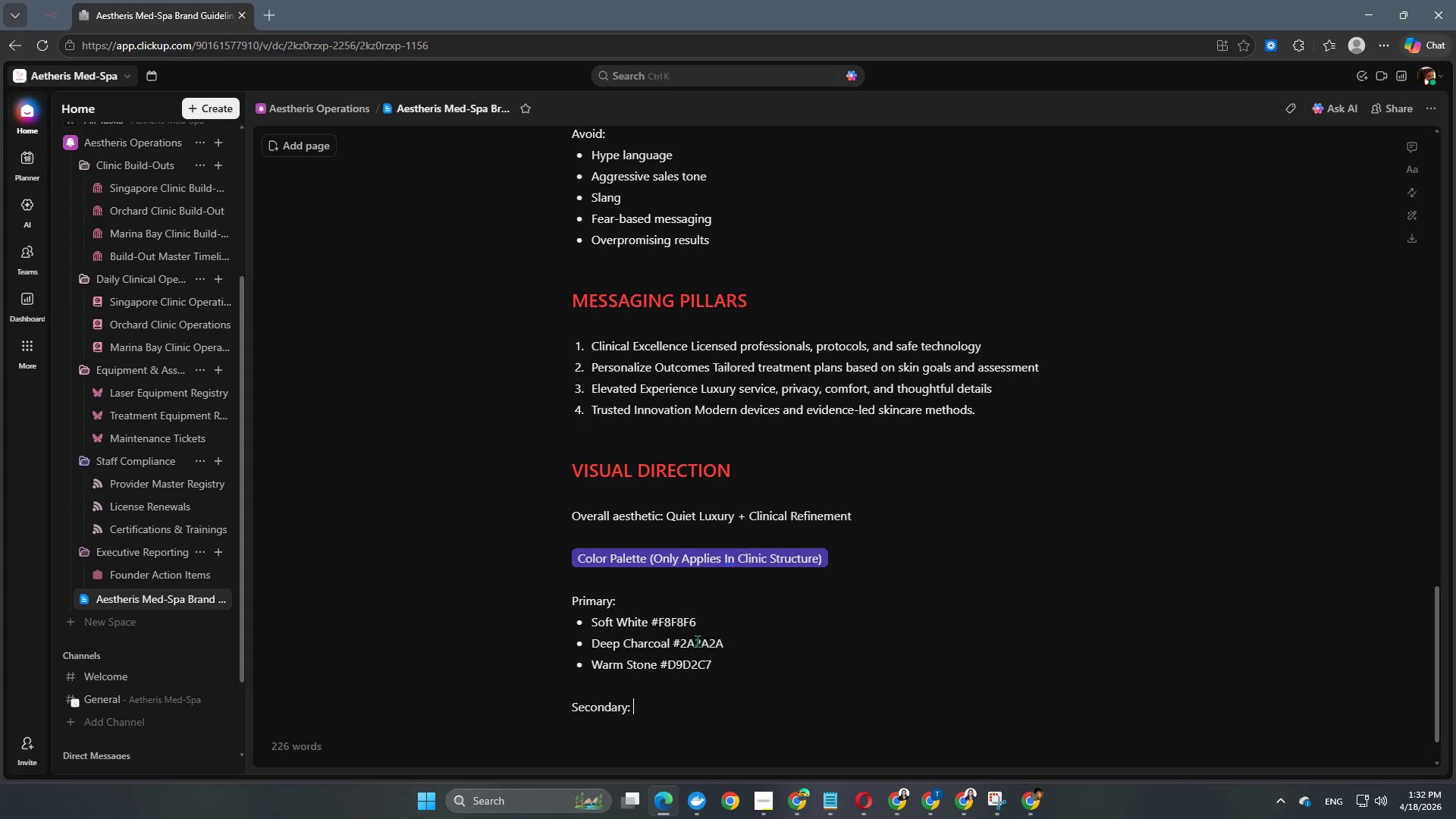 
key(Enter)
 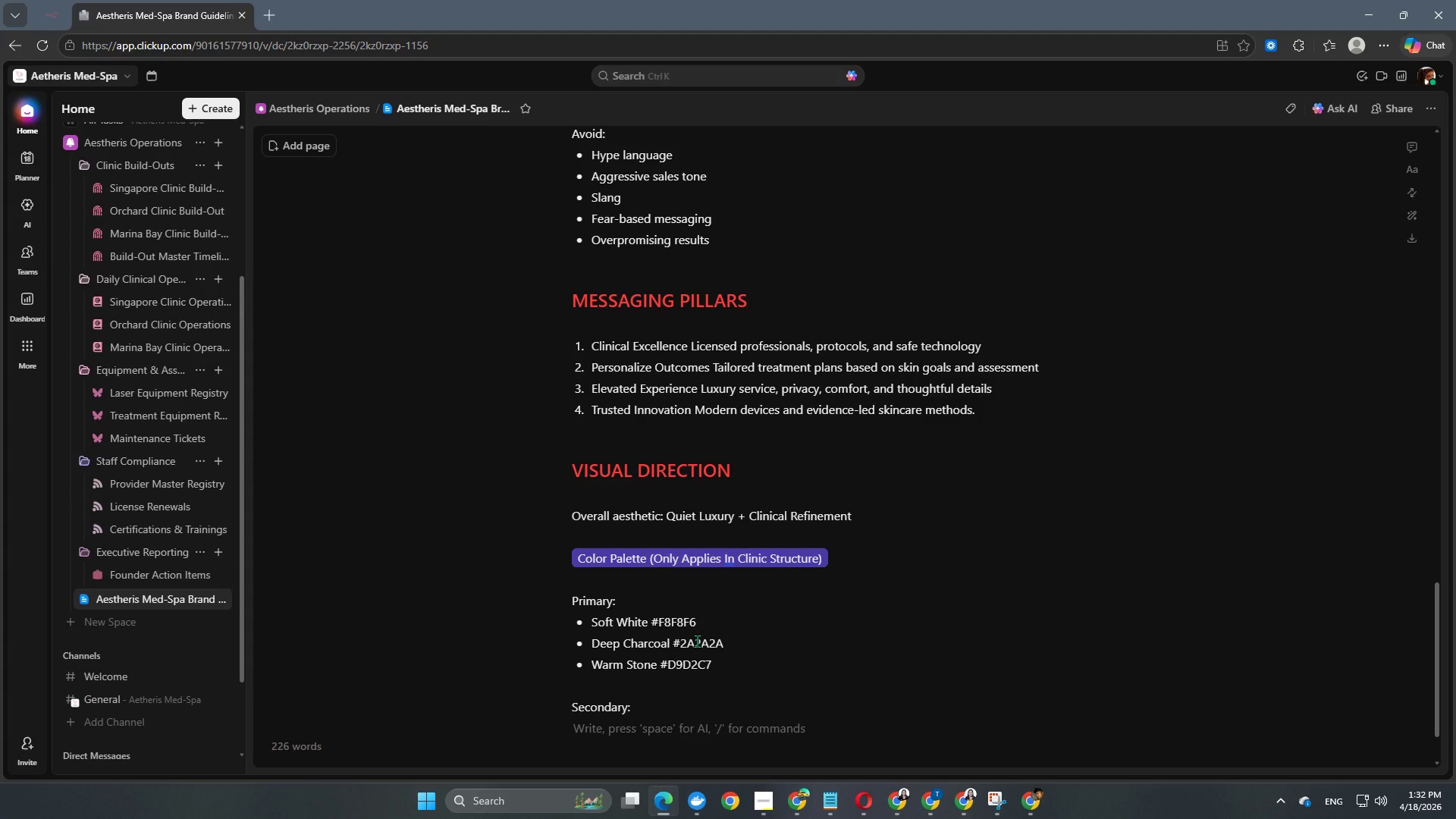 
key(Minus)
 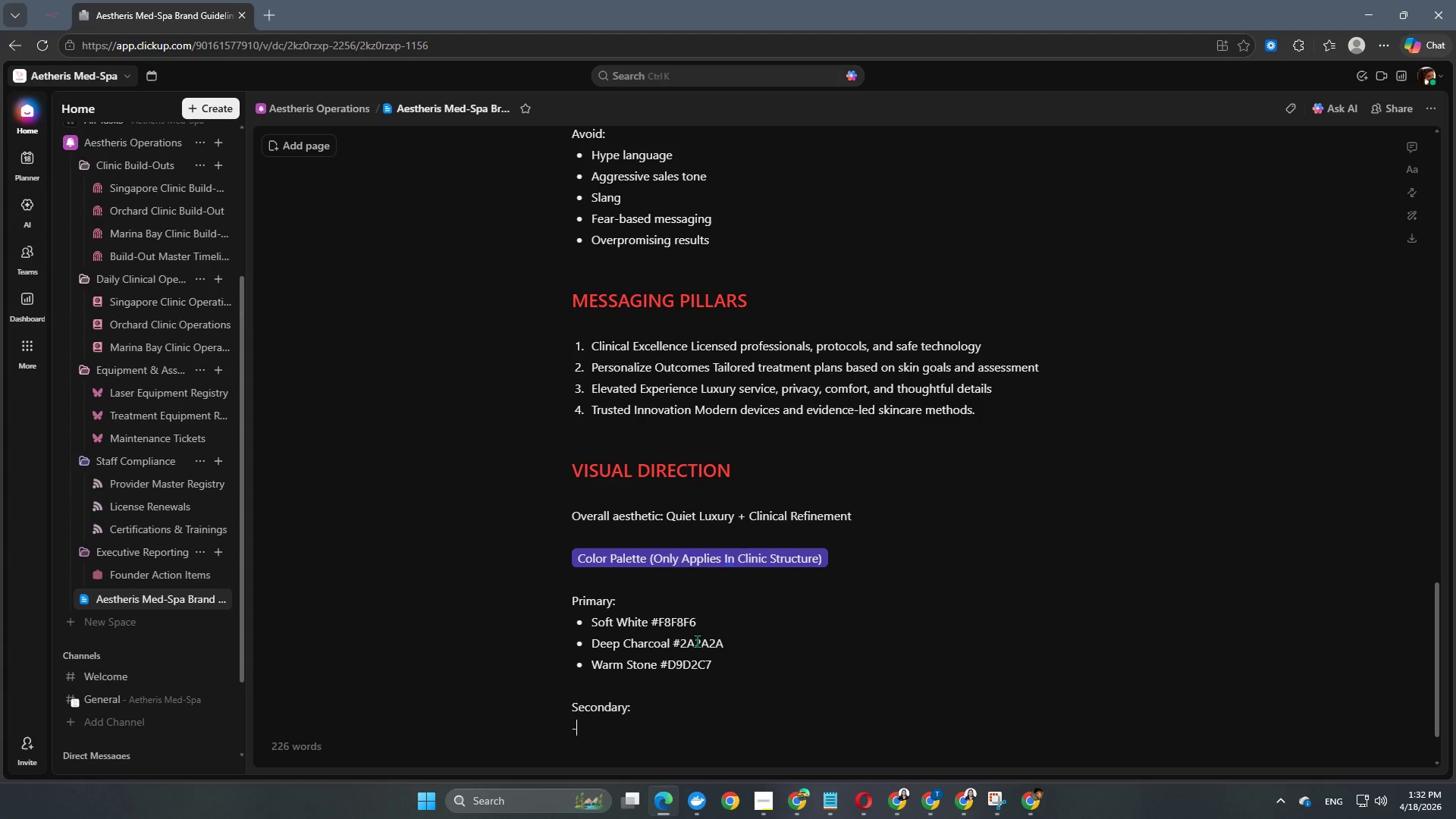 
key(Space)
 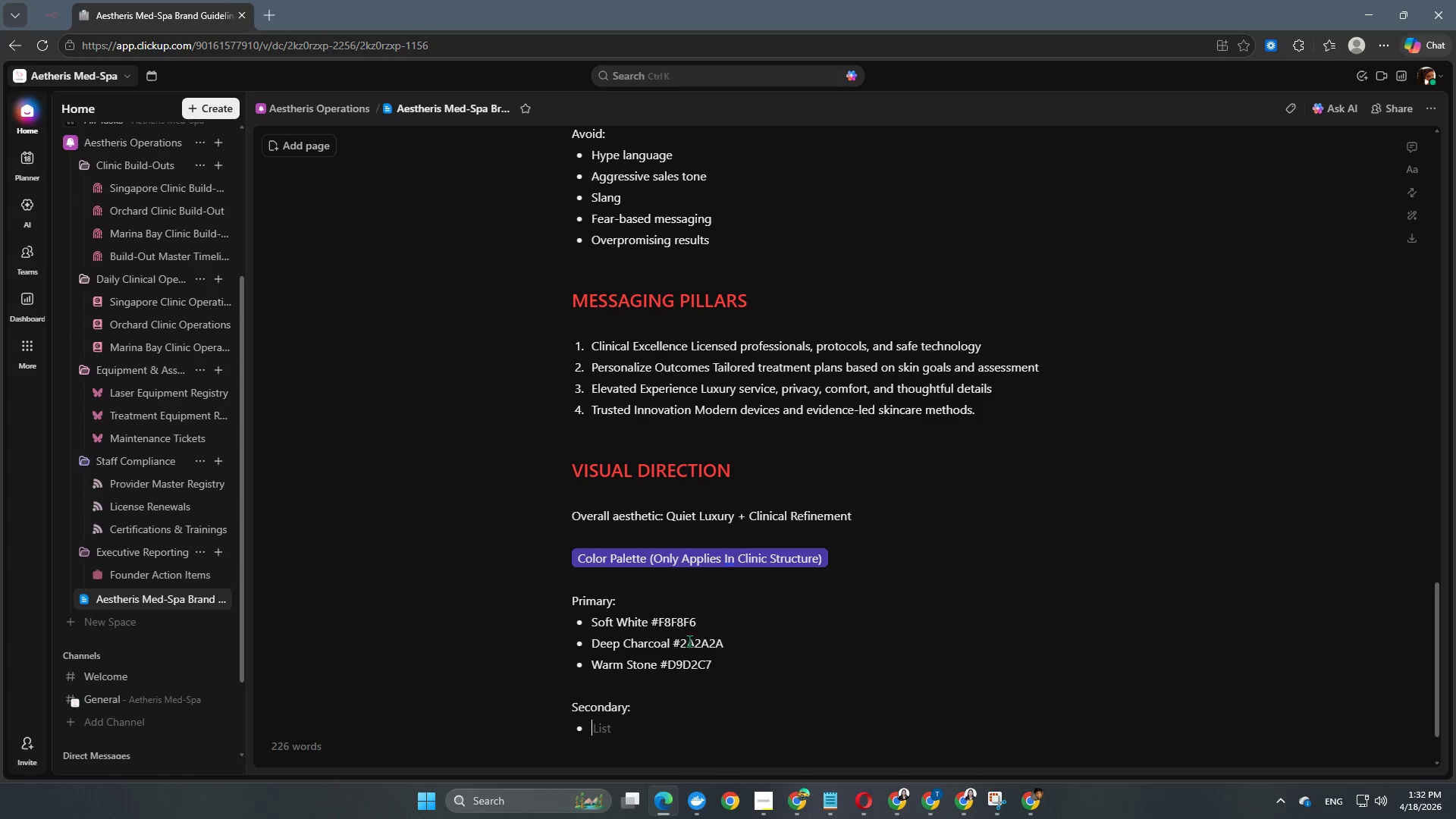 
scroll: coordinate [770, 624], scroll_direction: down, amount: 8.0
 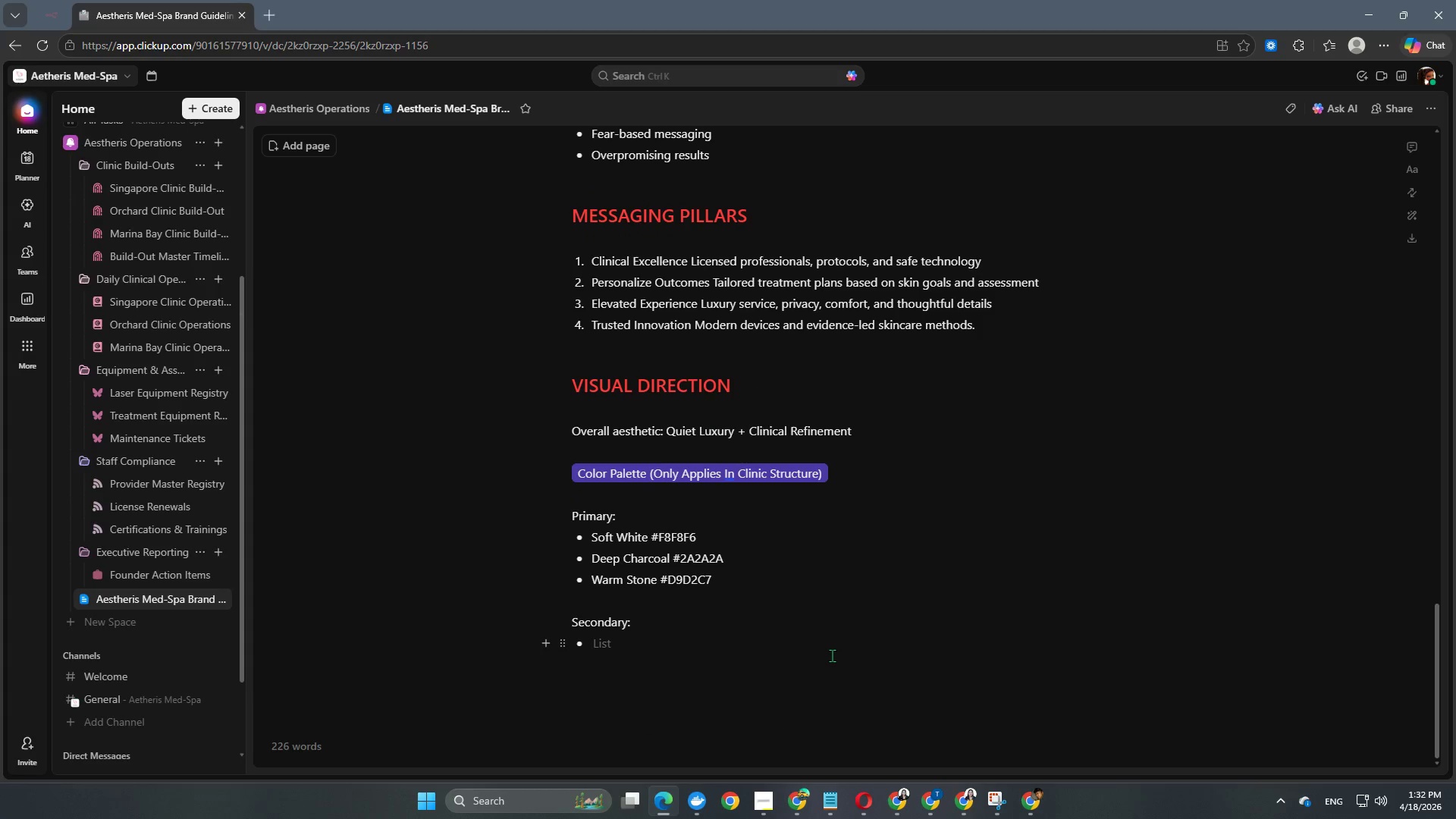 
type(Sage Grey #)
 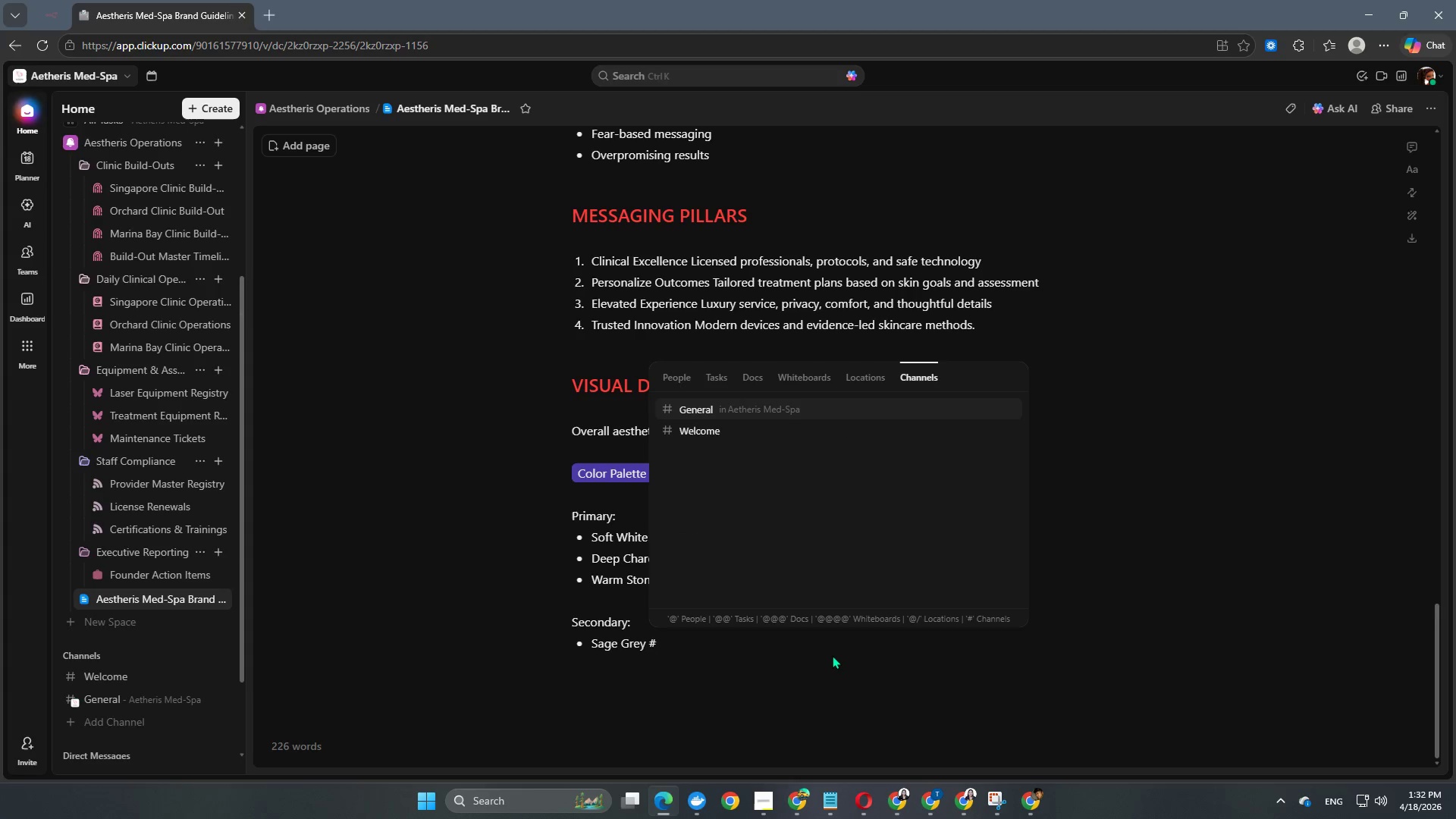 
key(Shift+A)
 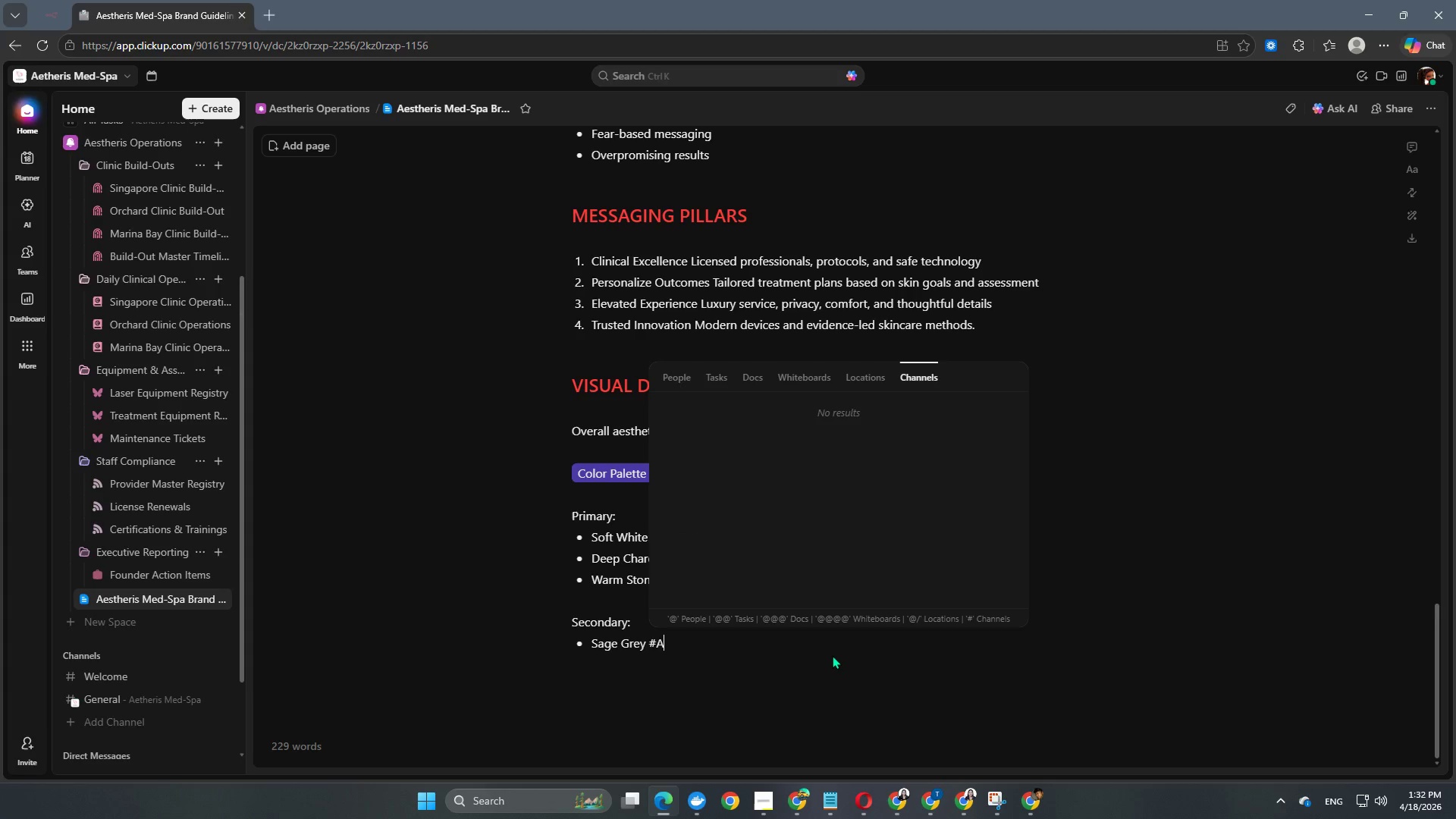 
key(Numpad8)
 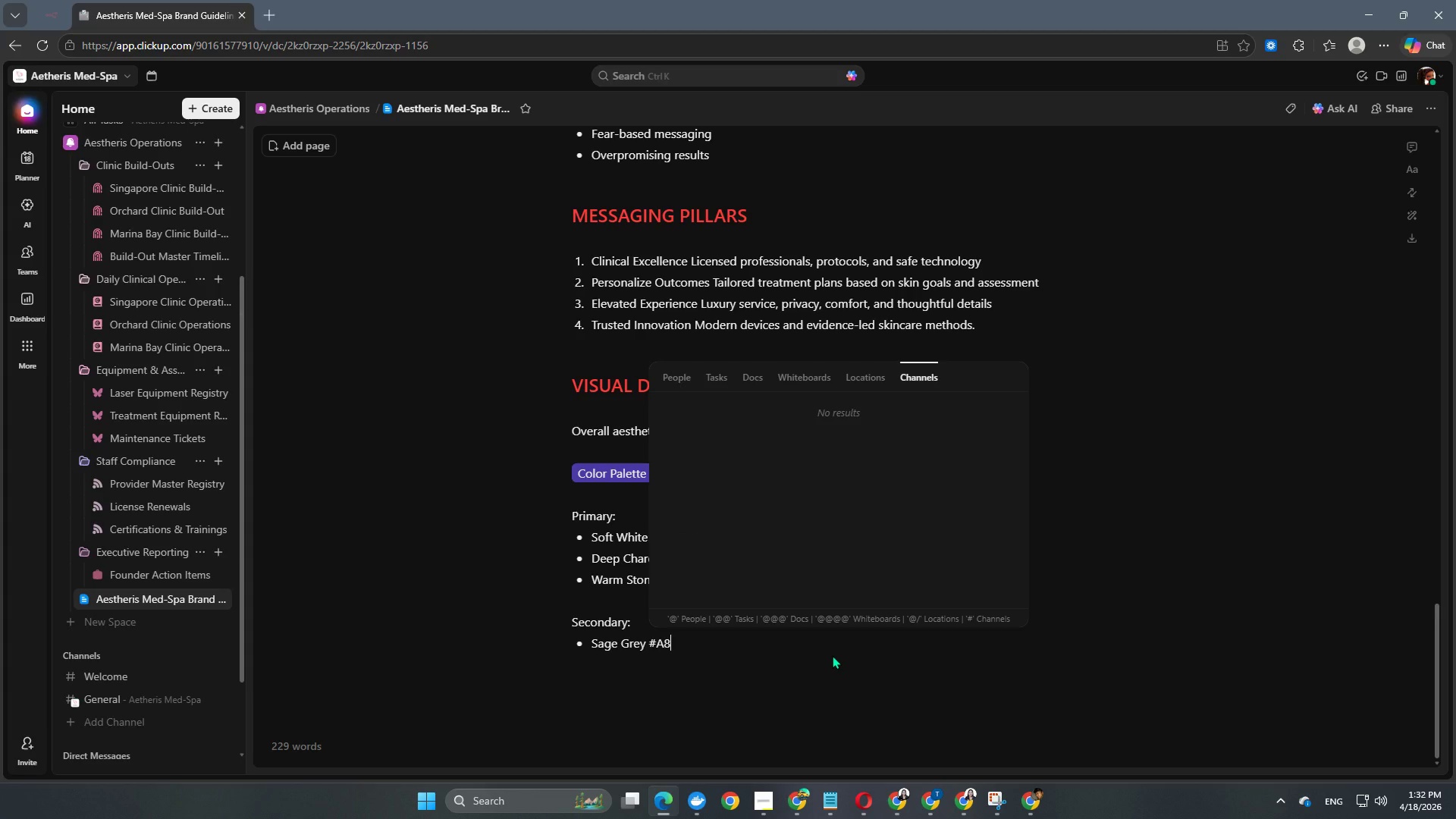 
key(Shift+B)
 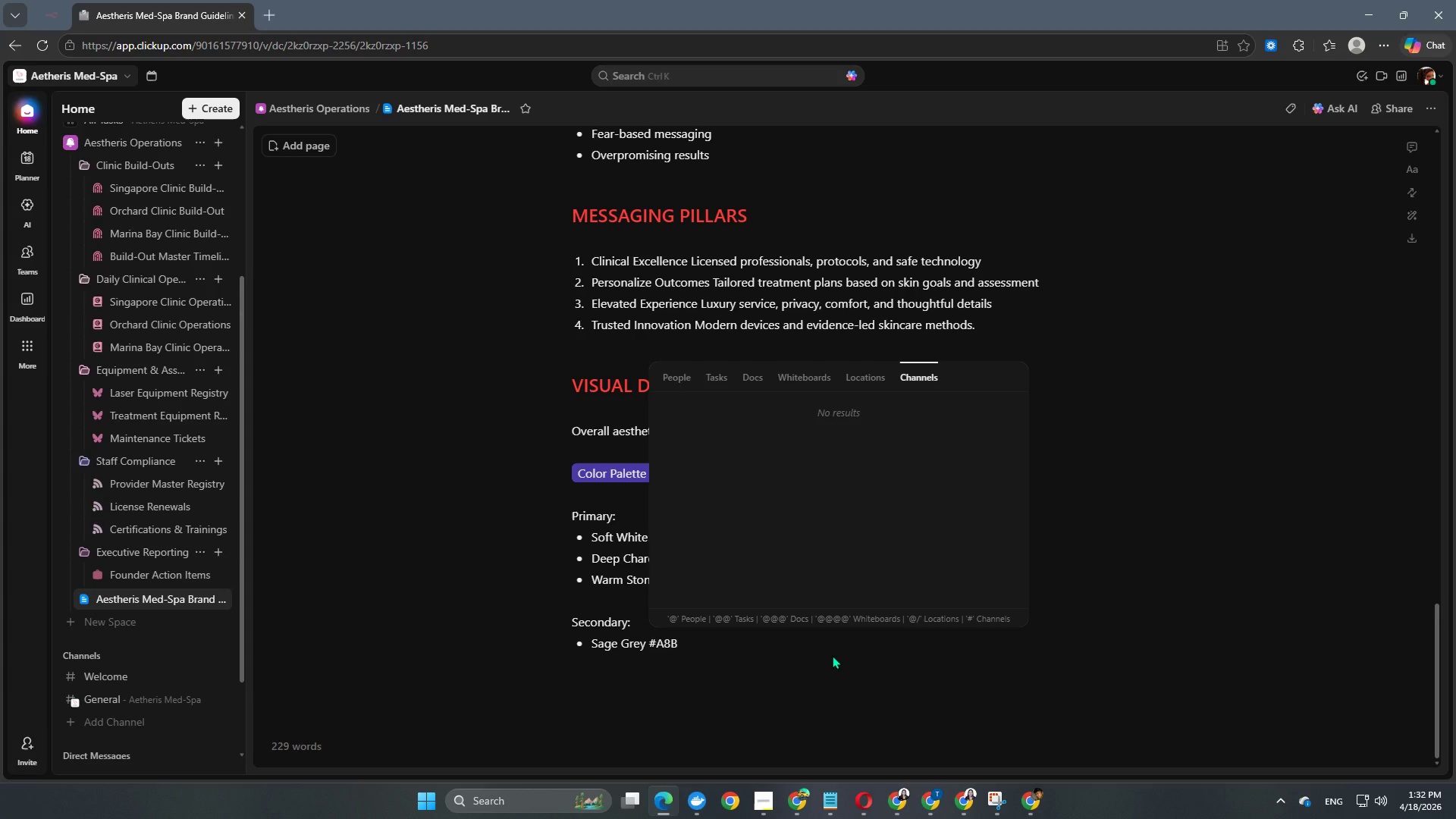 
key(Numpad0)
 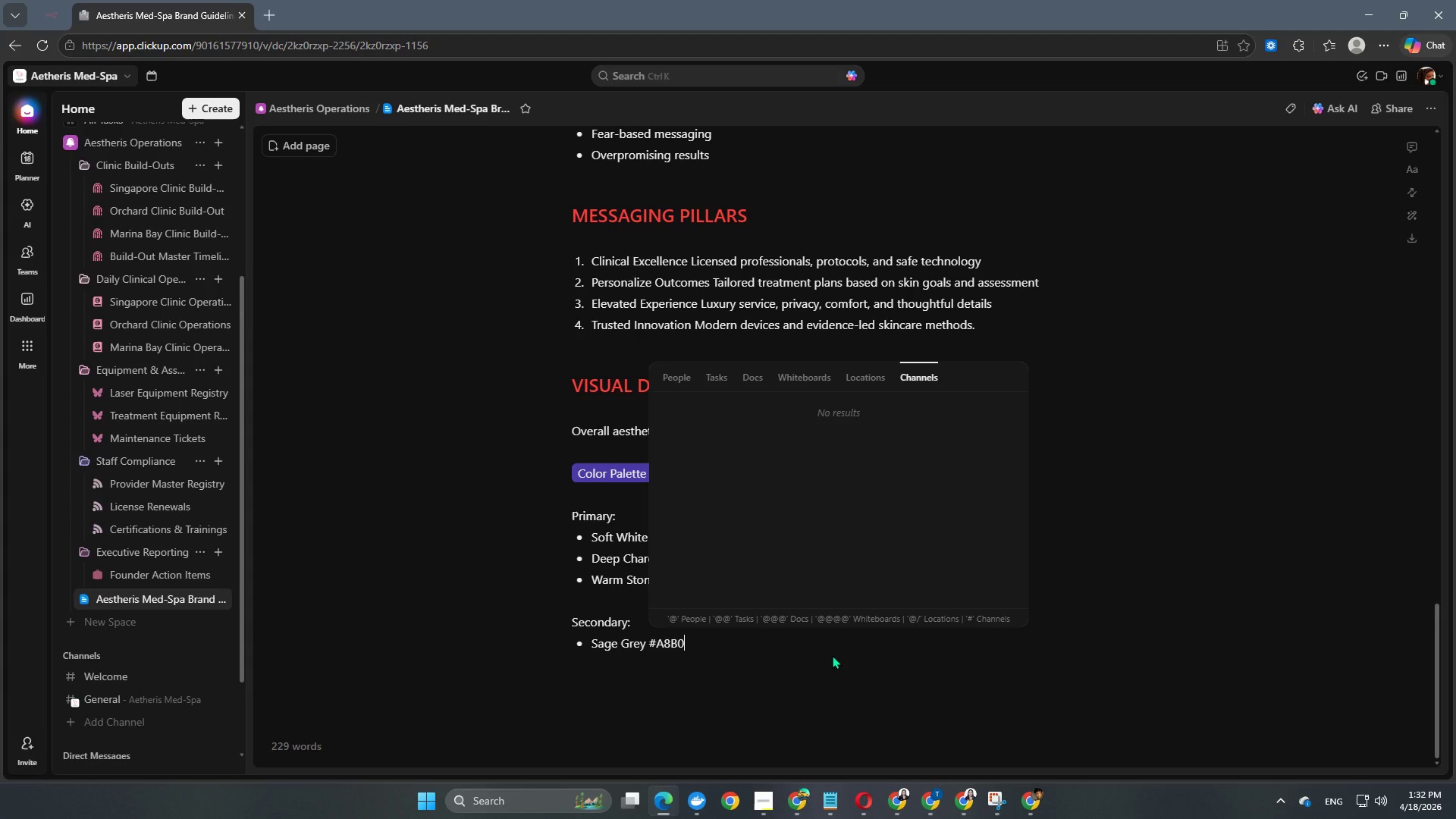 
key(Shift+ShiftRight)
 